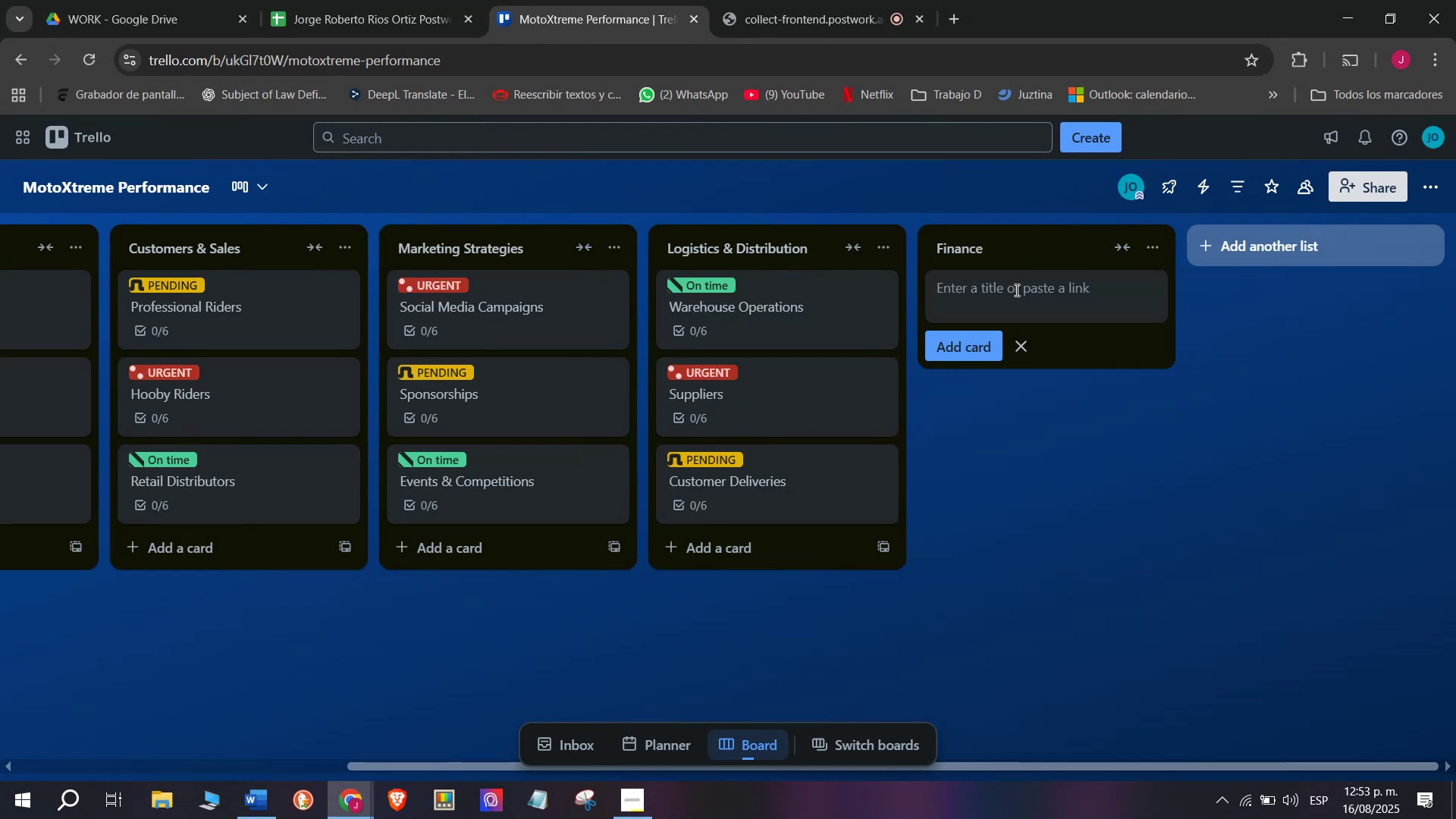 
type(SA)
key(Backspace)
type(ak)
key(Backspace)
type(leds)
key(Backspace)
key(Backspace)
type(s Reports)
 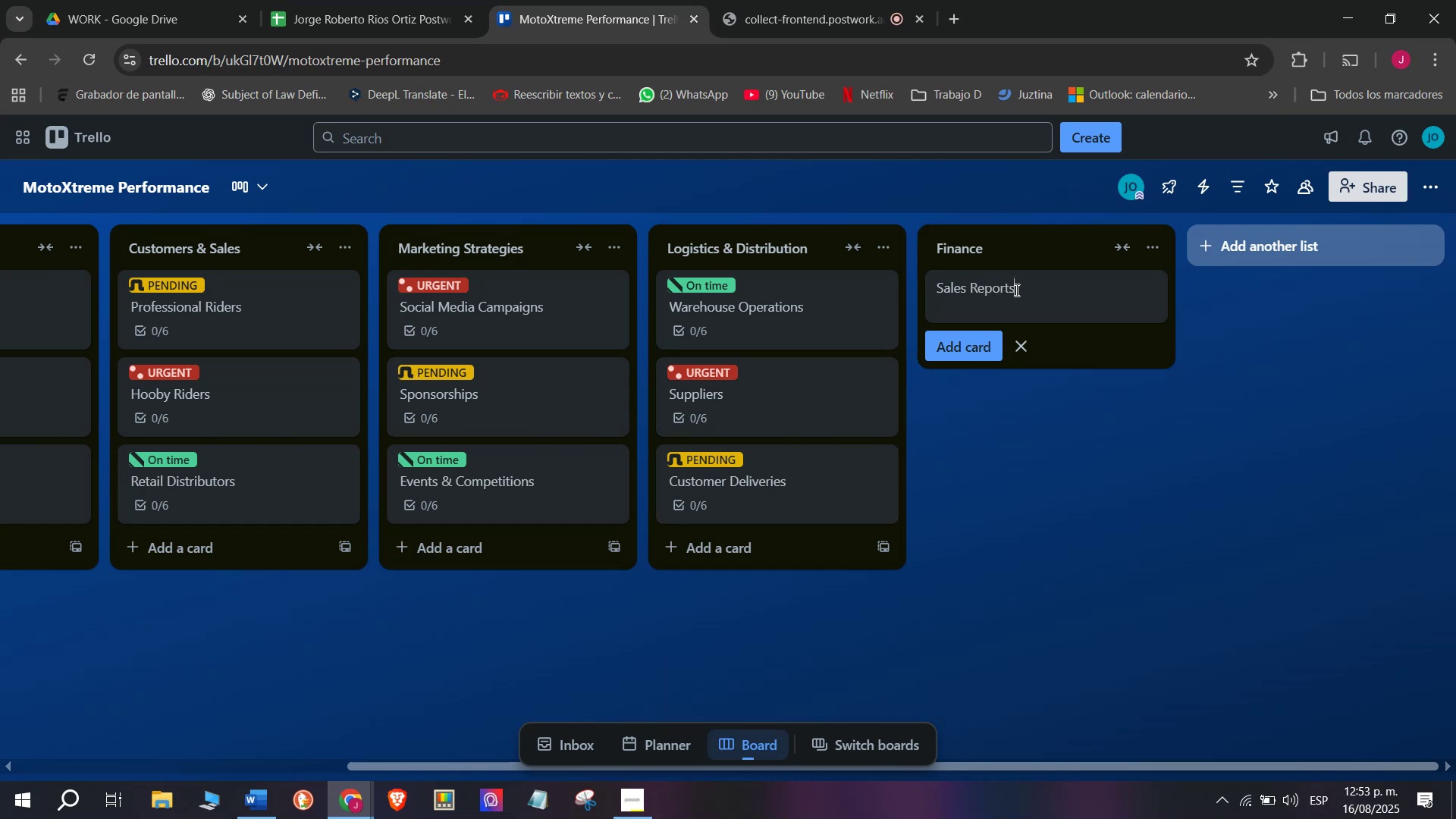 
key(Enter)
 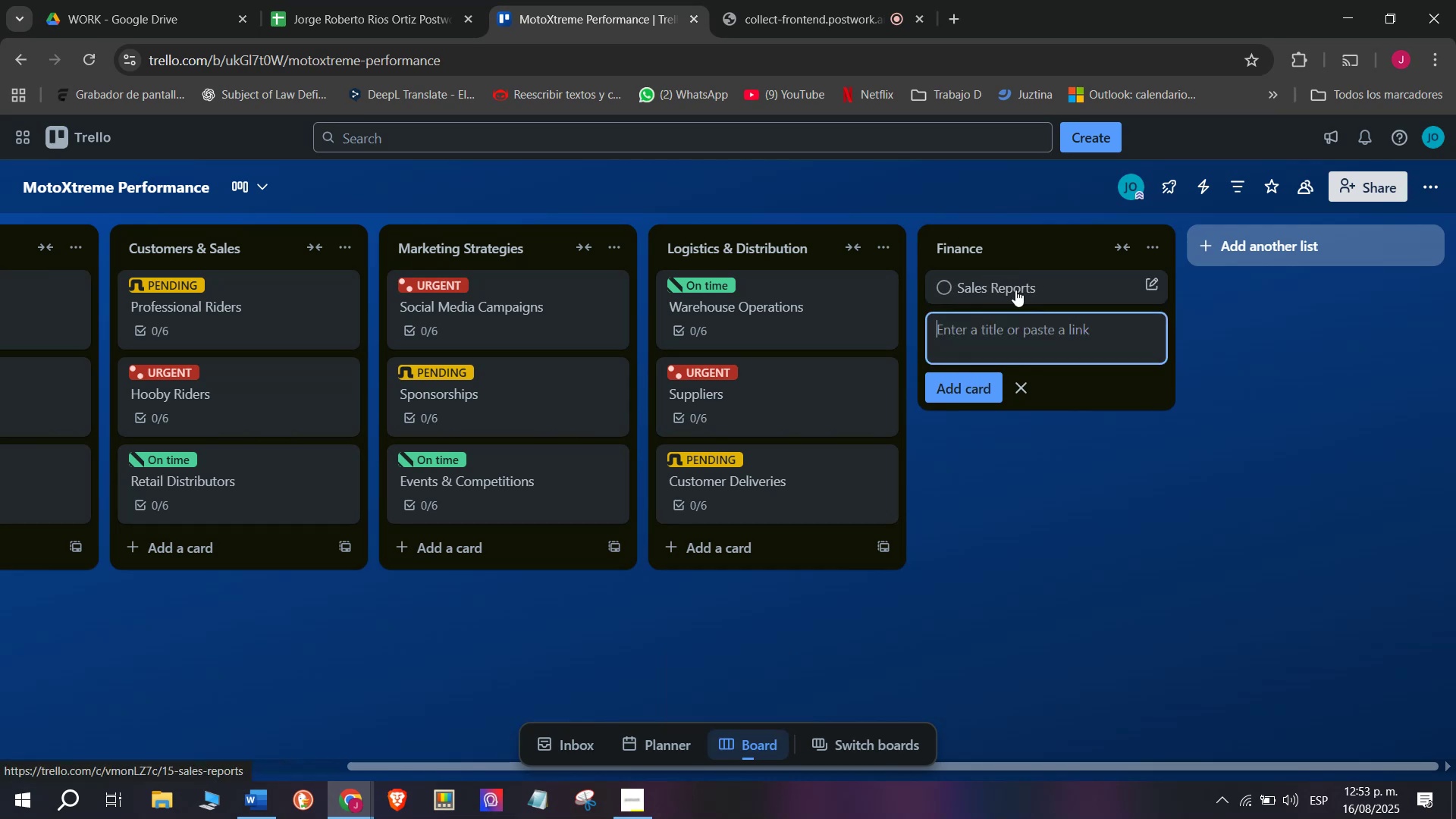 
left_click([1015, 290])
 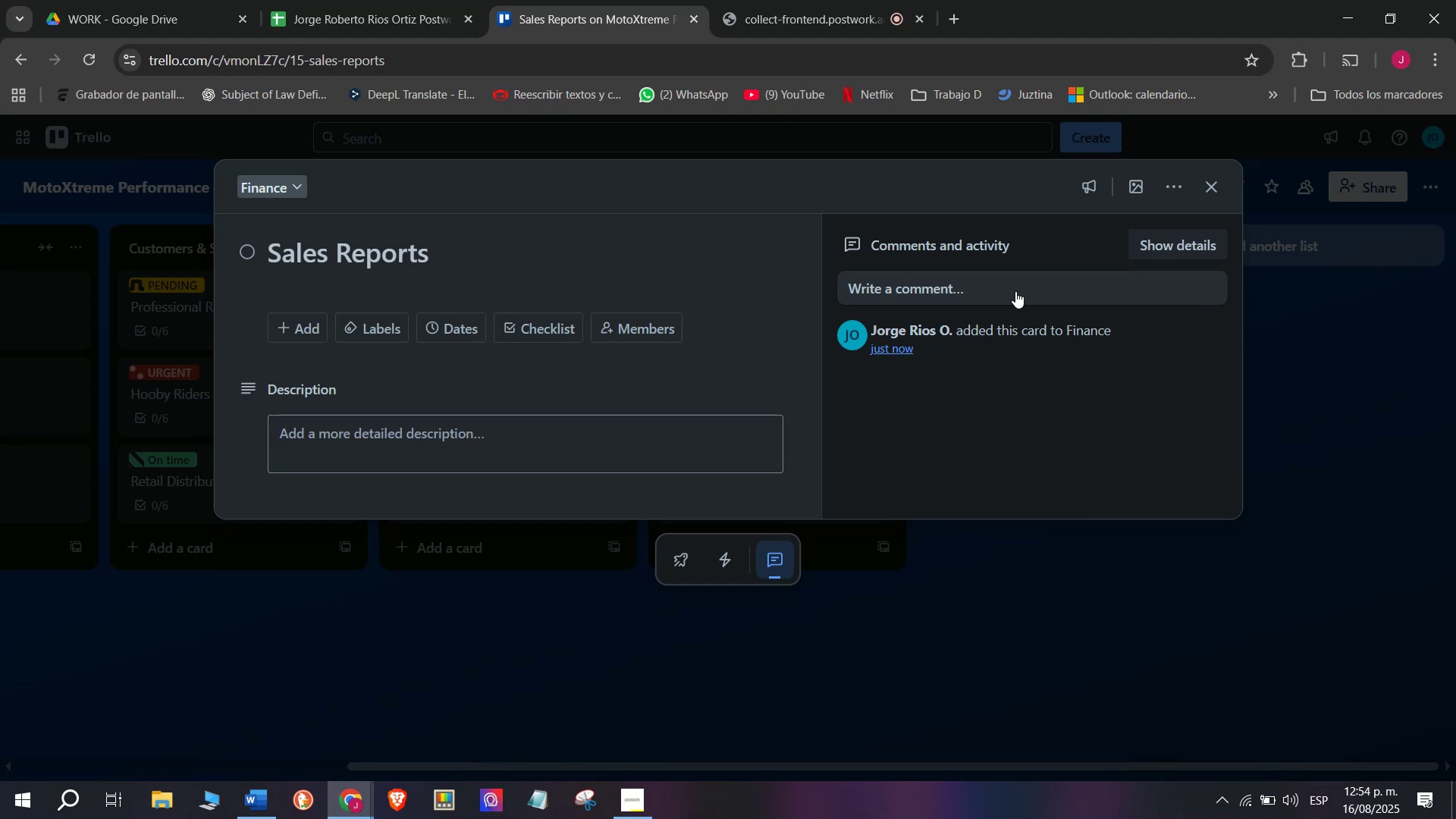 
wait(33.44)
 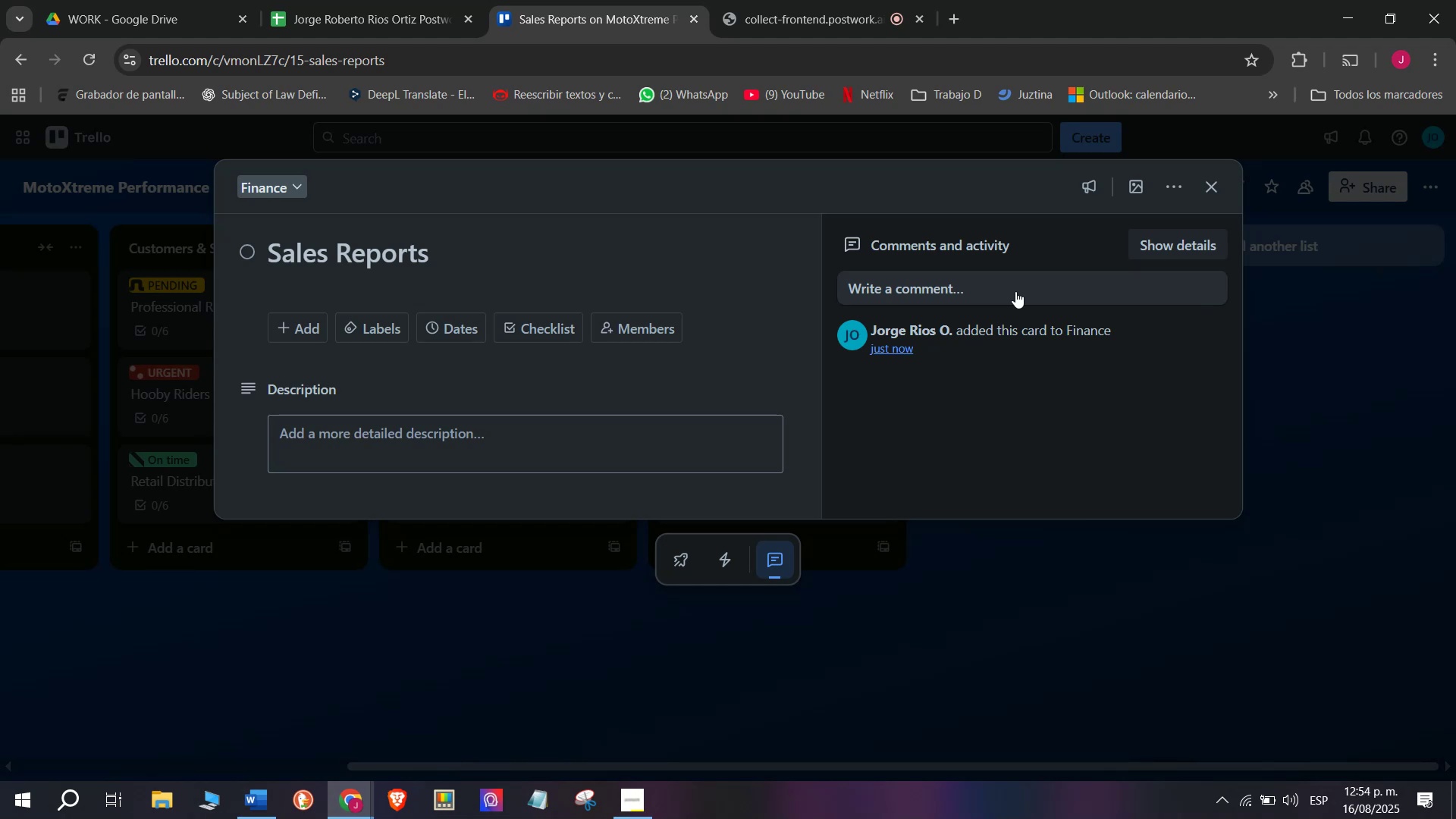 
left_click([568, 328])
 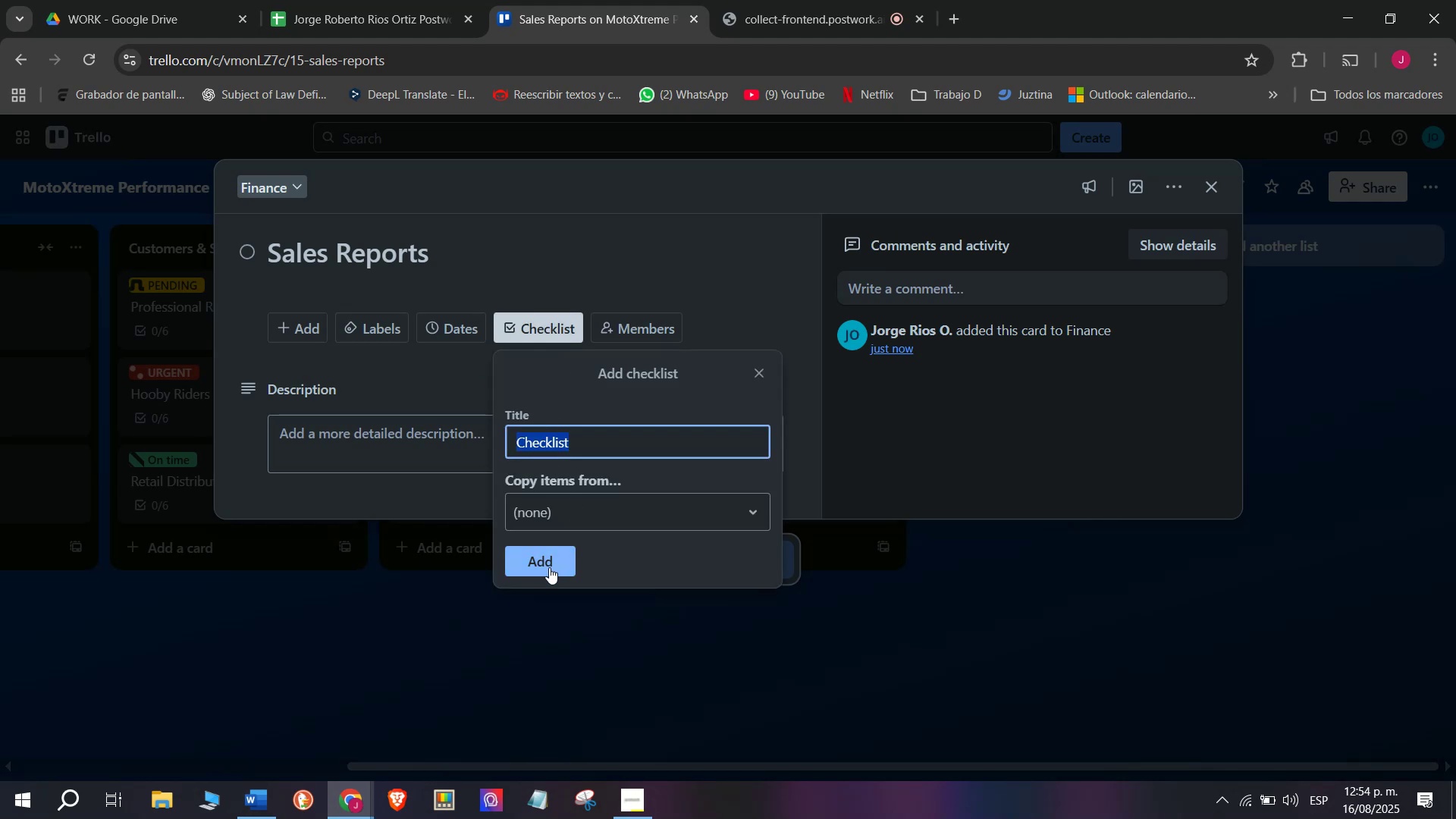 
left_click([544, 576])
 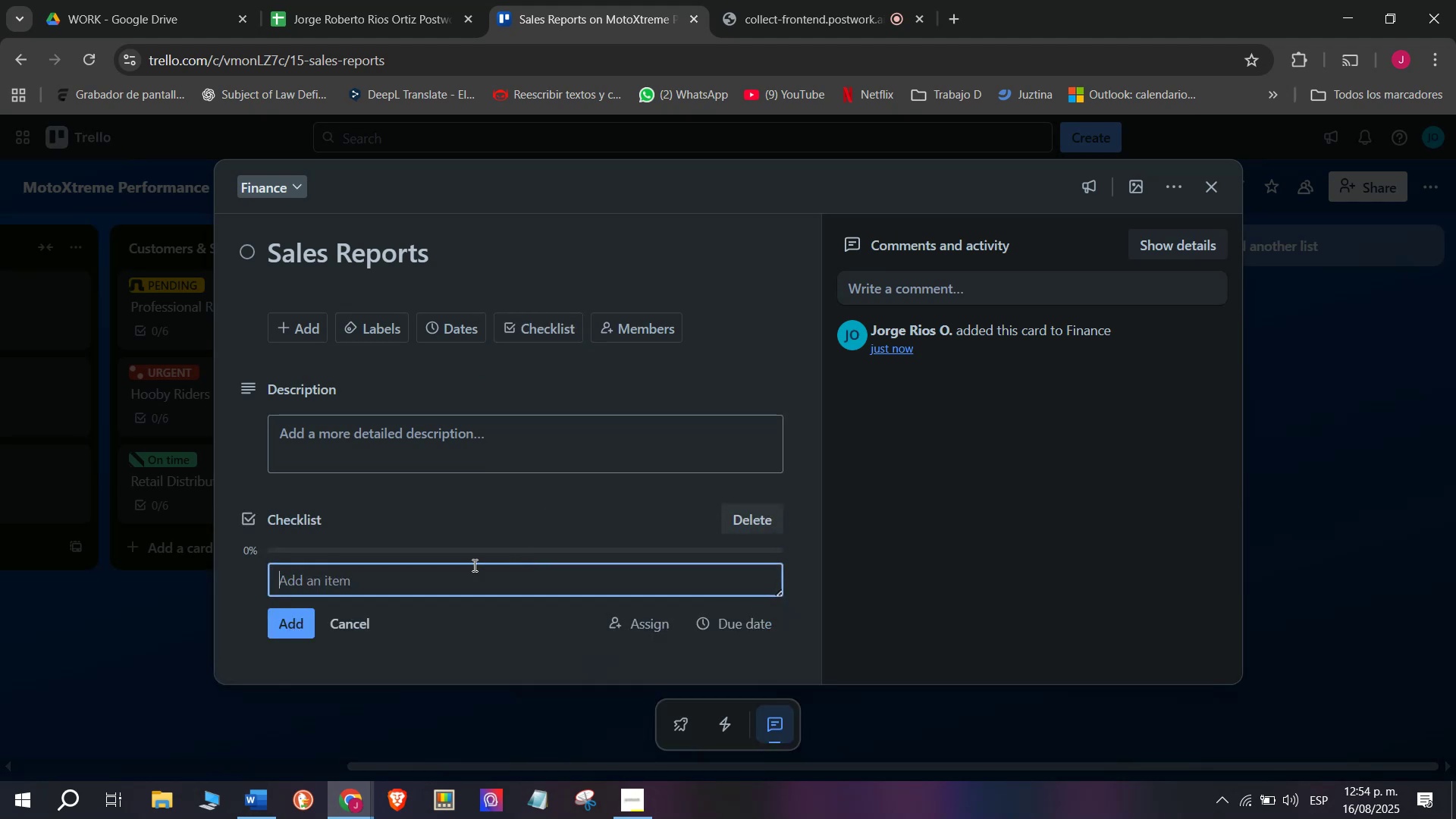 
scroll: coordinate [347, 503], scroll_direction: down, amount: 2.0
 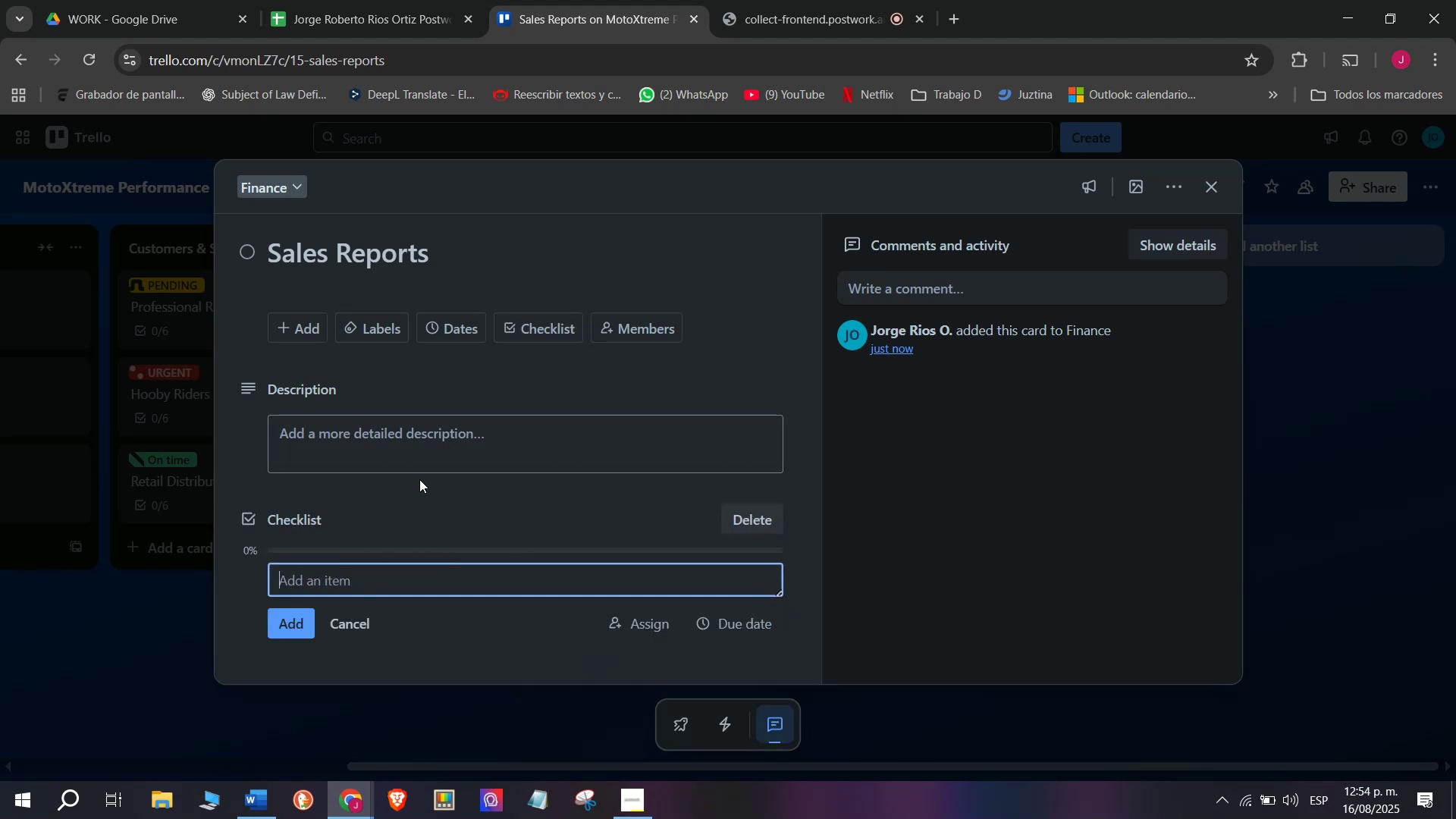 
type(Collects daily sales data)
 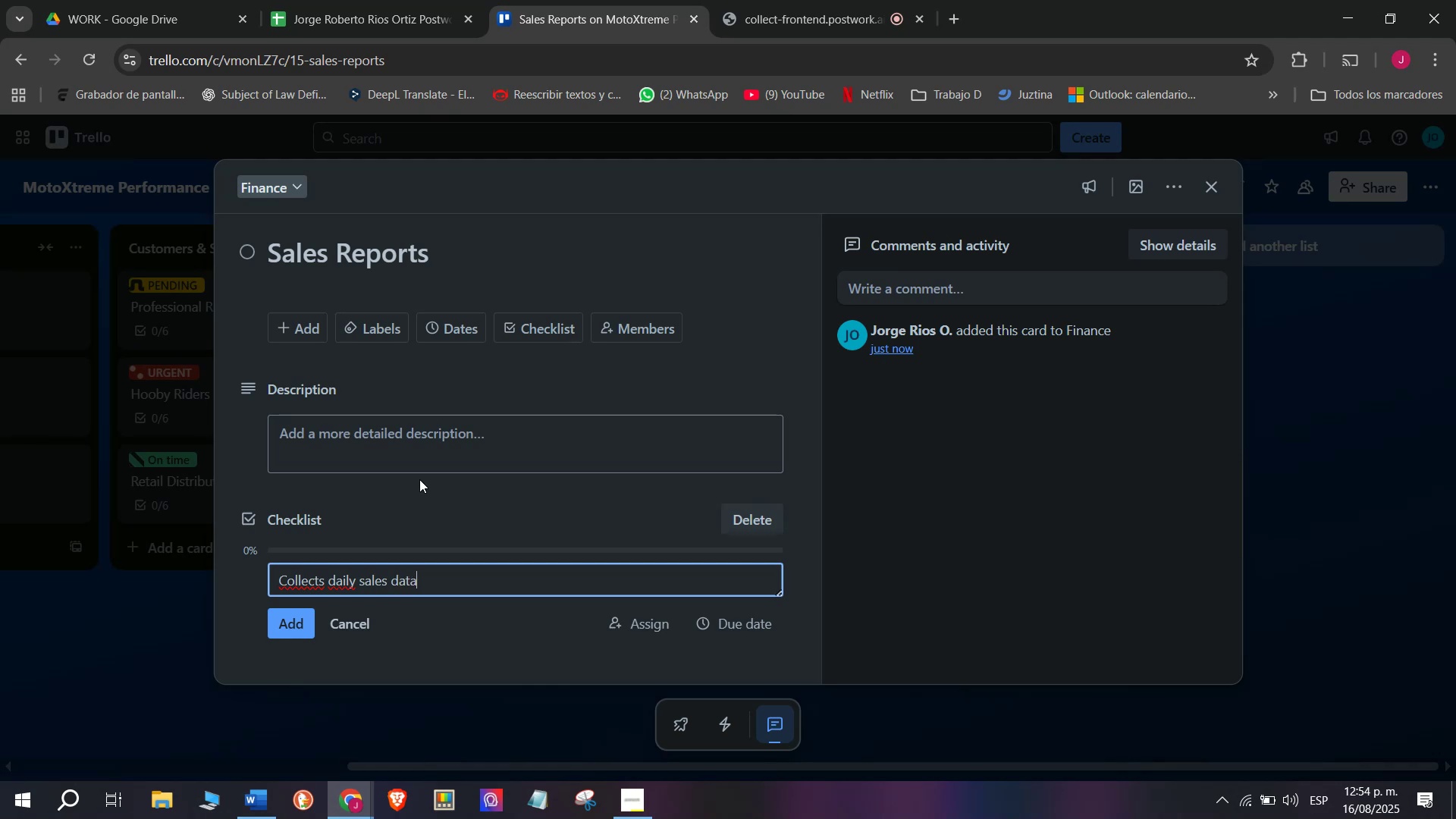 
key(Enter)
 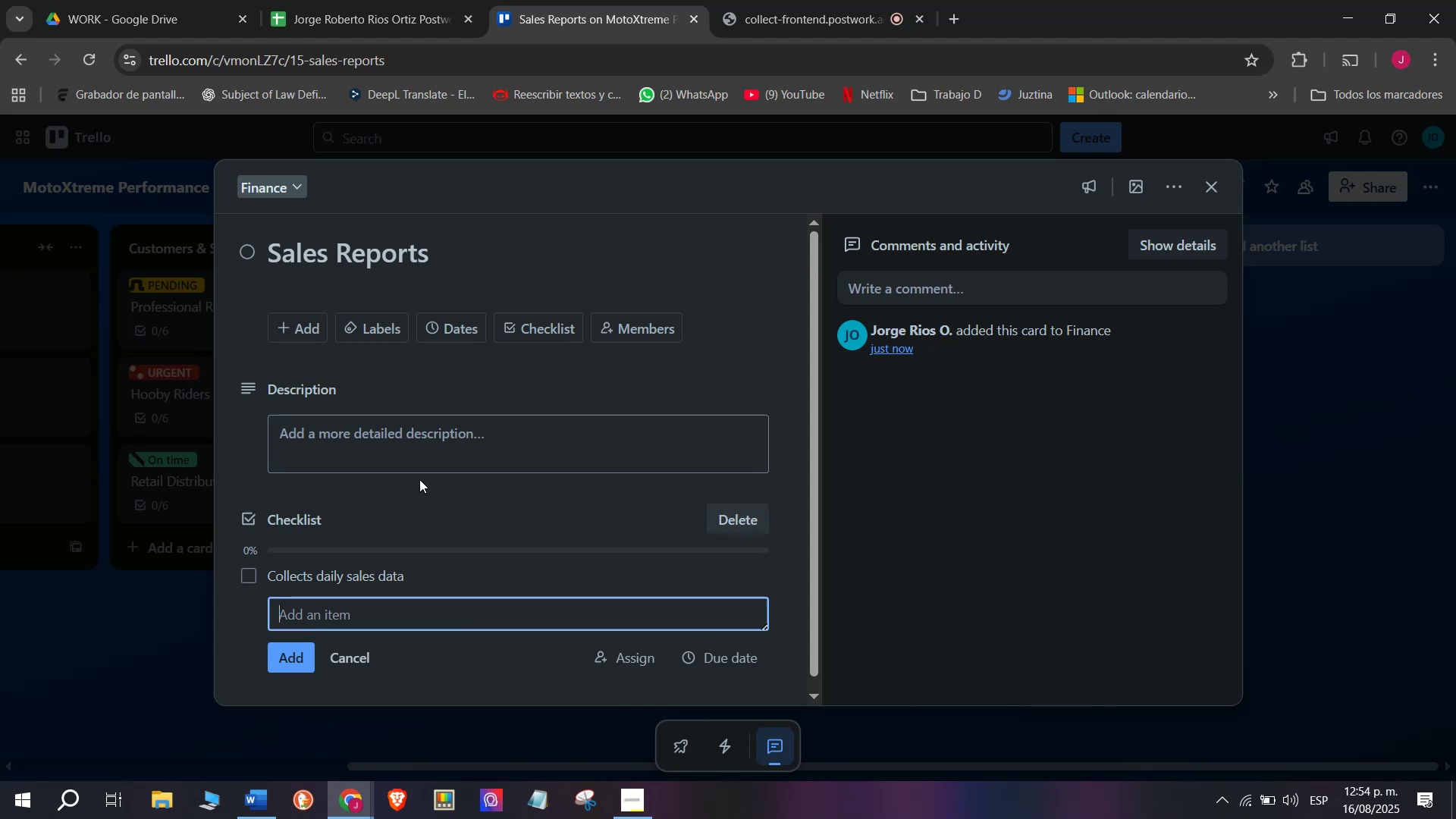 
wait(20.43)
 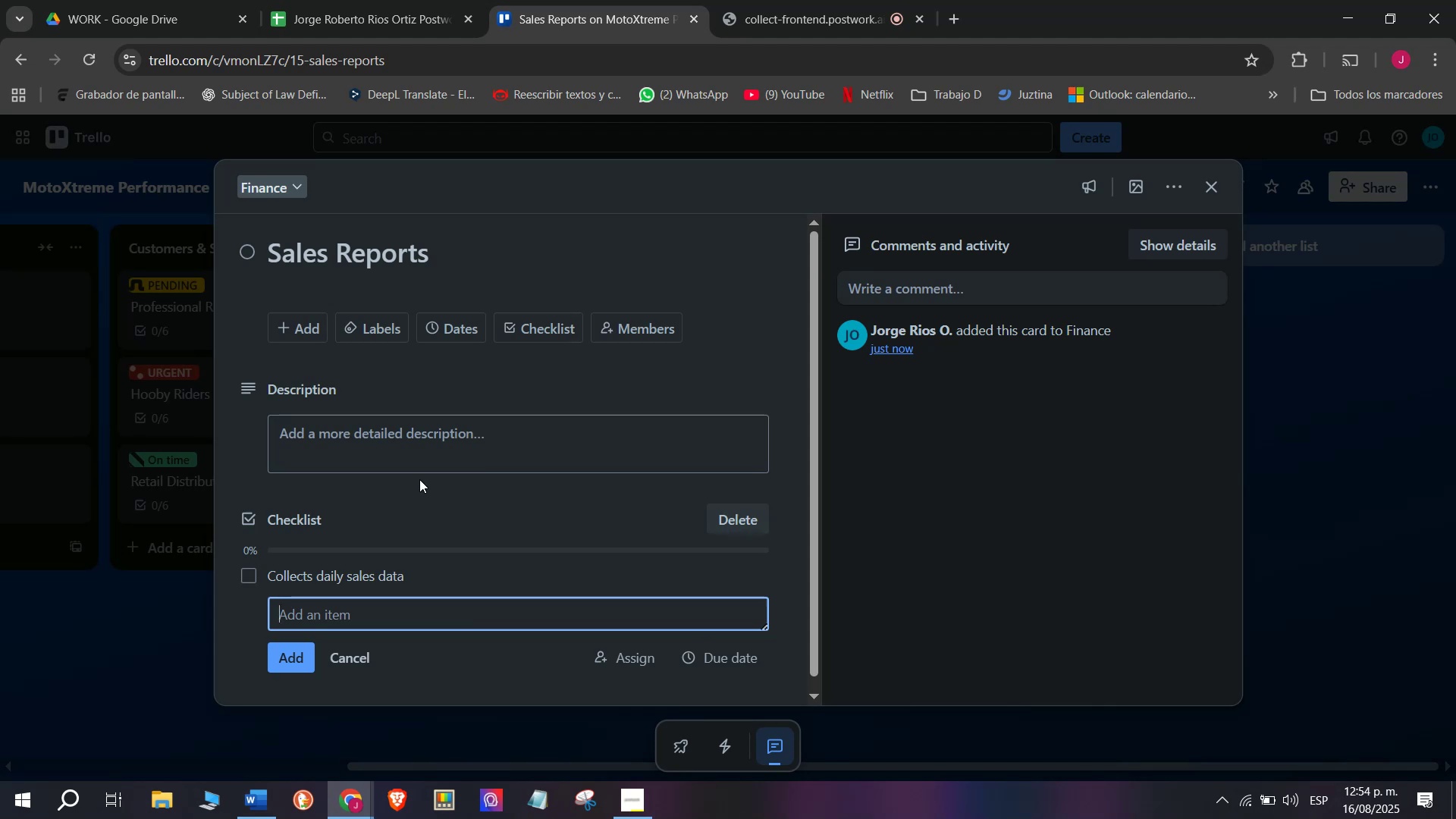 
type(Ana)
 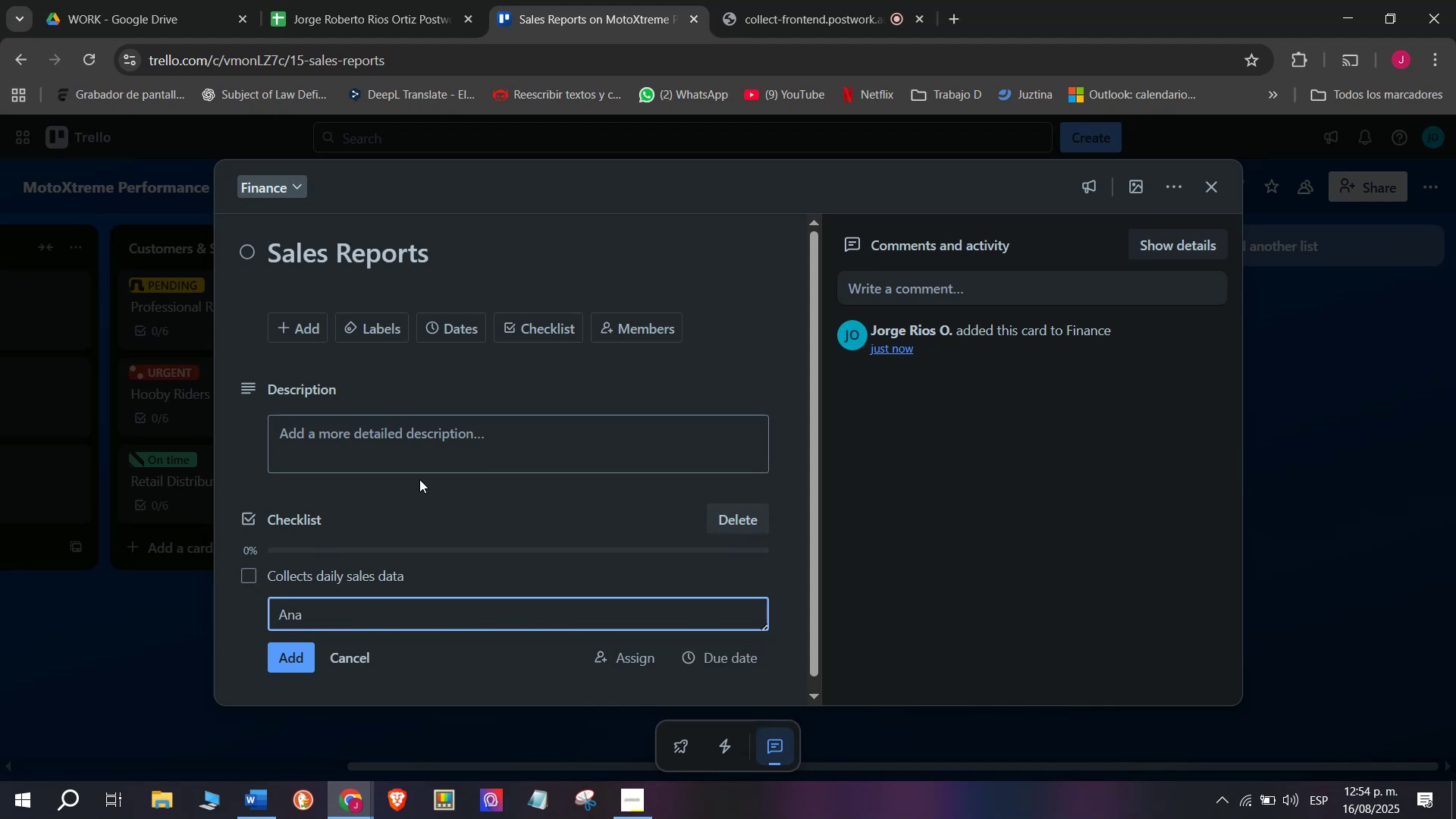 
type(lyze top products )
 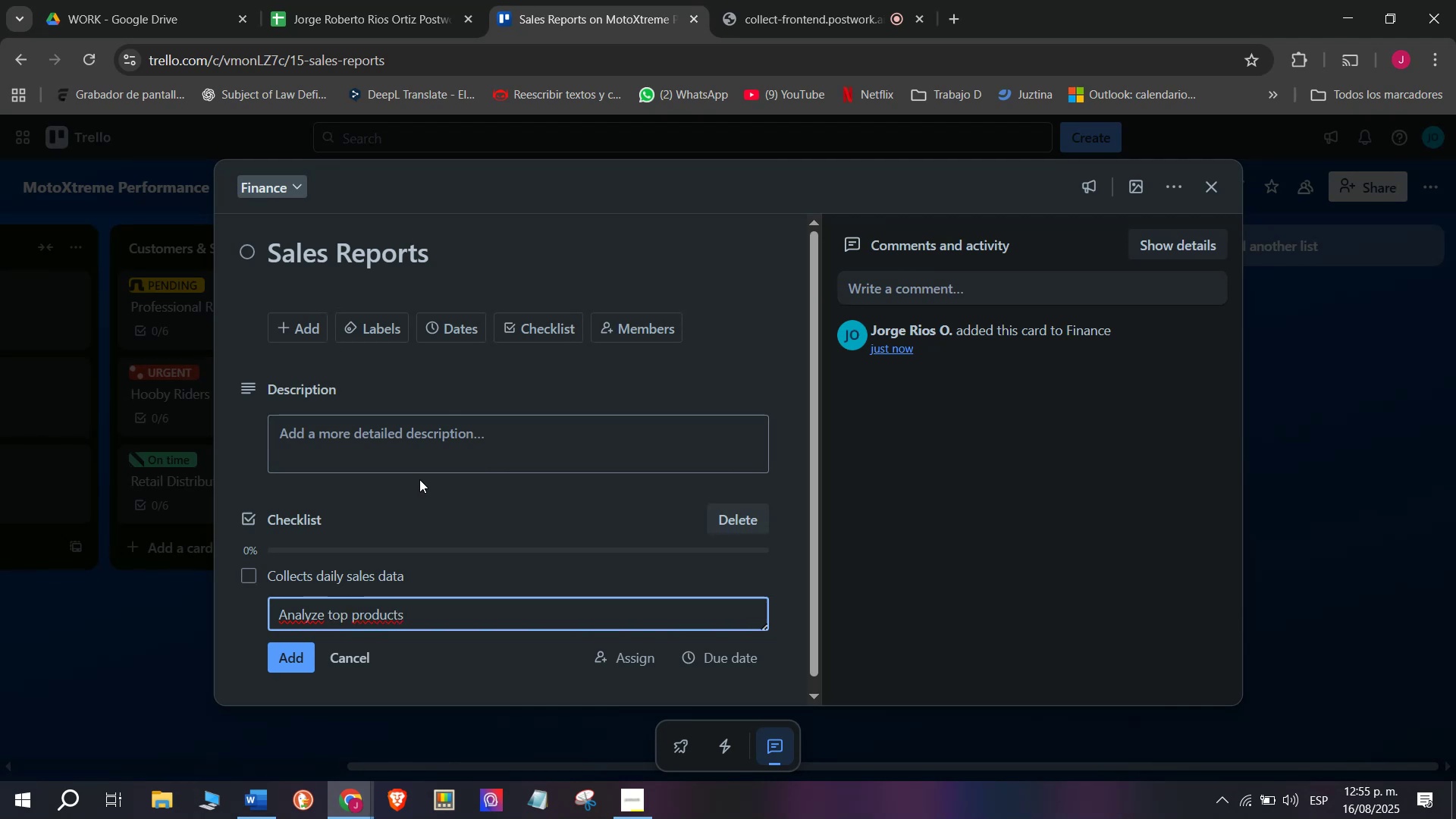 
key(Enter)
 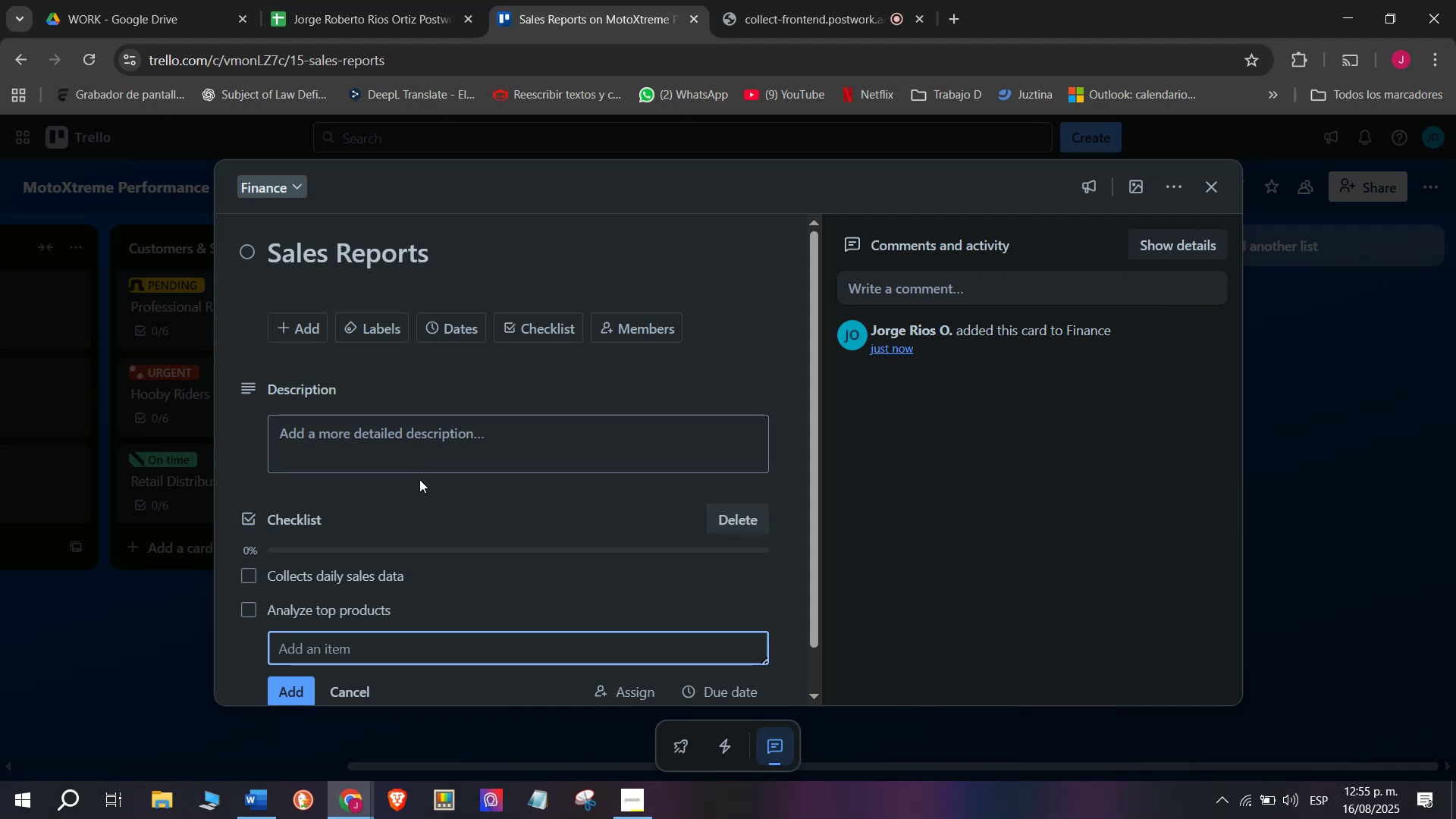 
type(Compare)
 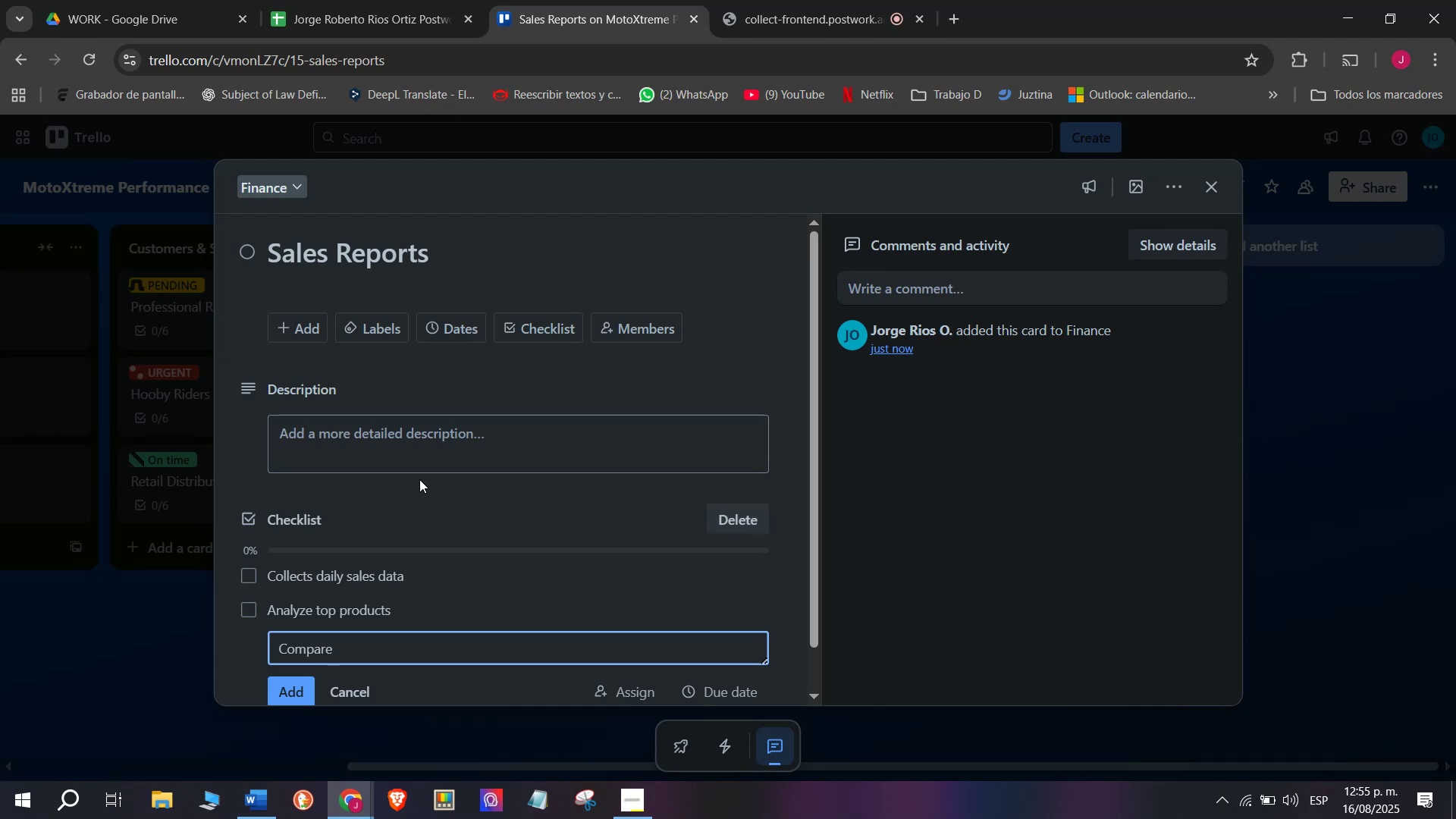 
type( with mo)
 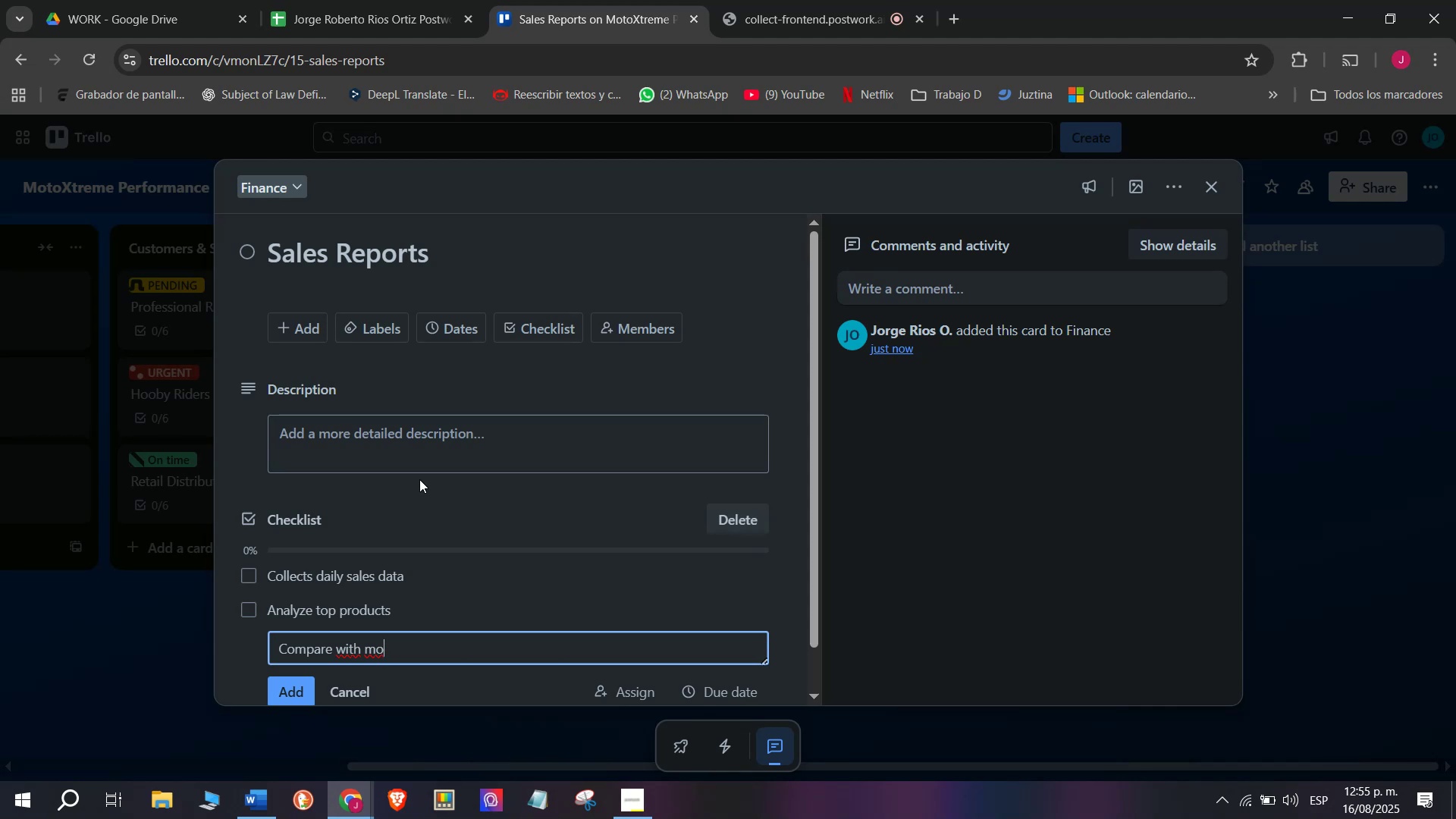 
wait(13.91)
 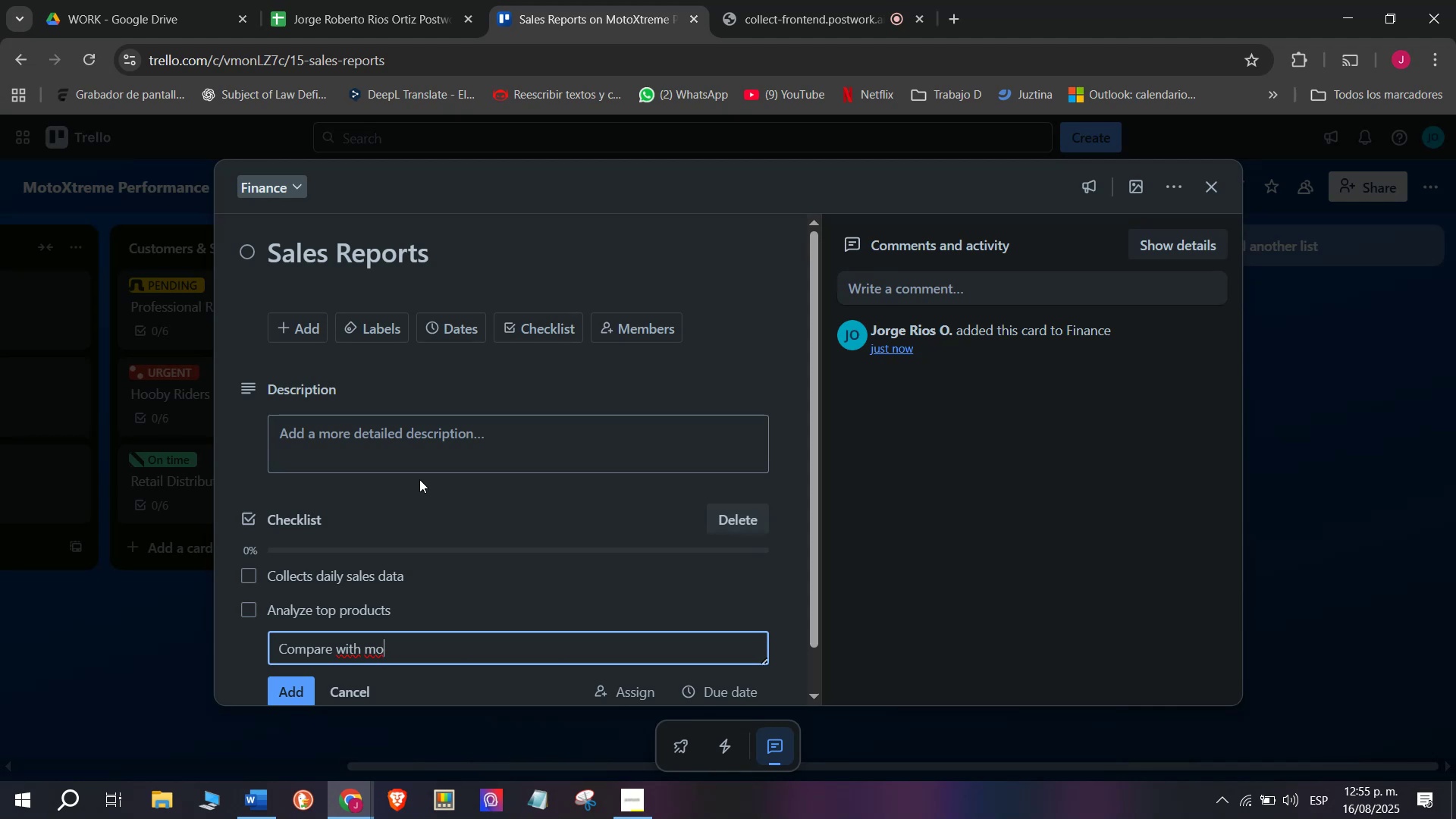 
type(nthly goals)
 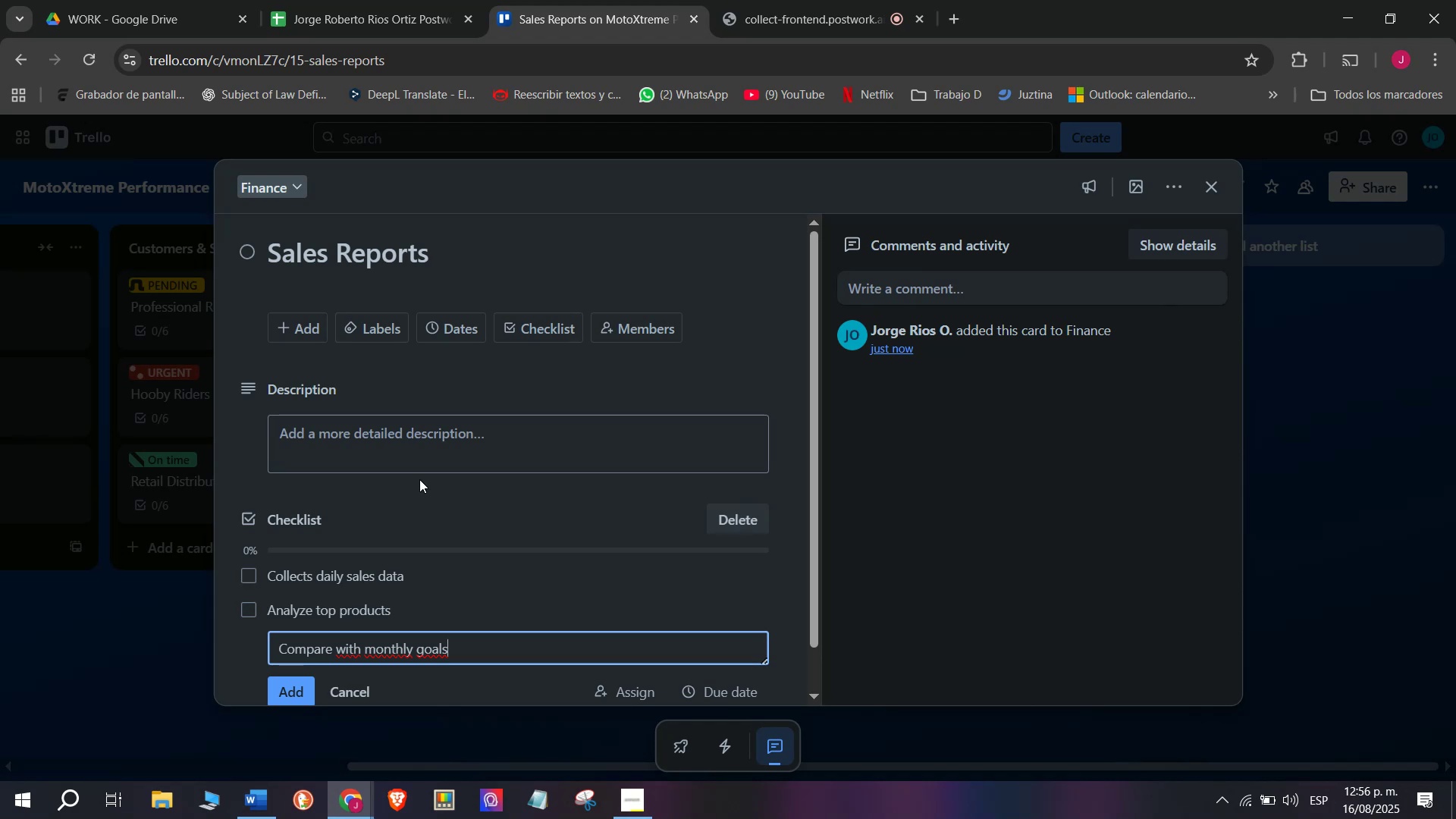 
wait(34.79)
 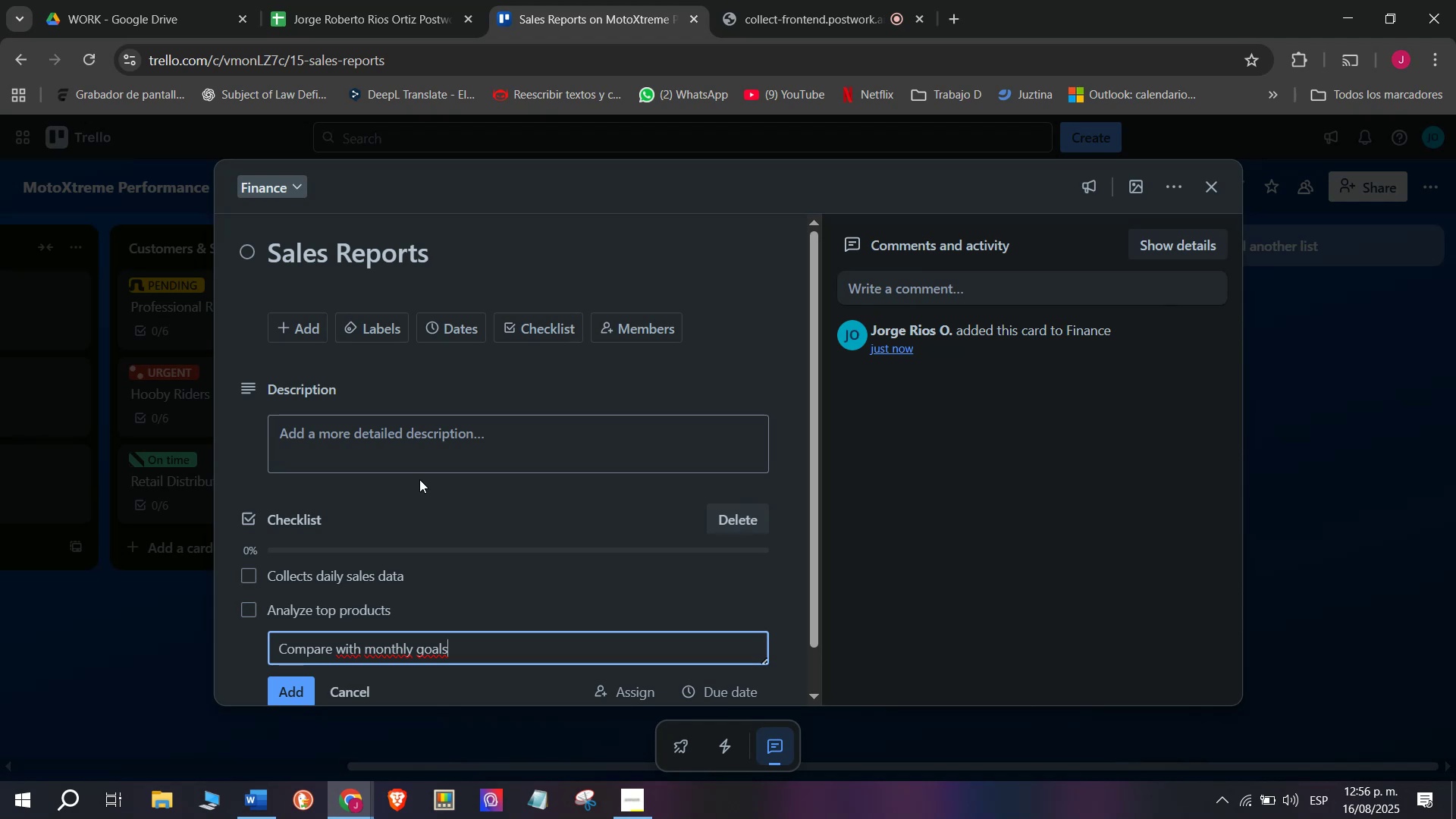 
key(Enter)
 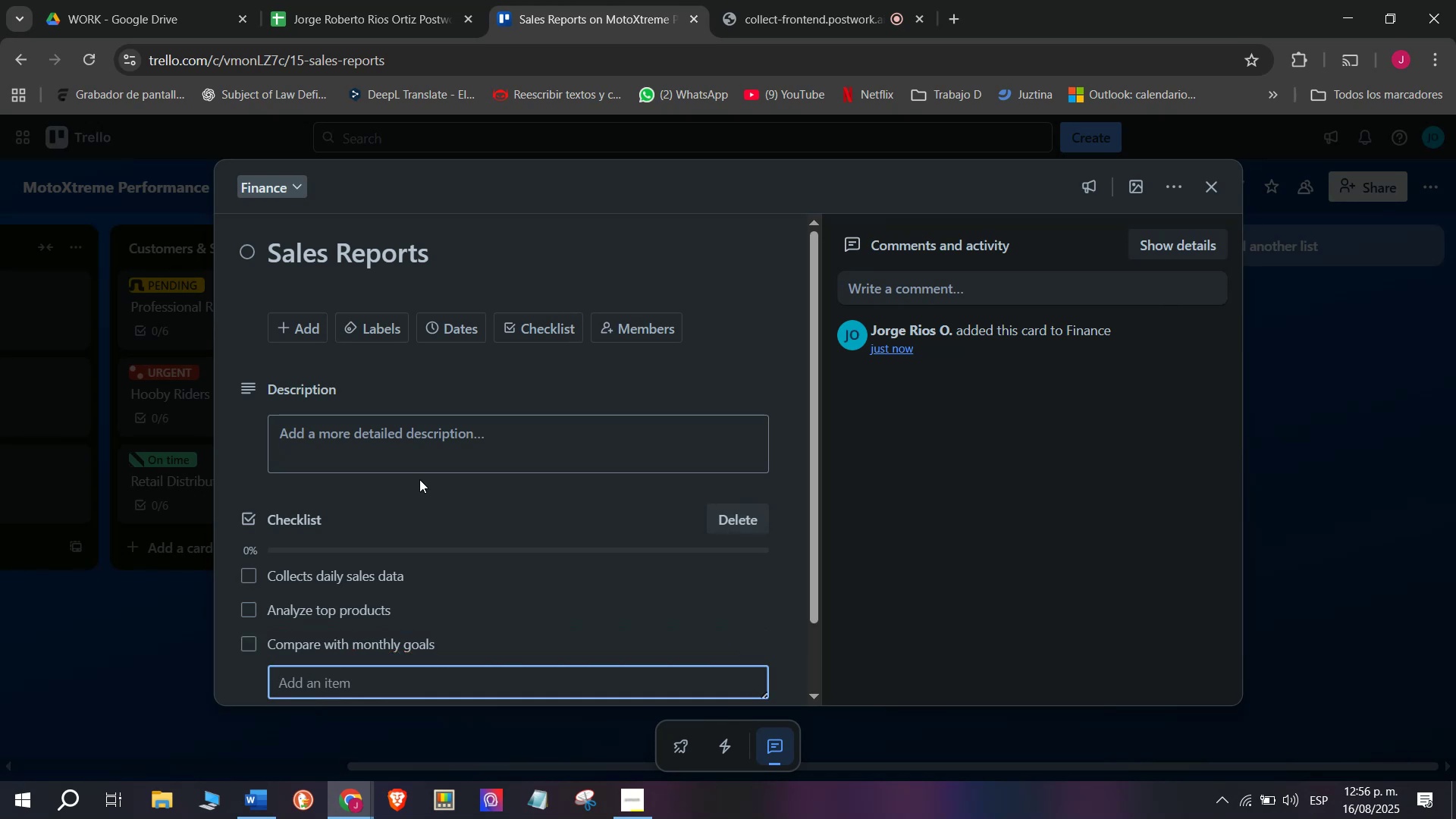 
wait(5.31)
 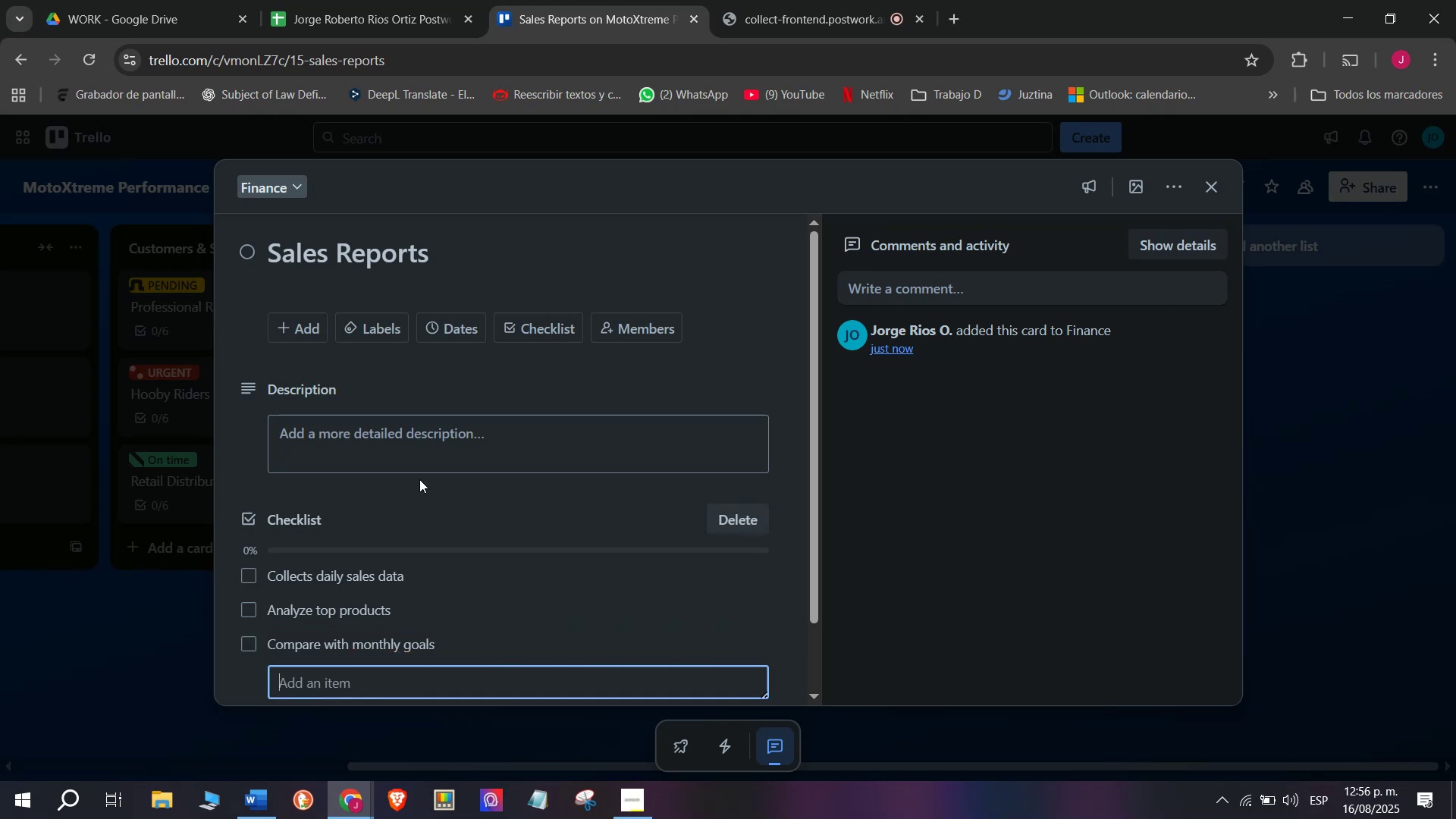 
type(Share dasa])
key(Backspace)
key(Backspace)
type(h )
 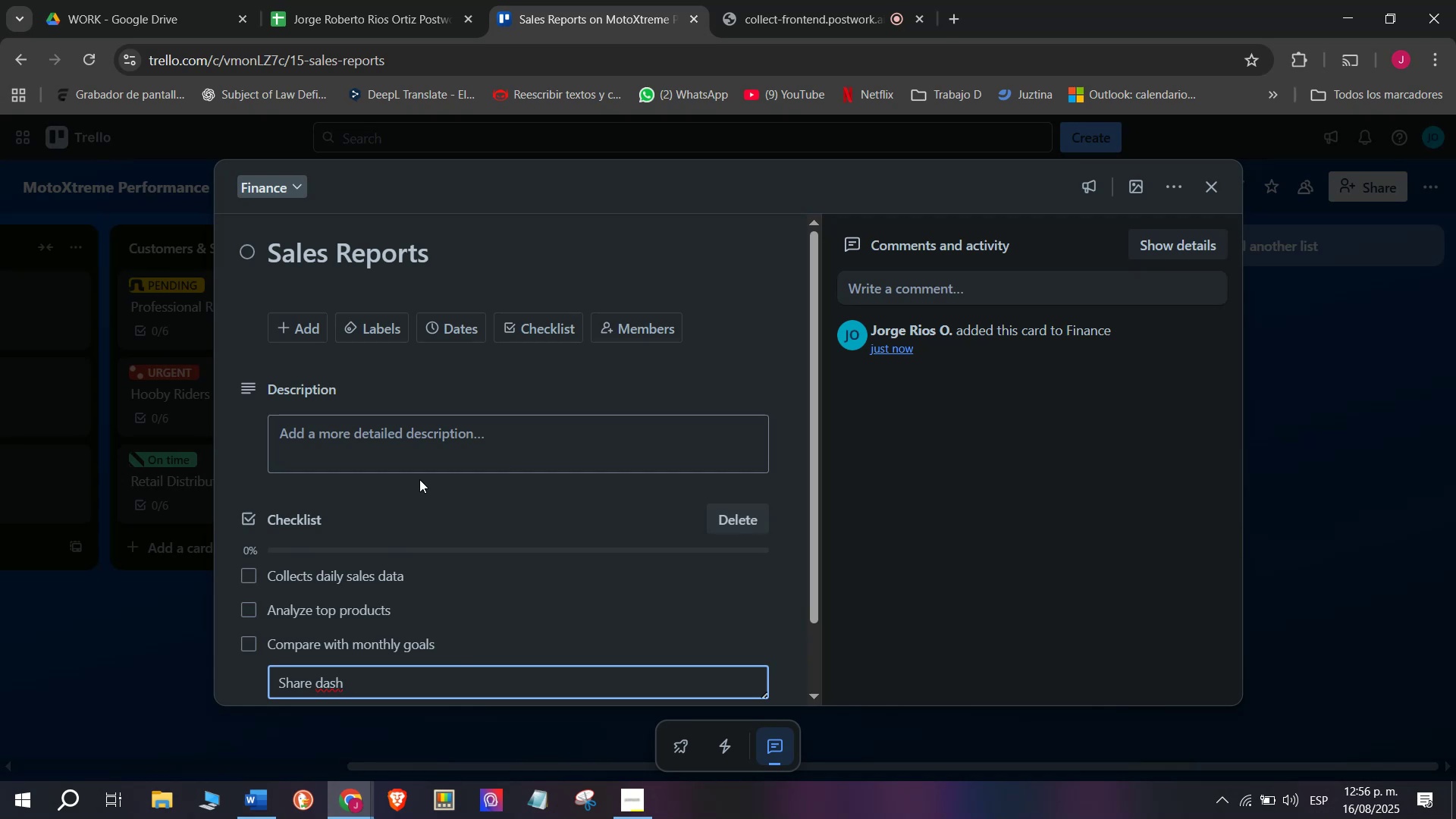 
wait(7.0)
 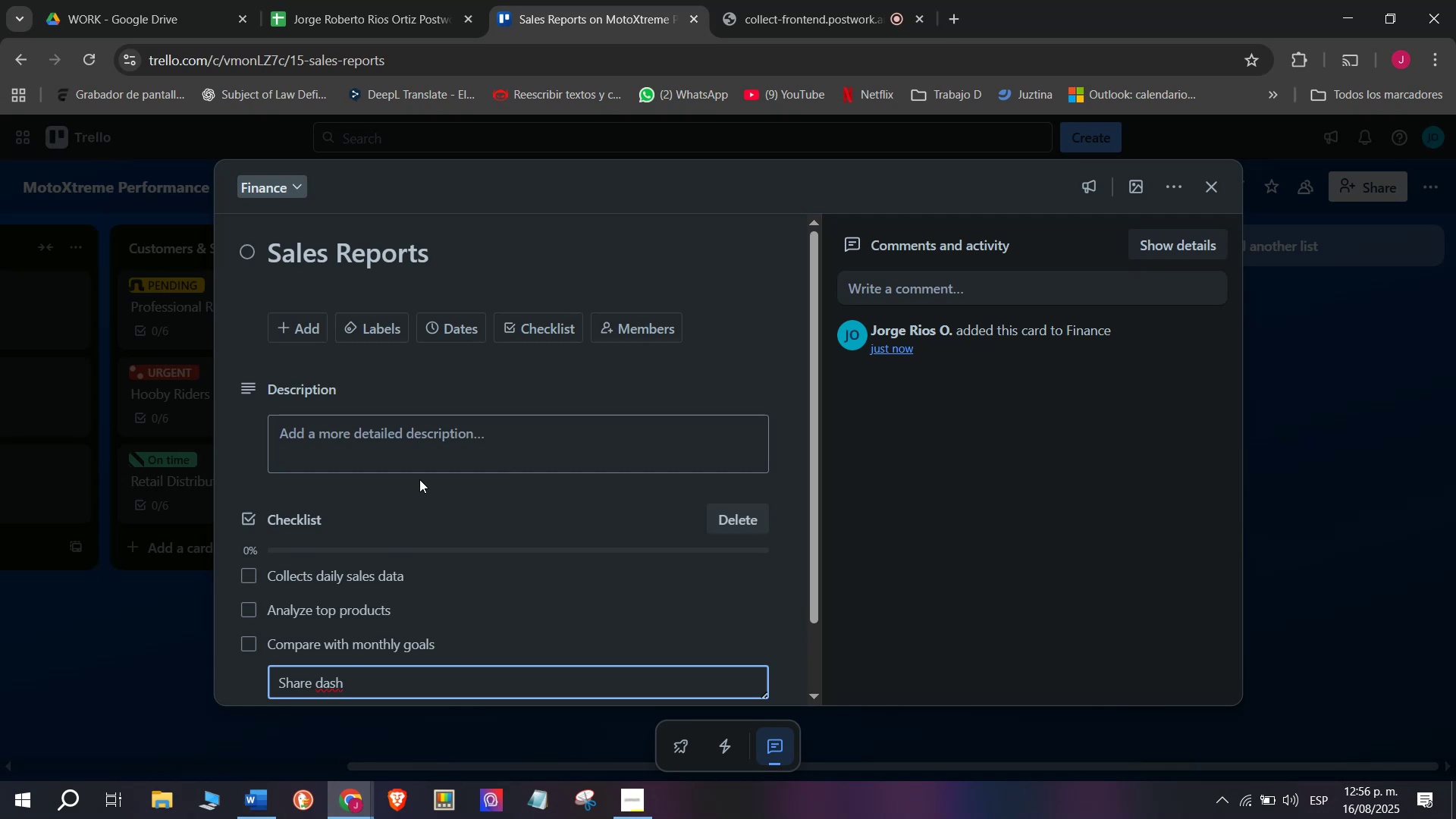 
key(Backspace)
type(boards)
 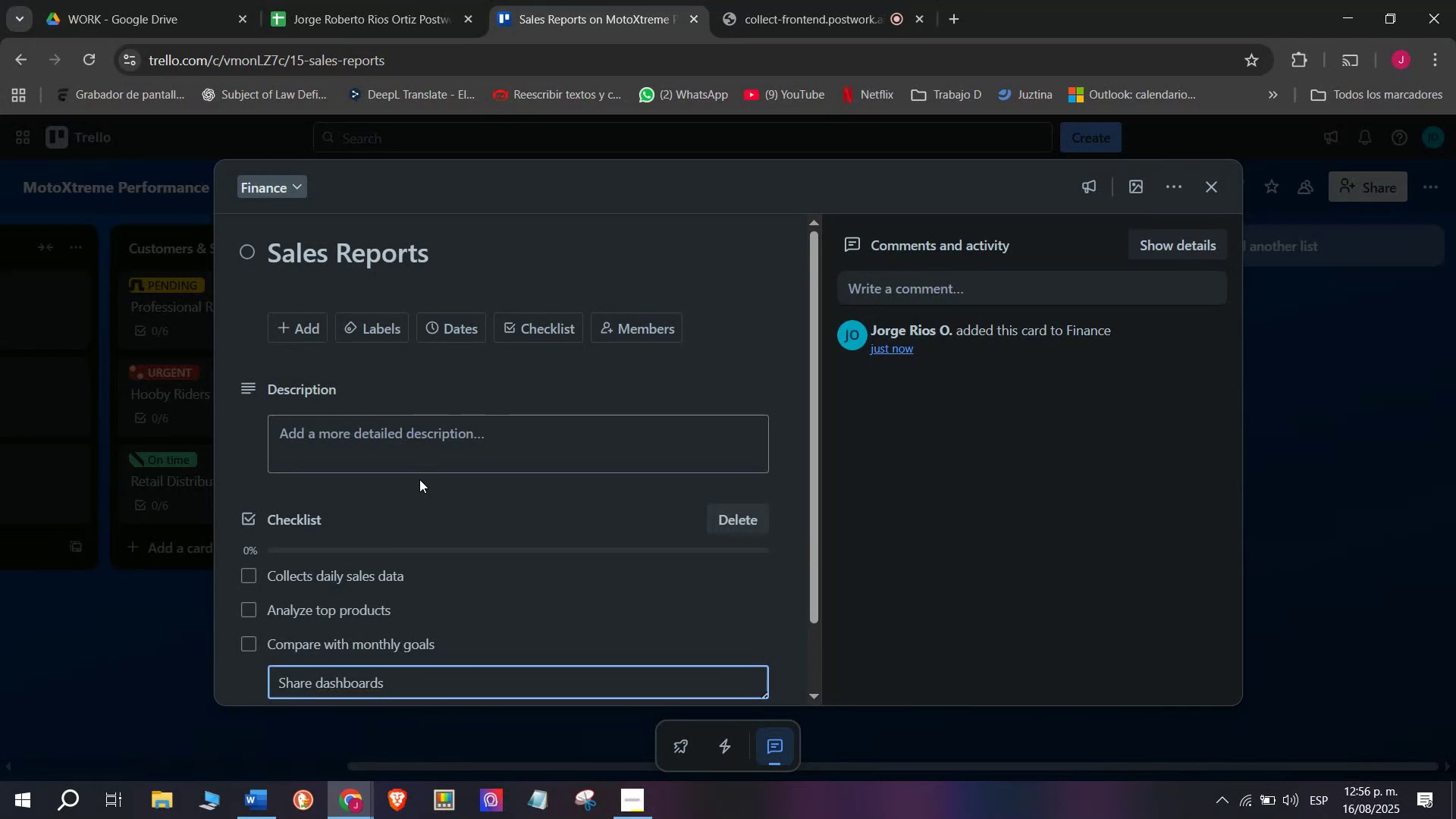 
key(Enter)
 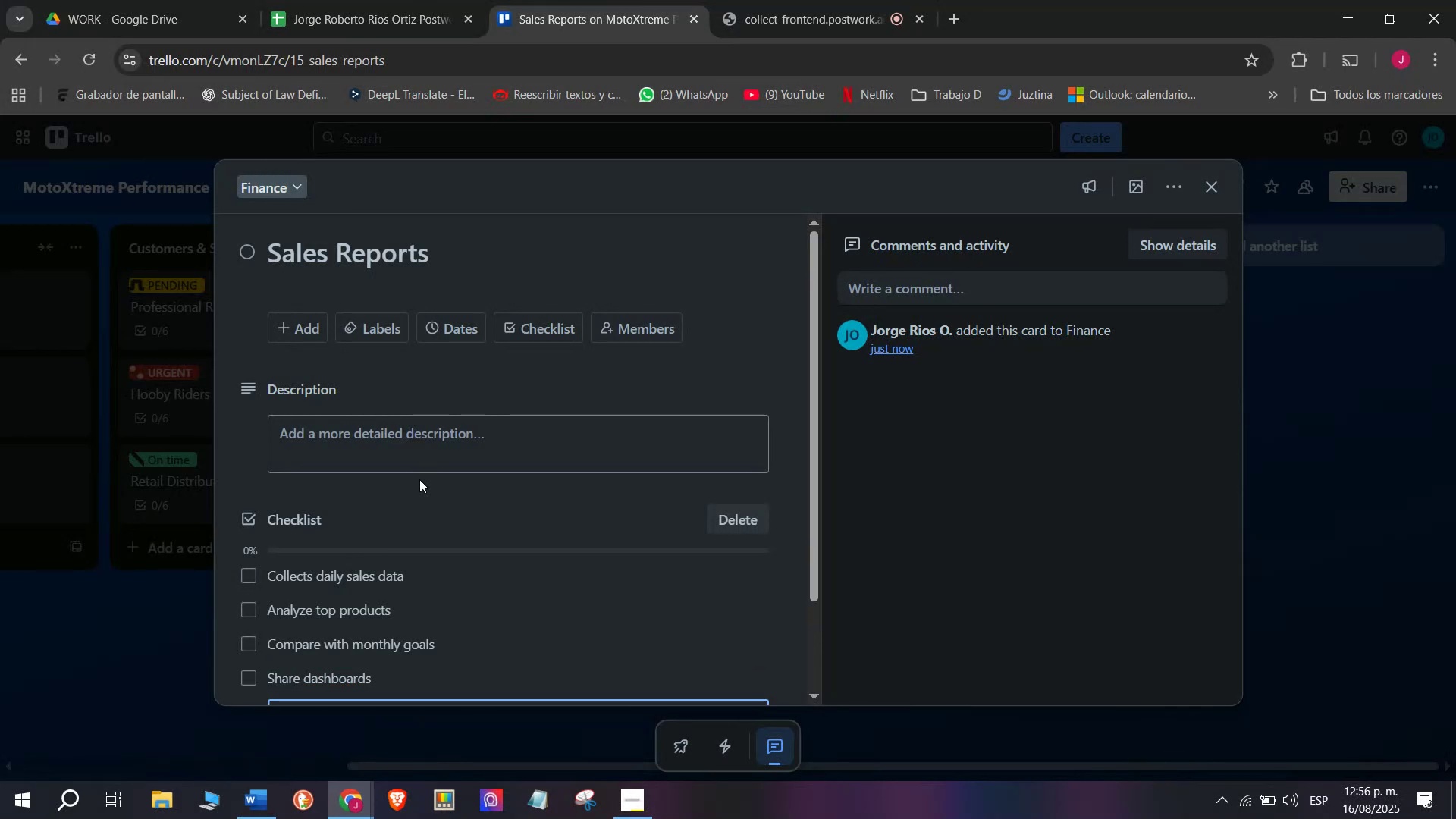 
wait(8.97)
 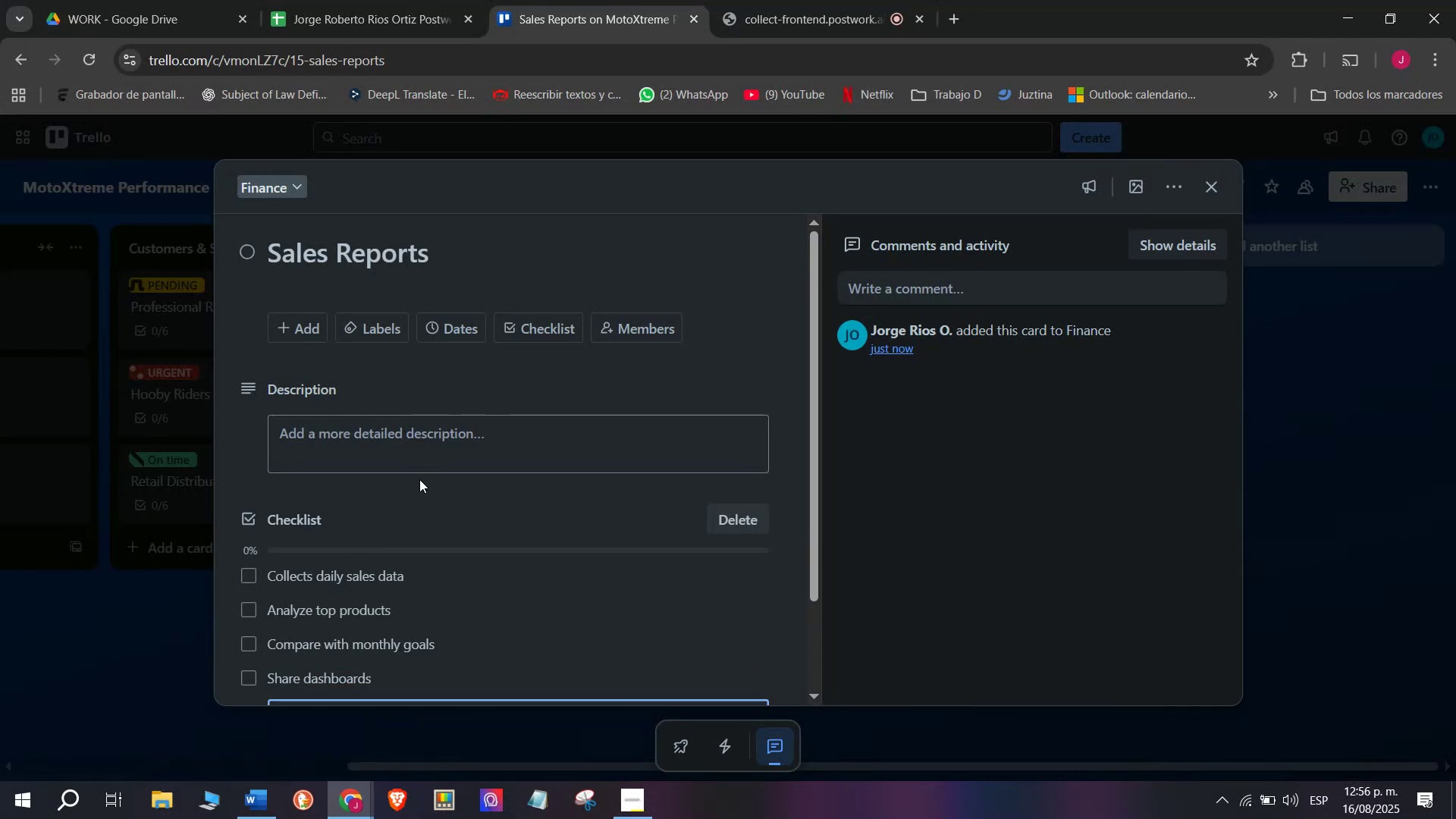 
type(Present to management)
 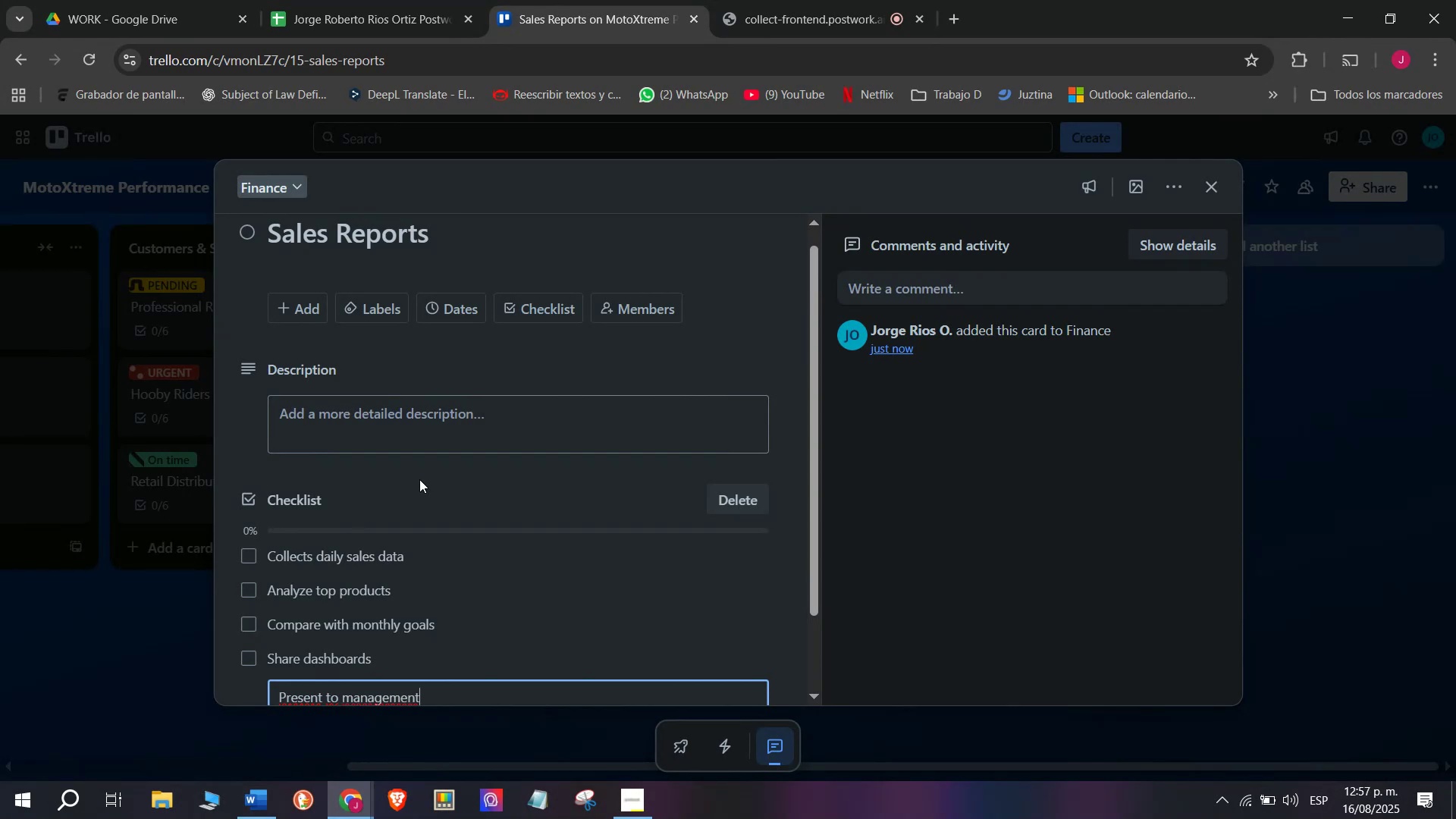 
key(Enter)
 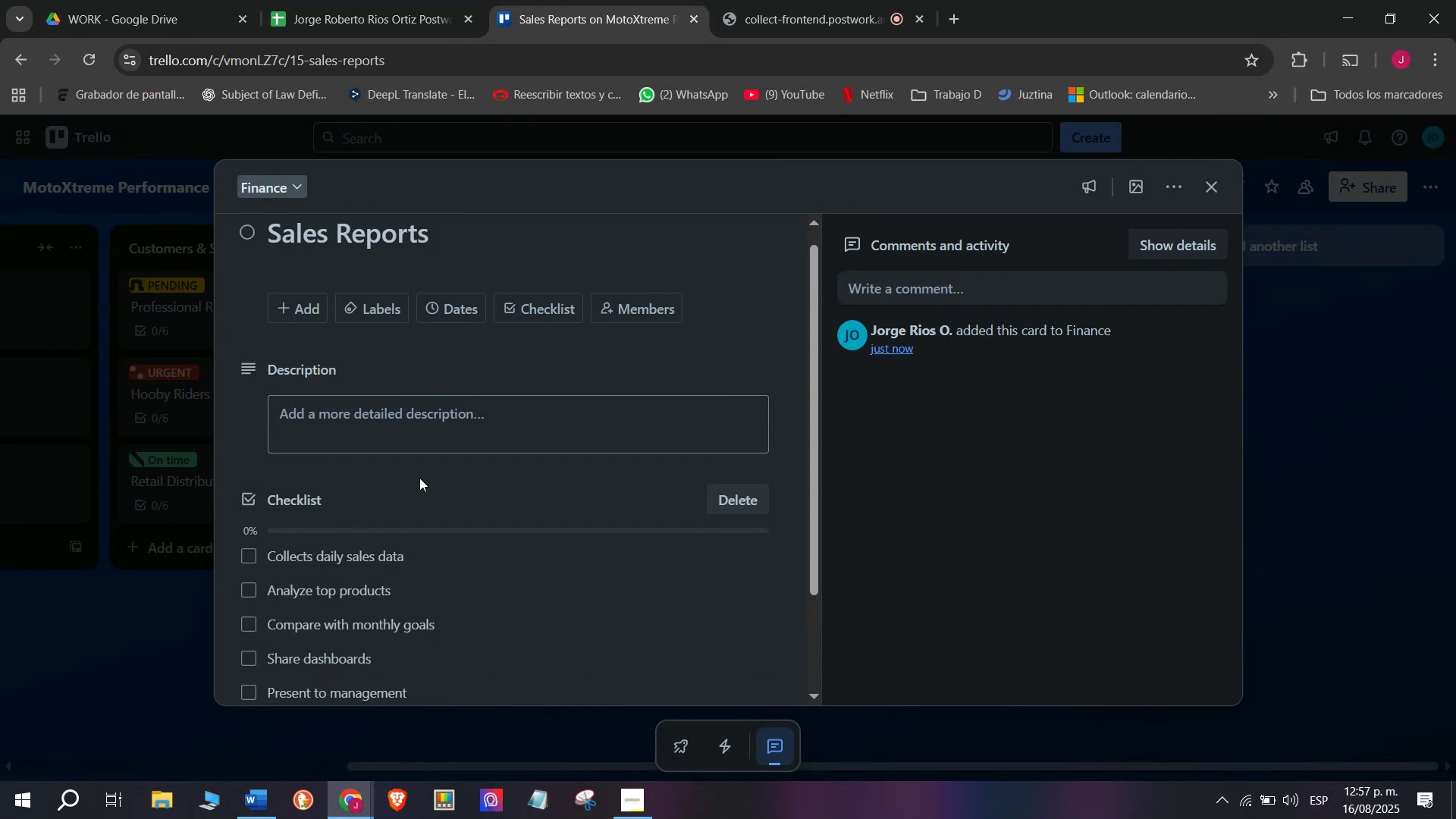 
scroll: coordinate [366, 670], scroll_direction: down, amount: 2.0
 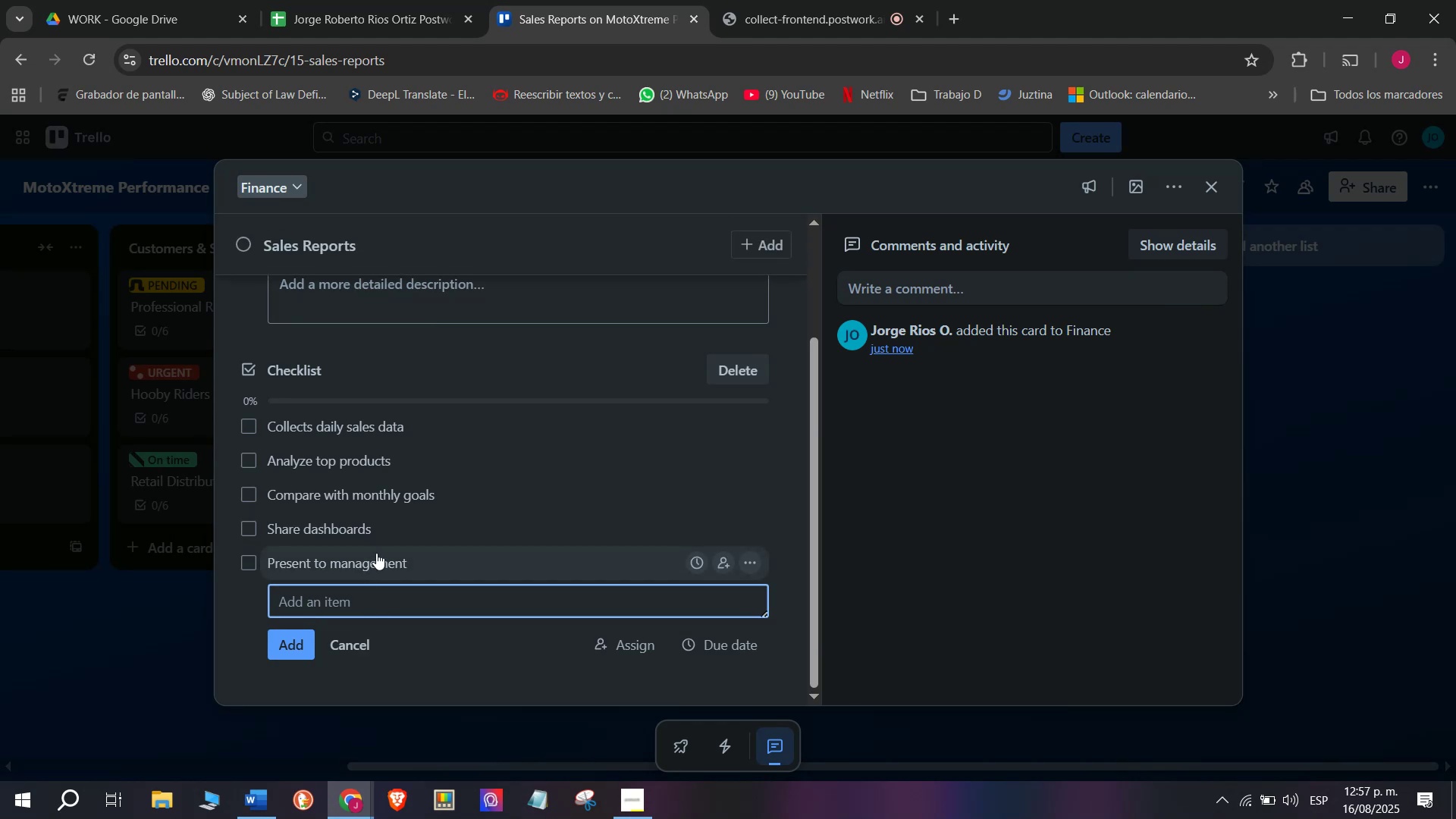 
wait(9.73)
 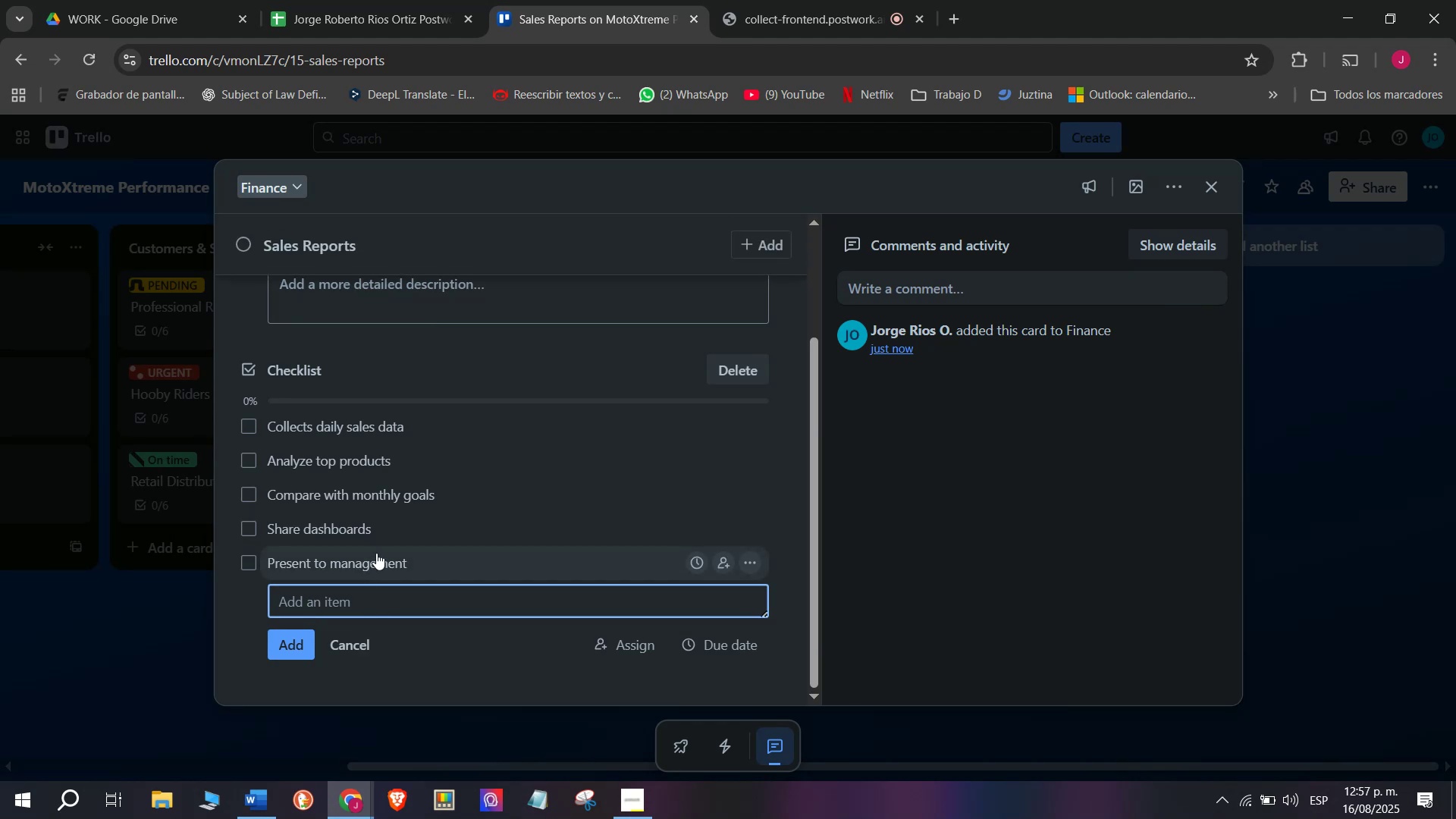 
type(Store reports)
 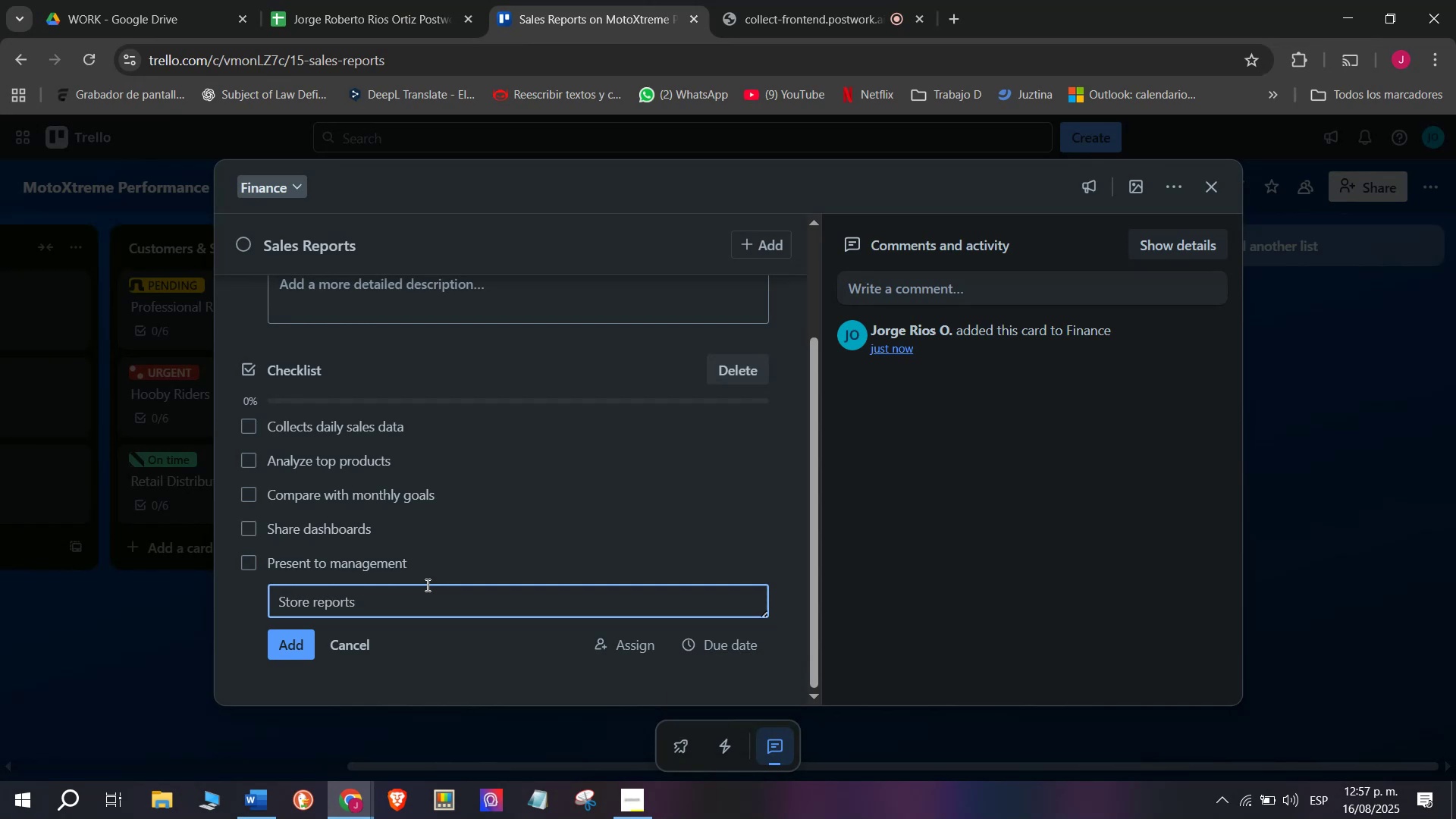 
key(Enter)
 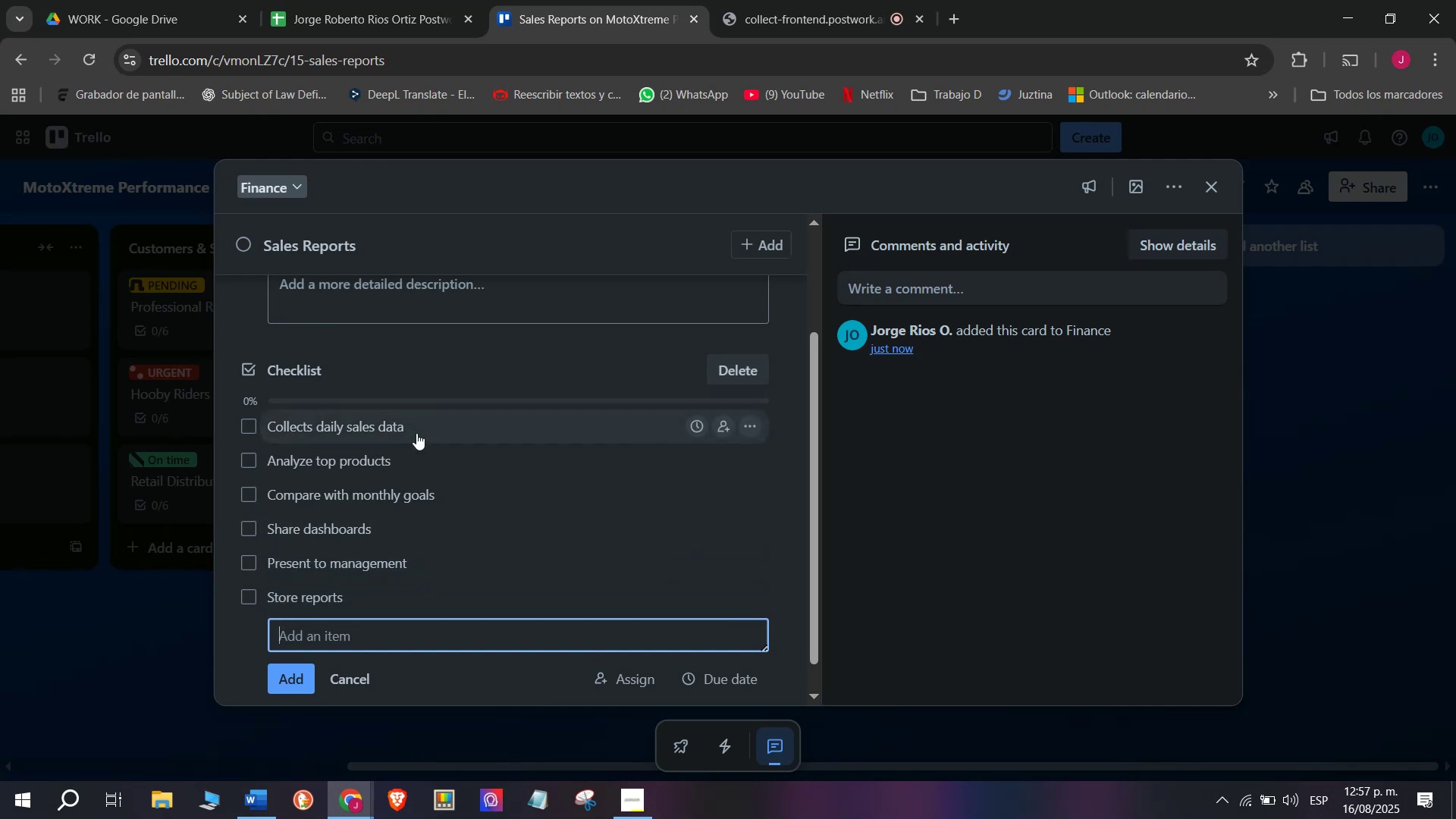 
scroll: coordinate [507, 511], scroll_direction: up, amount: 2.0
 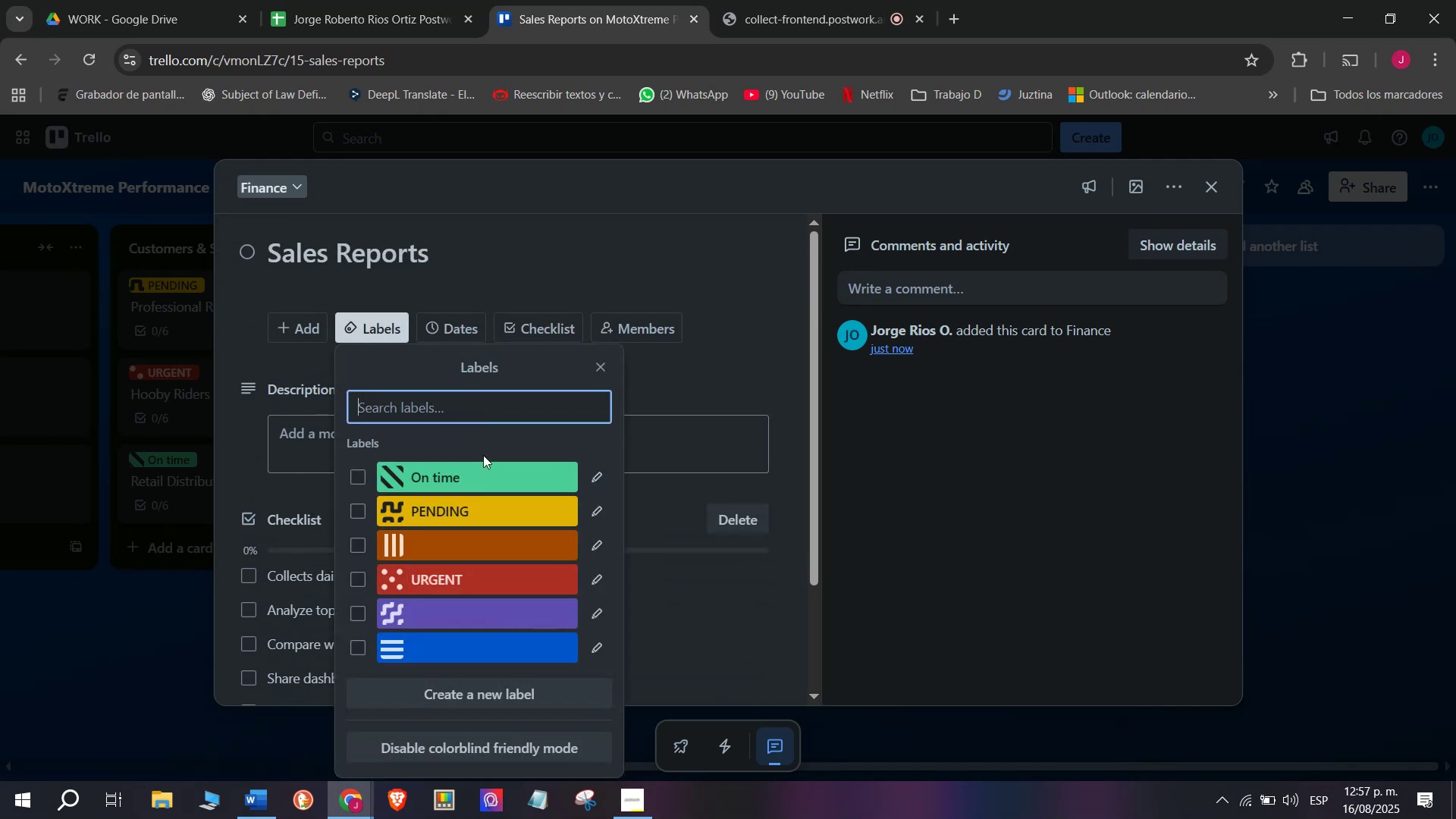 
mouse_move([503, 551])
 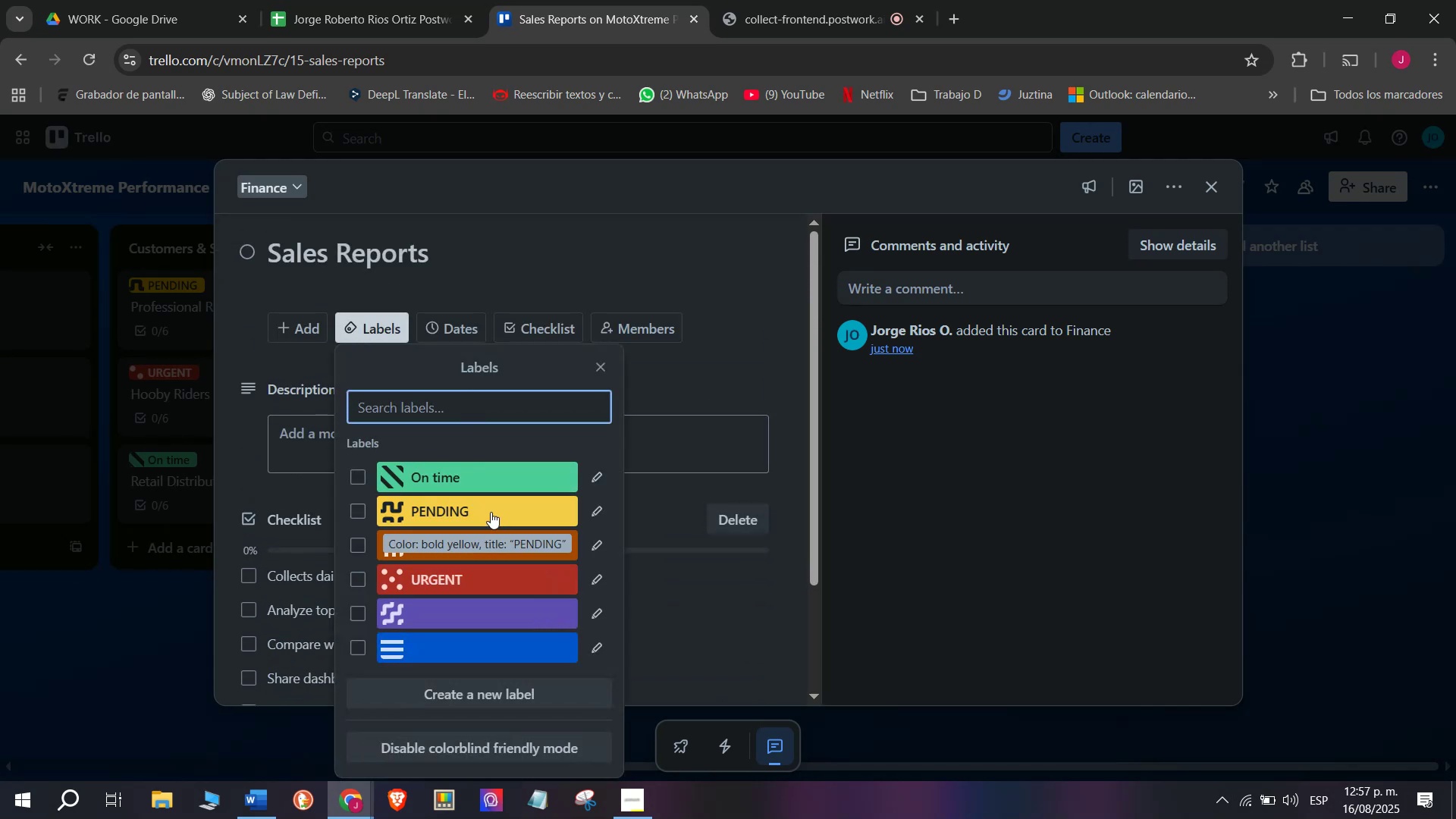 
left_click_drag(start_coordinate=[491, 511], to_coordinate=[491, 507])
 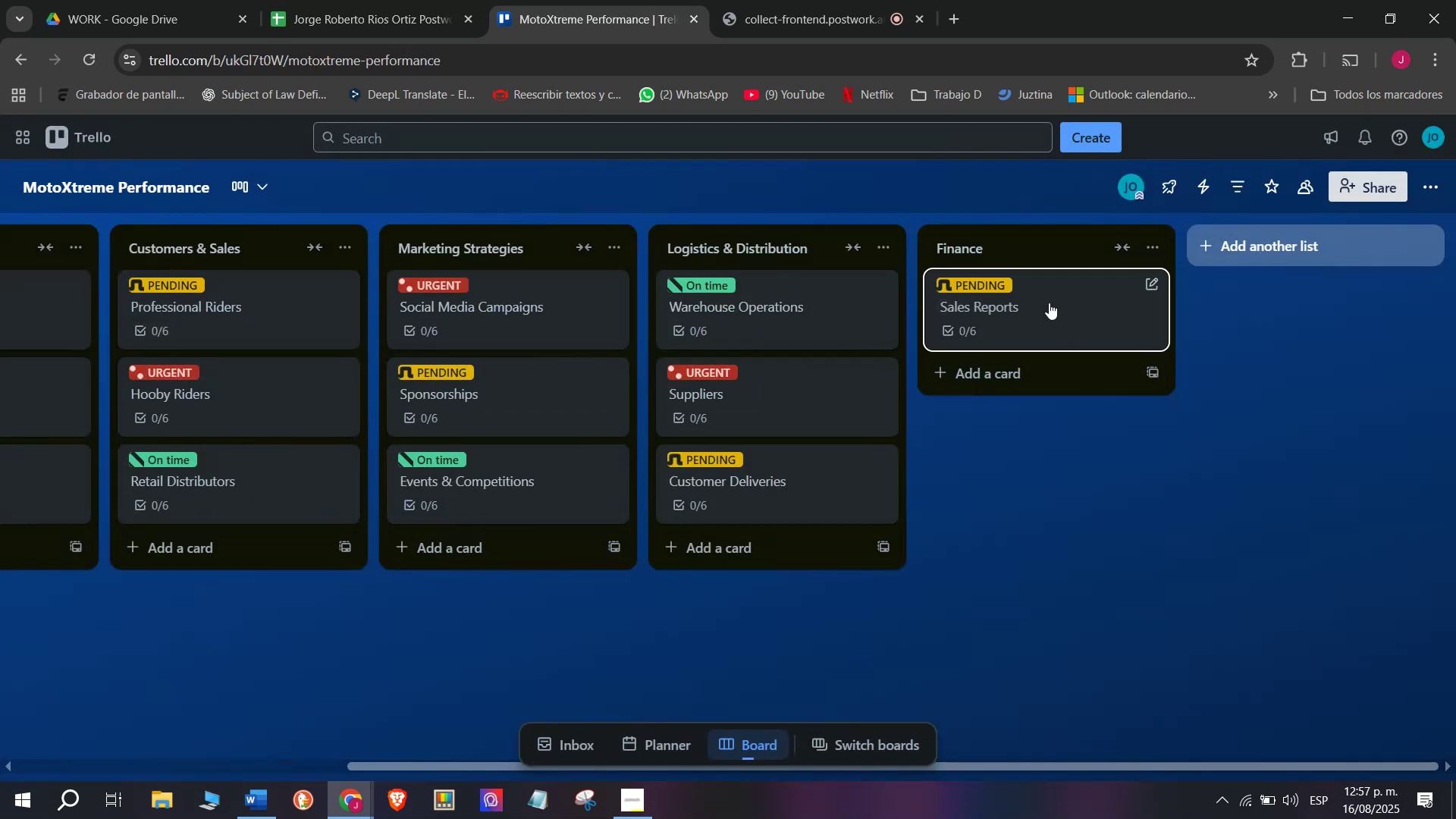 
left_click([1052, 372])
 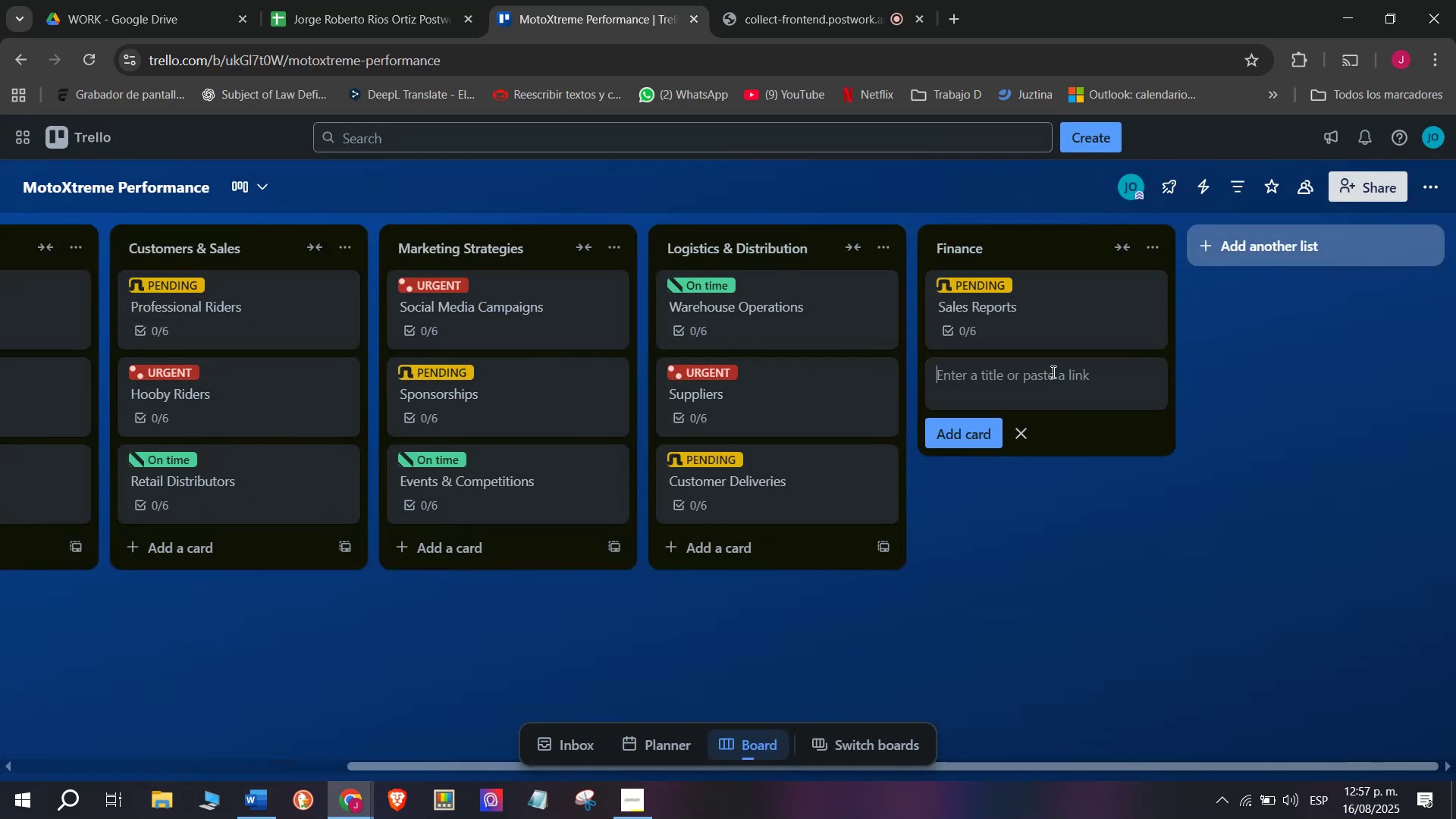 
type(Expenses Traking)
 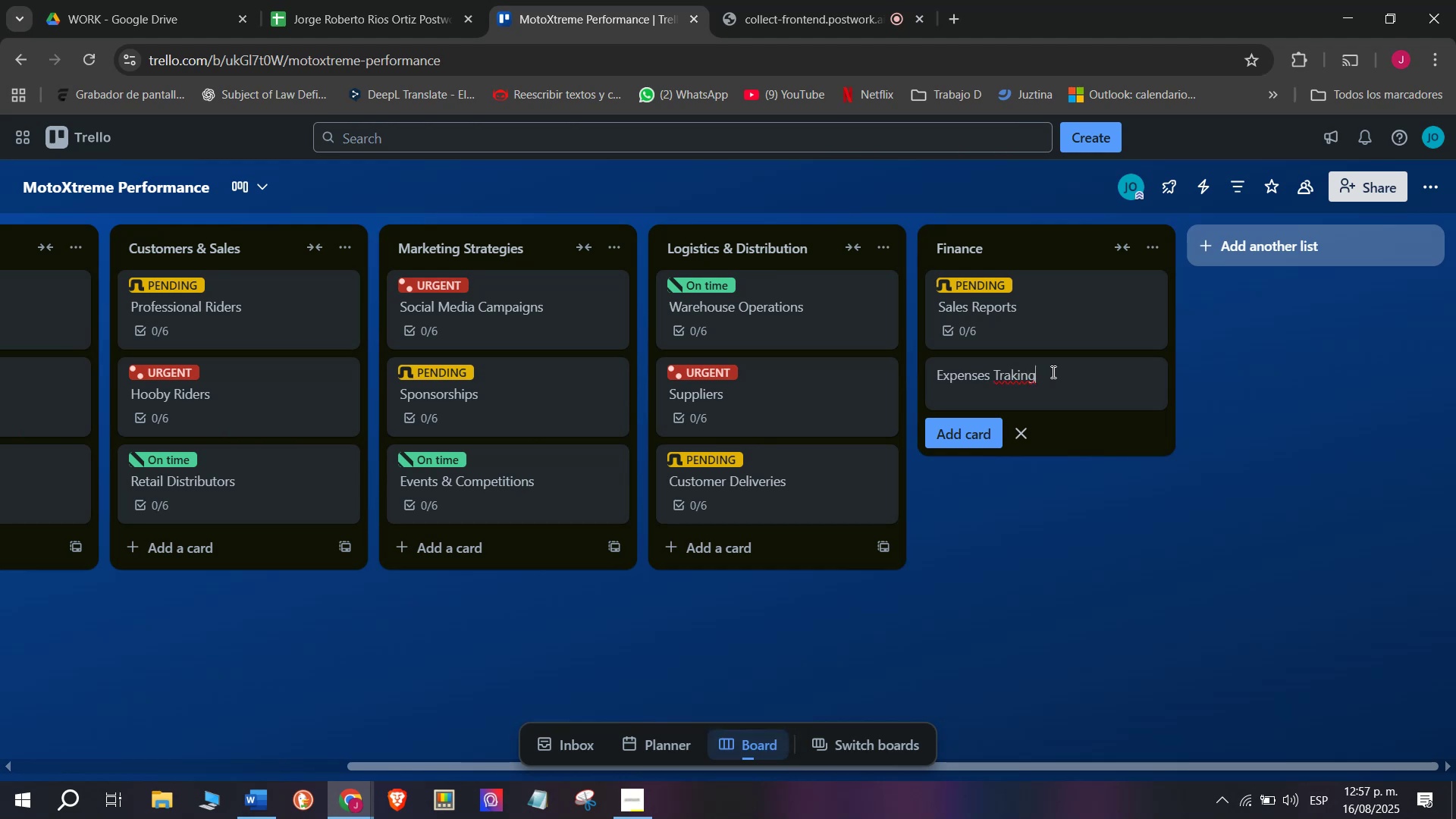 
key(Enter)
 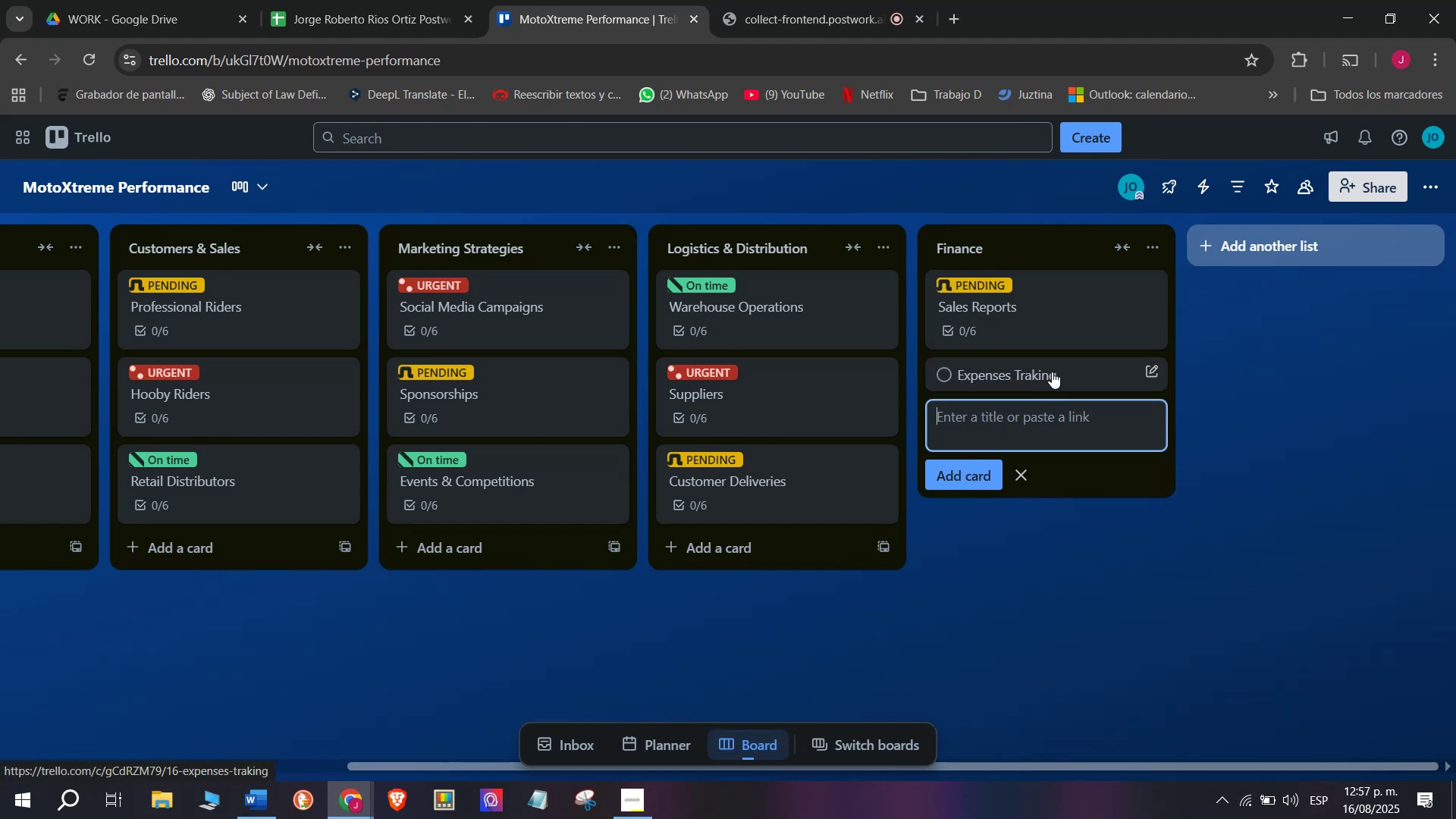 
left_click([1052, 372])
 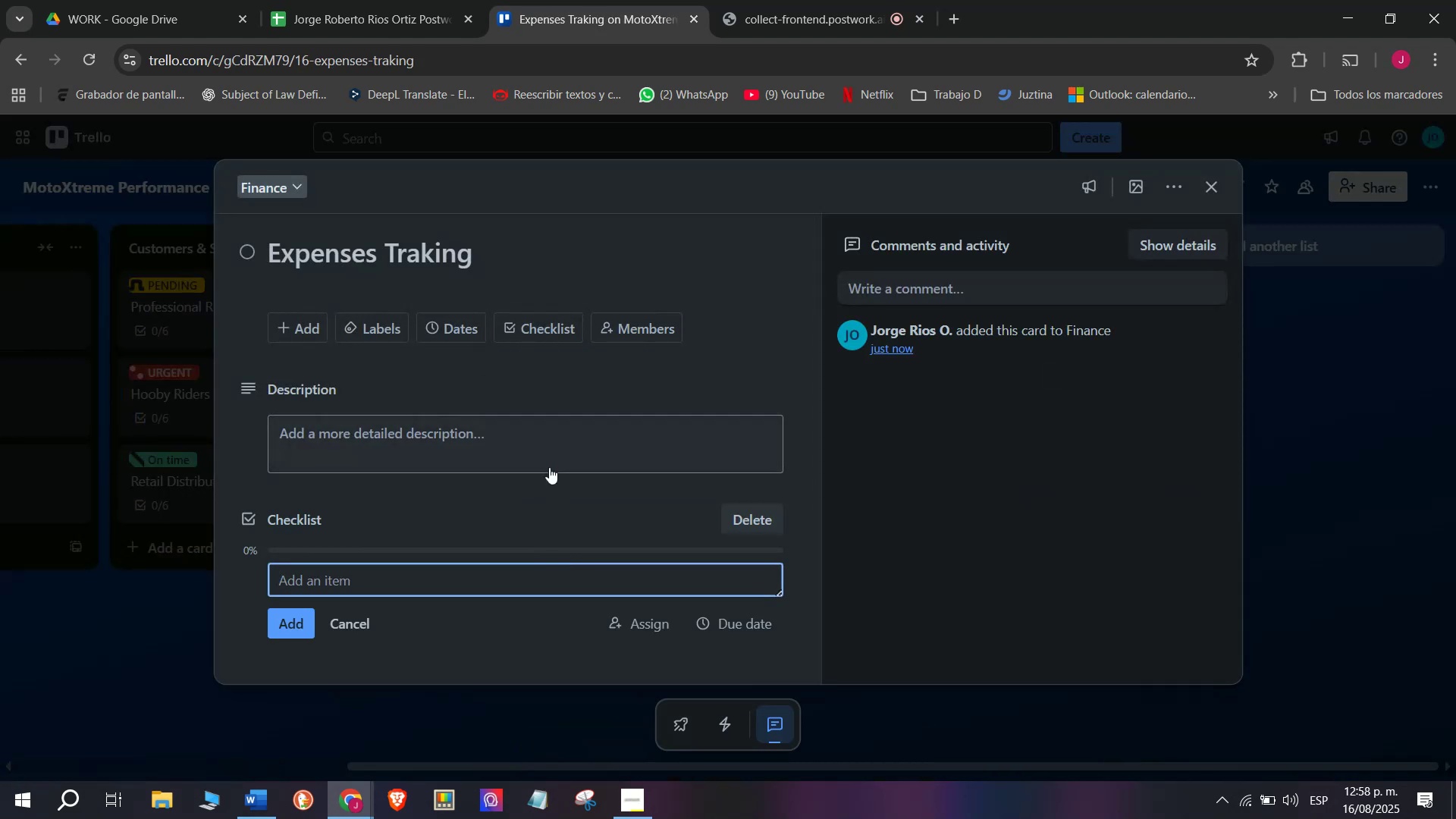 
wait(5.21)
 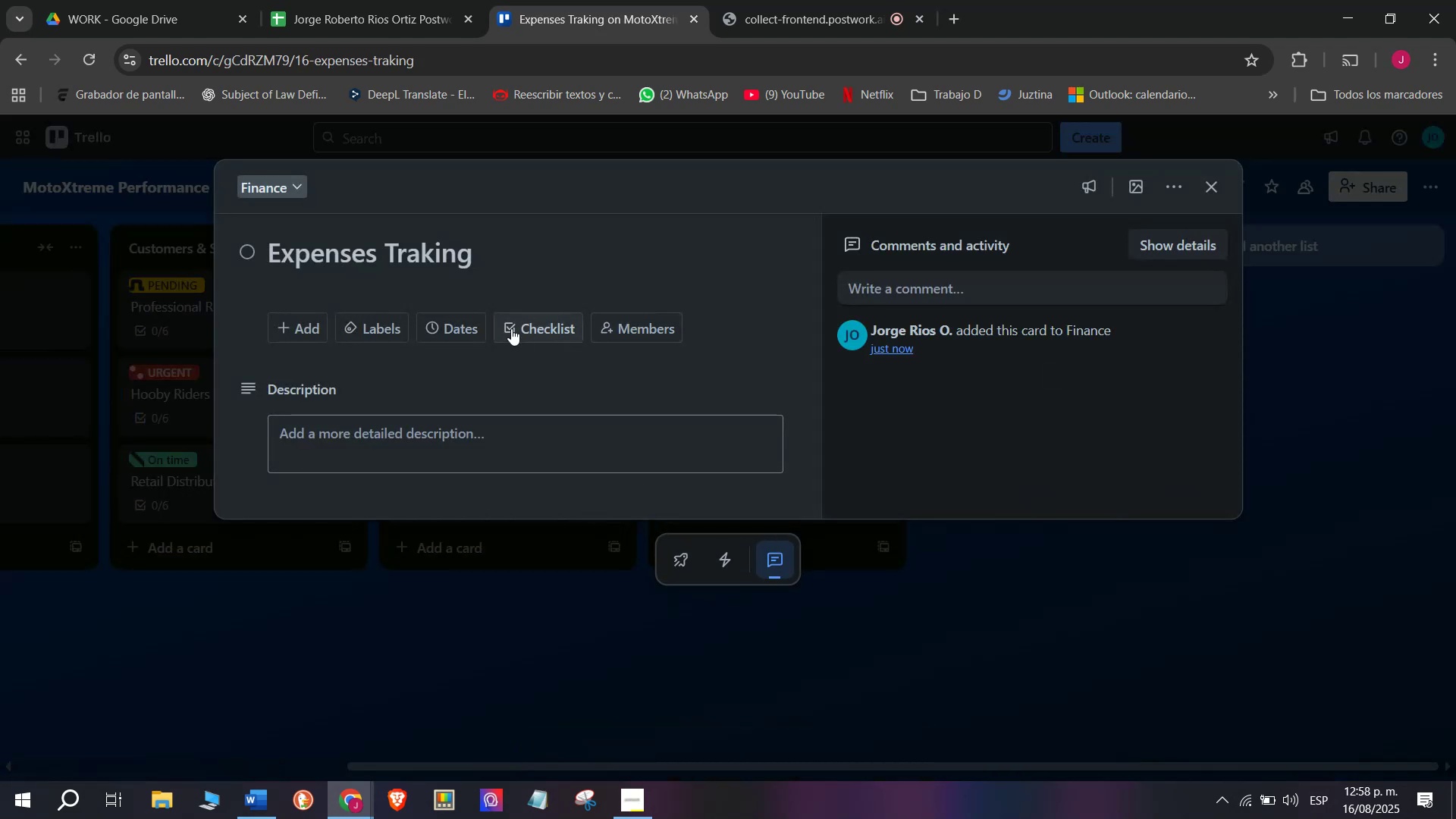 
type(Record)
 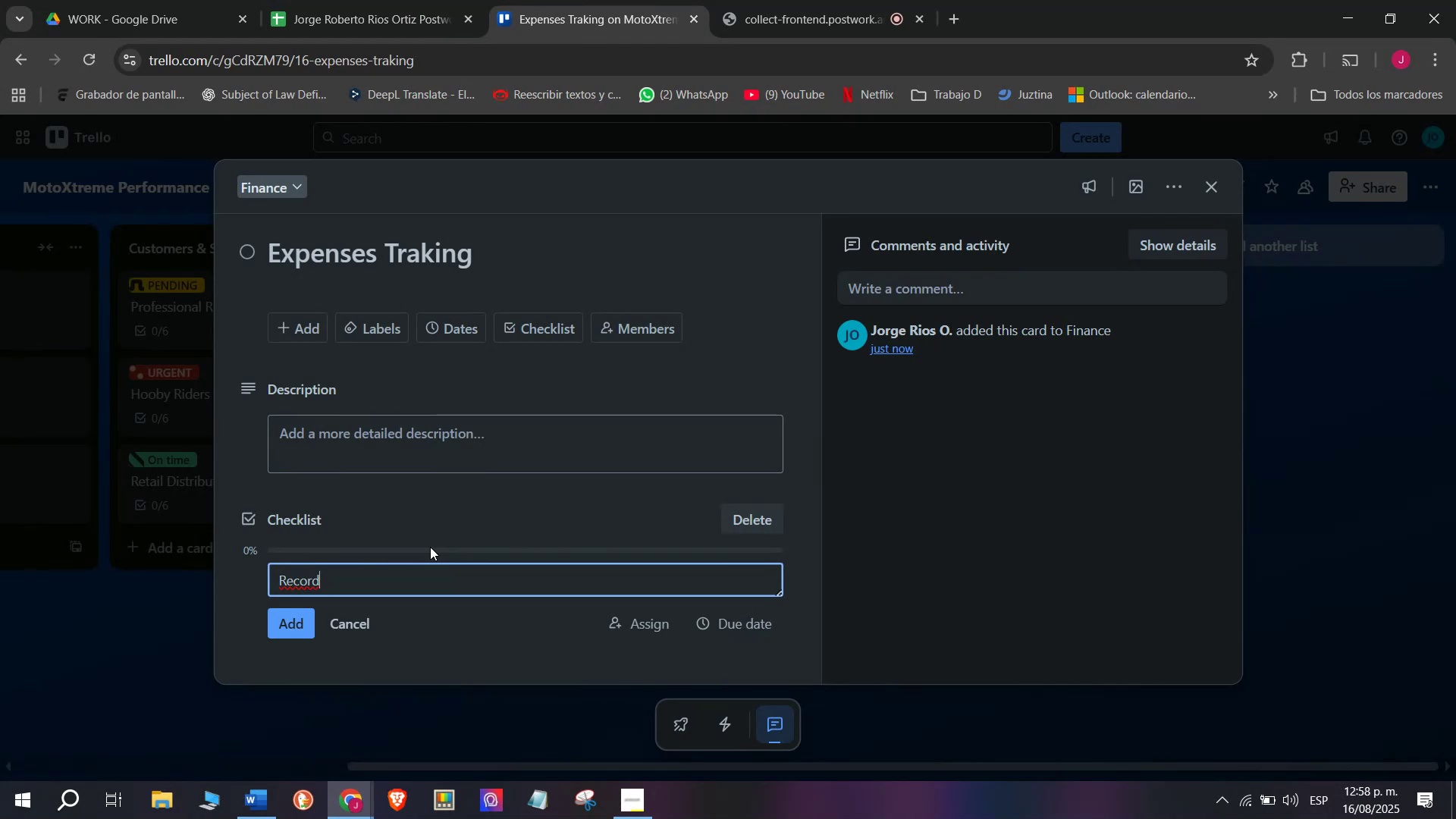 
wait(34.82)
 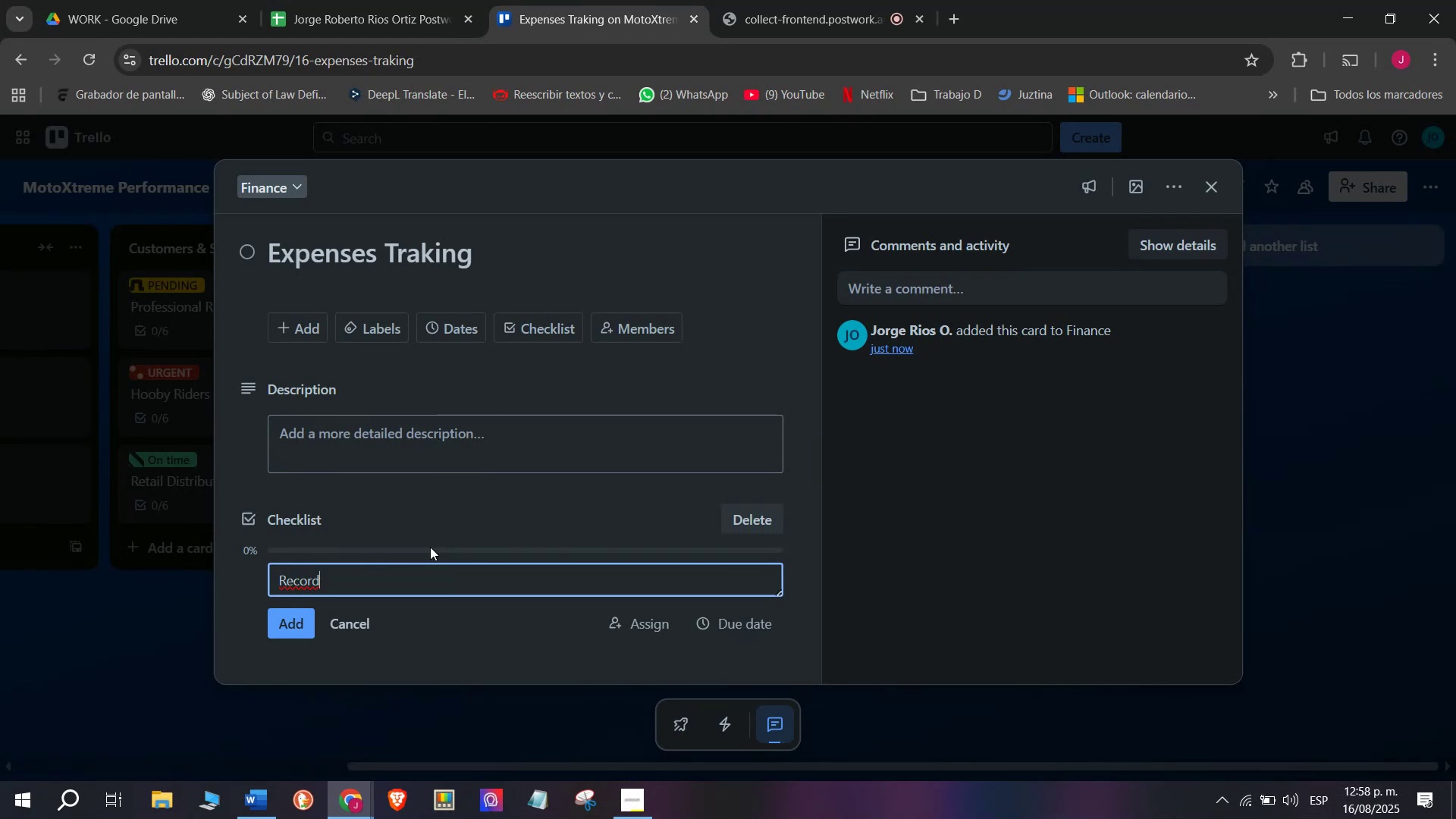 
type( supplier costs)
 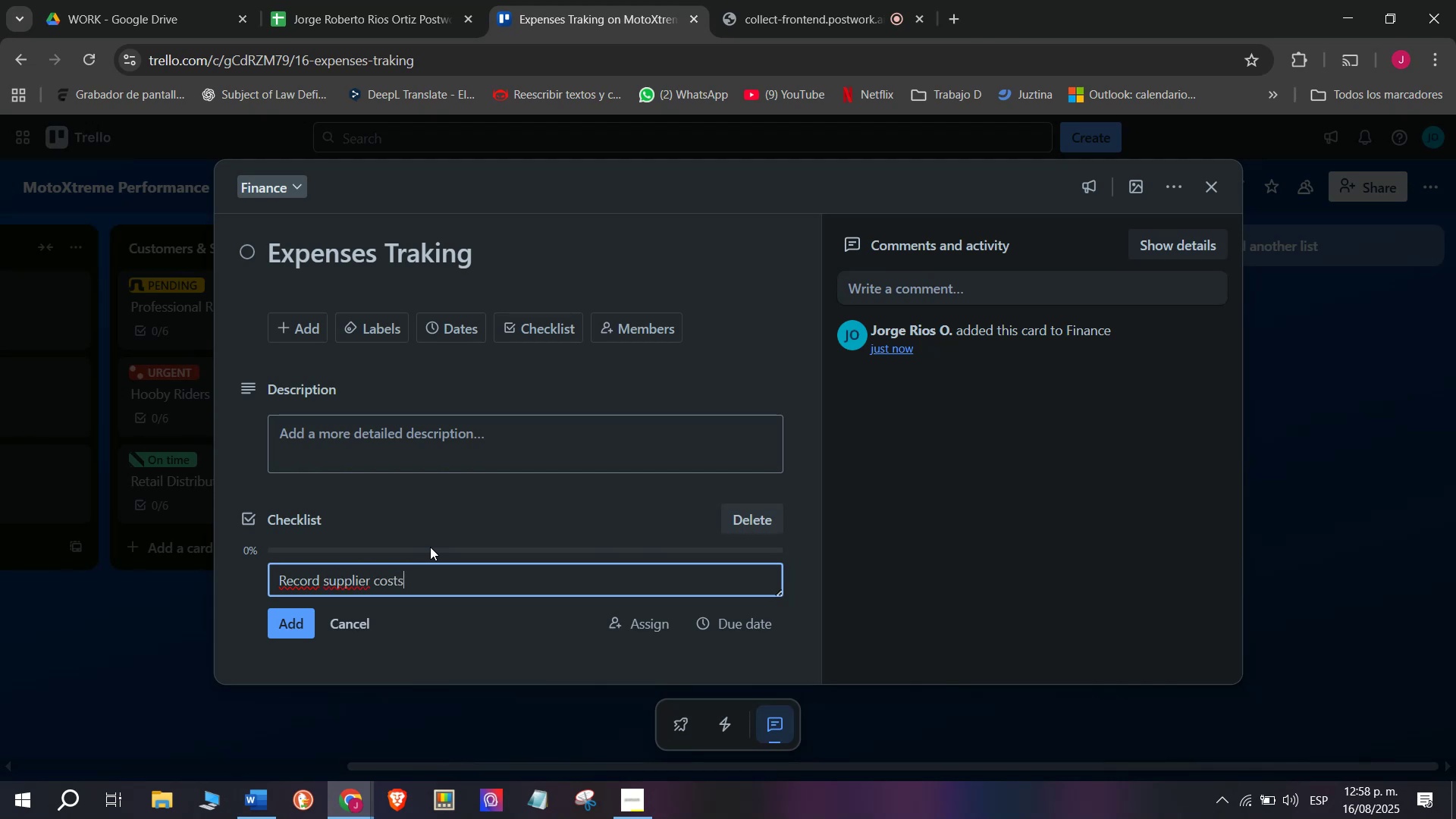 
key(Enter)
 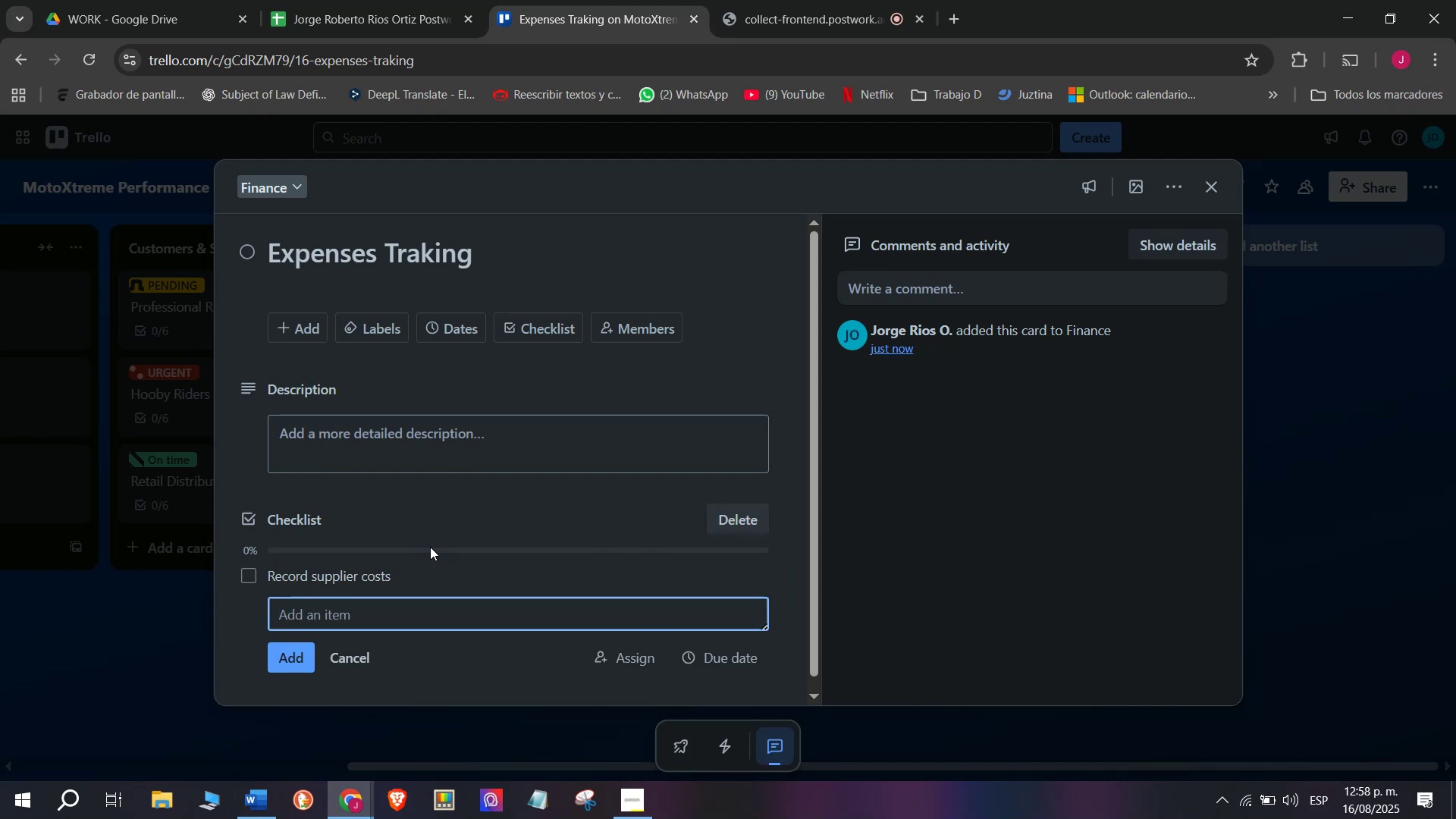 
type(Trackin)
 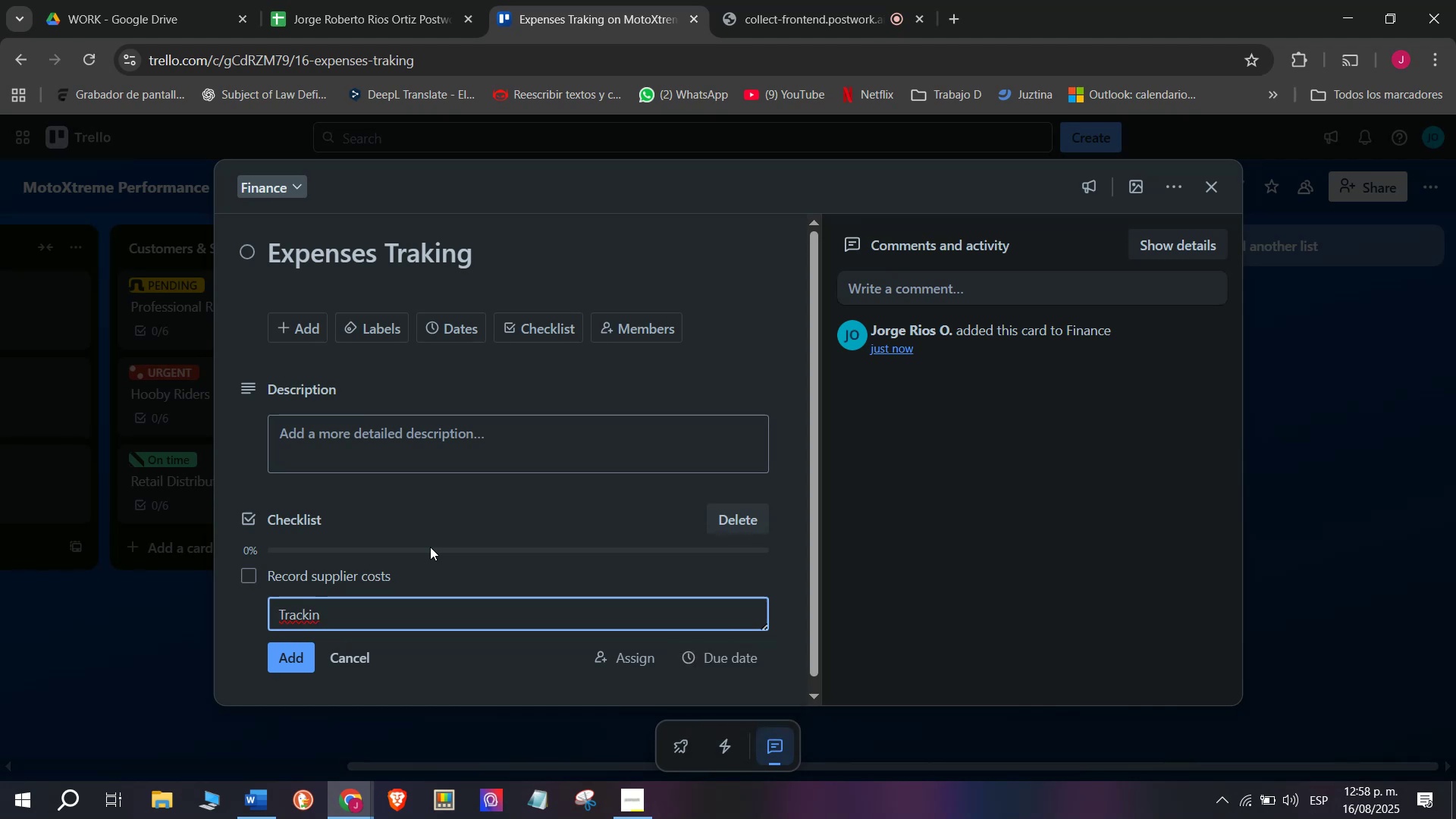 
key(Backspace)
key(Backspace)
type( event sponsor)
 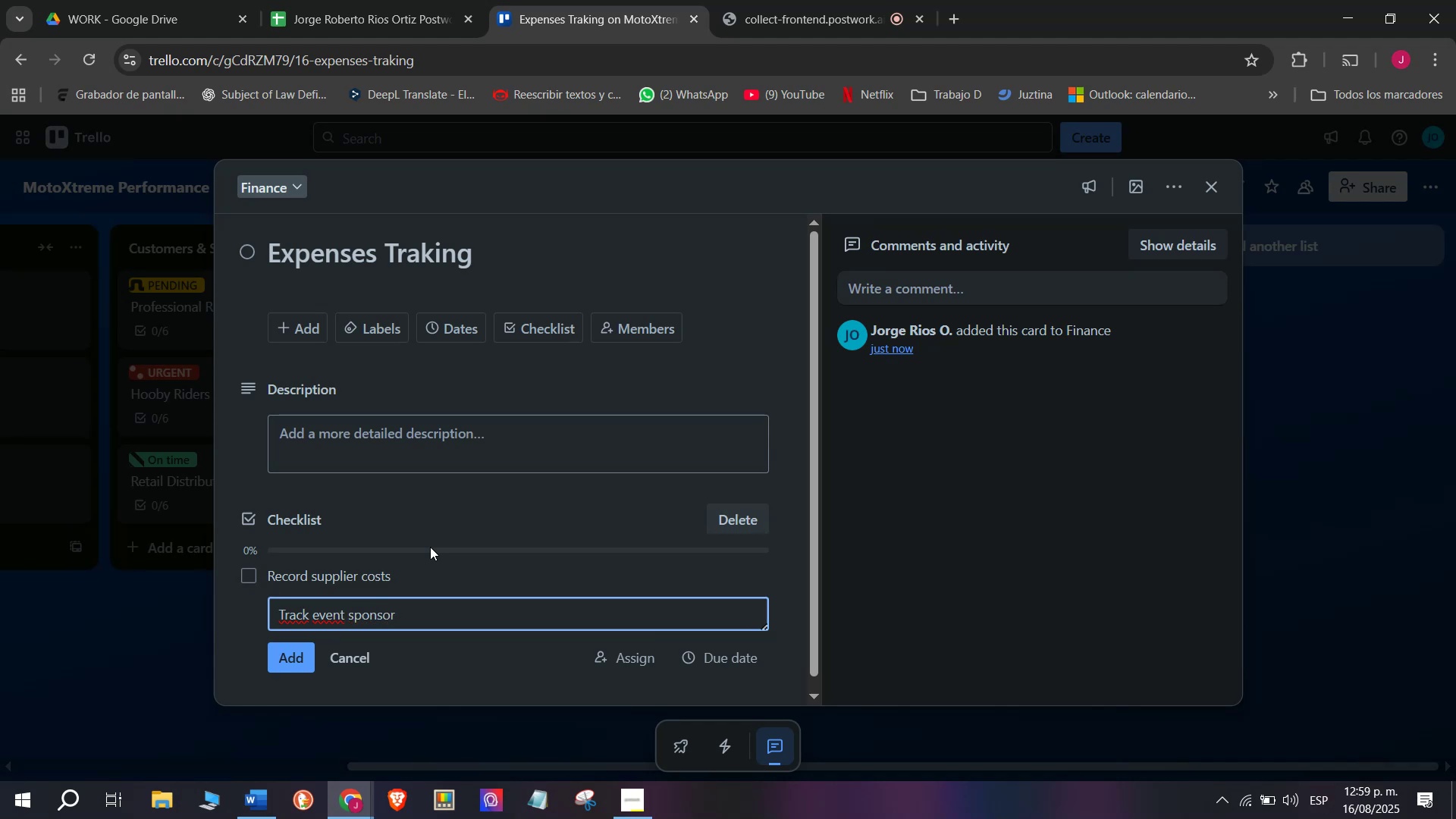 
type(ships)
 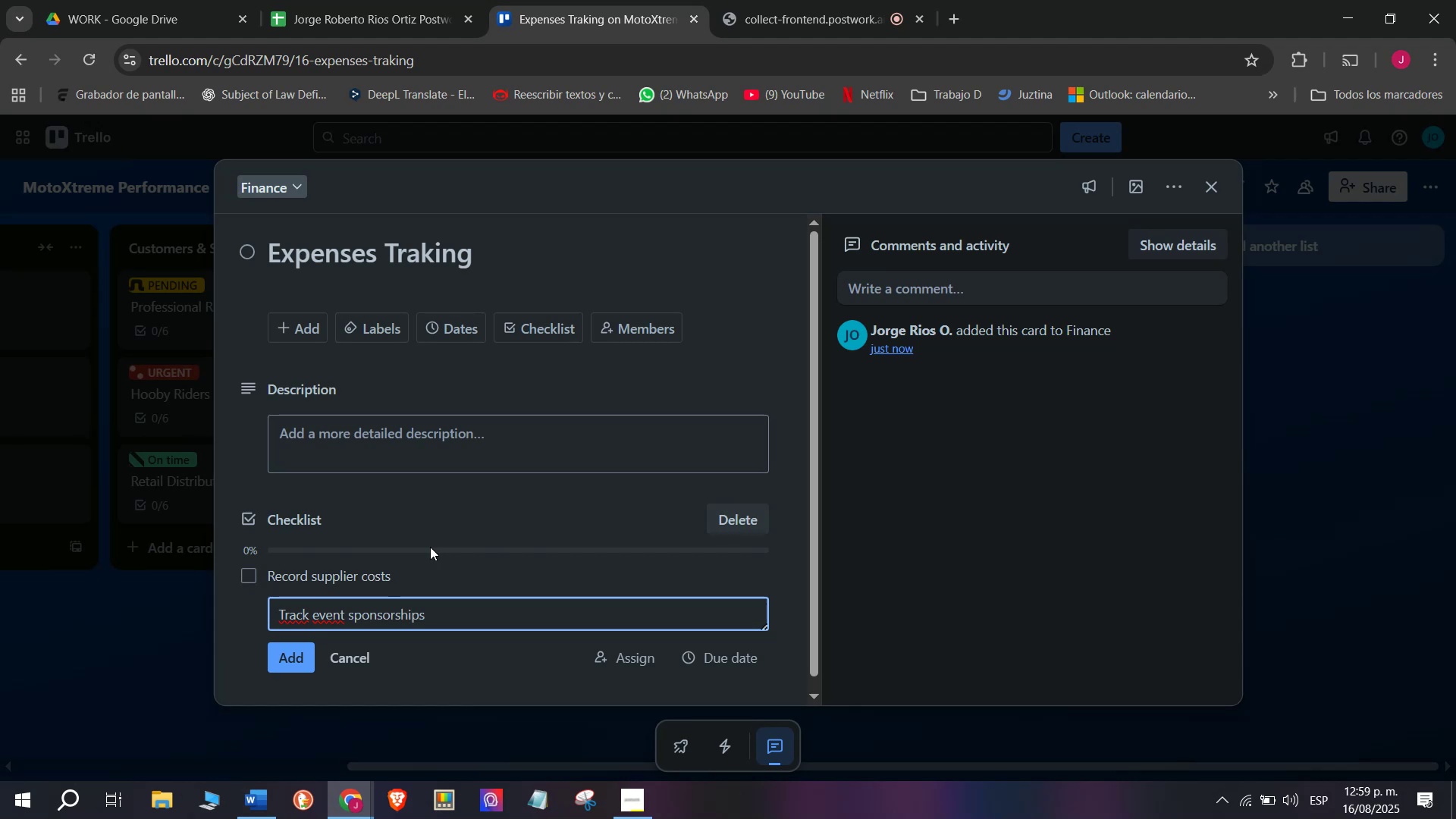 
key(Enter)
 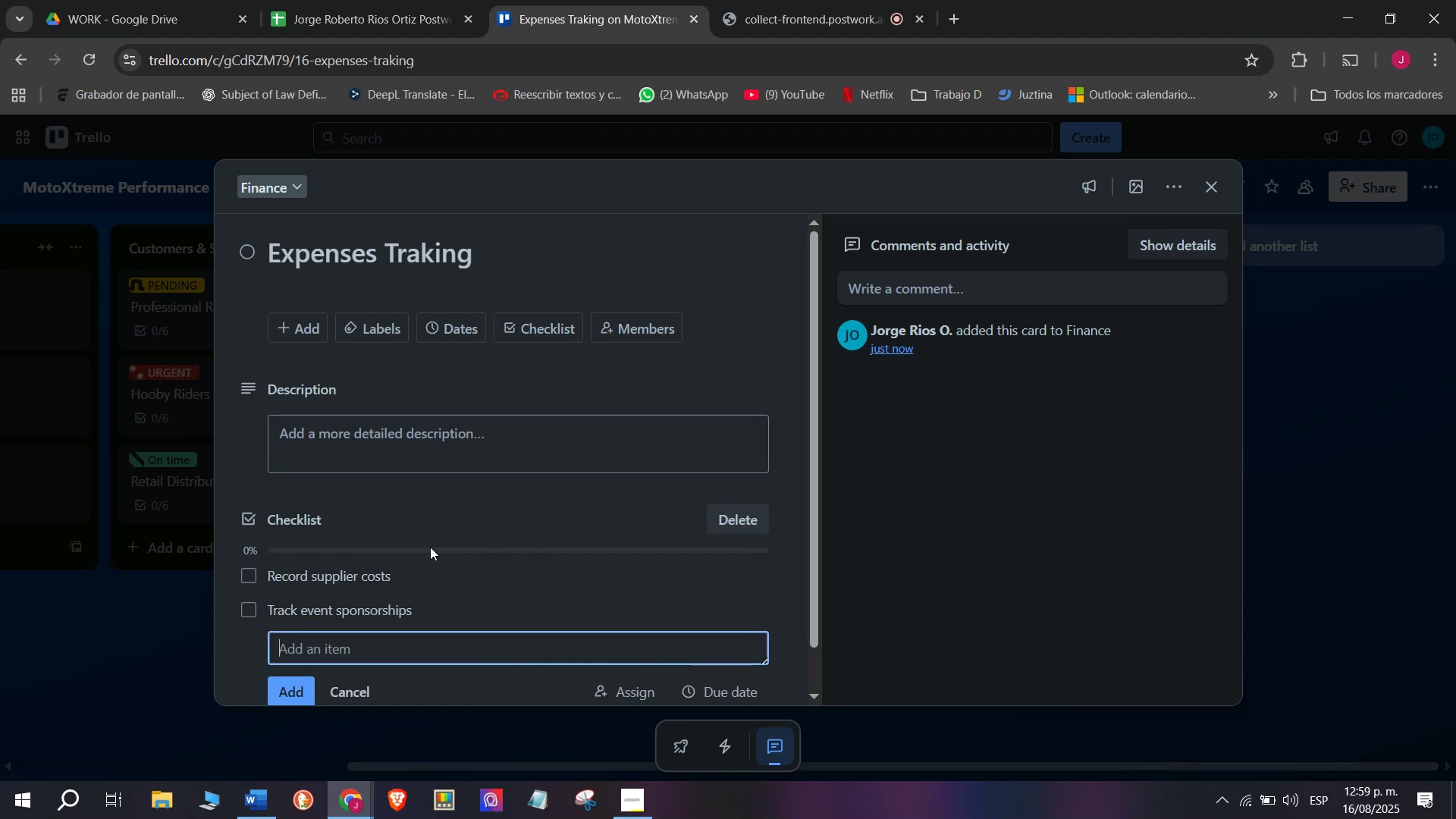 
type(Verify marketing expenses)
 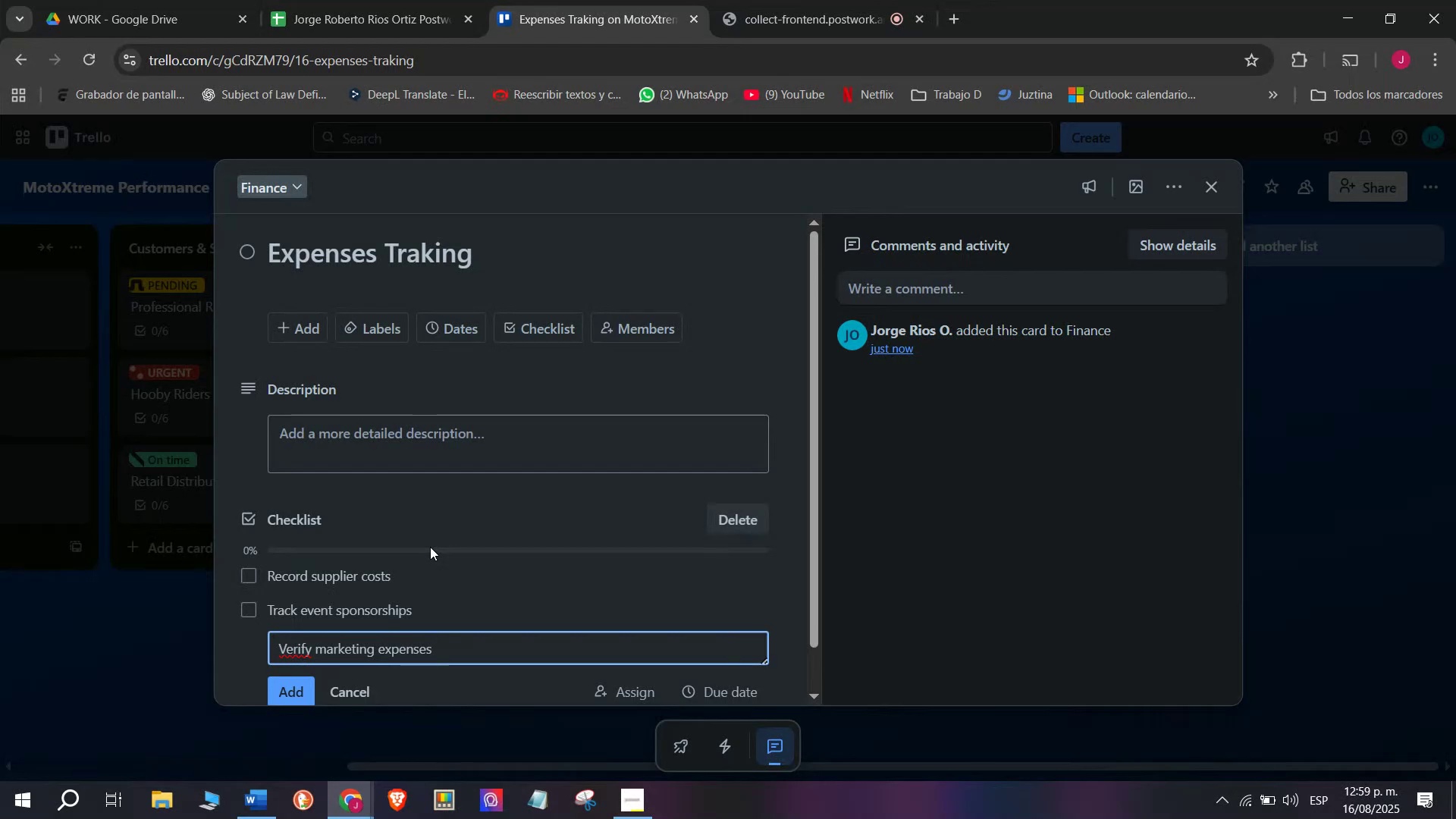 
key(Enter)
 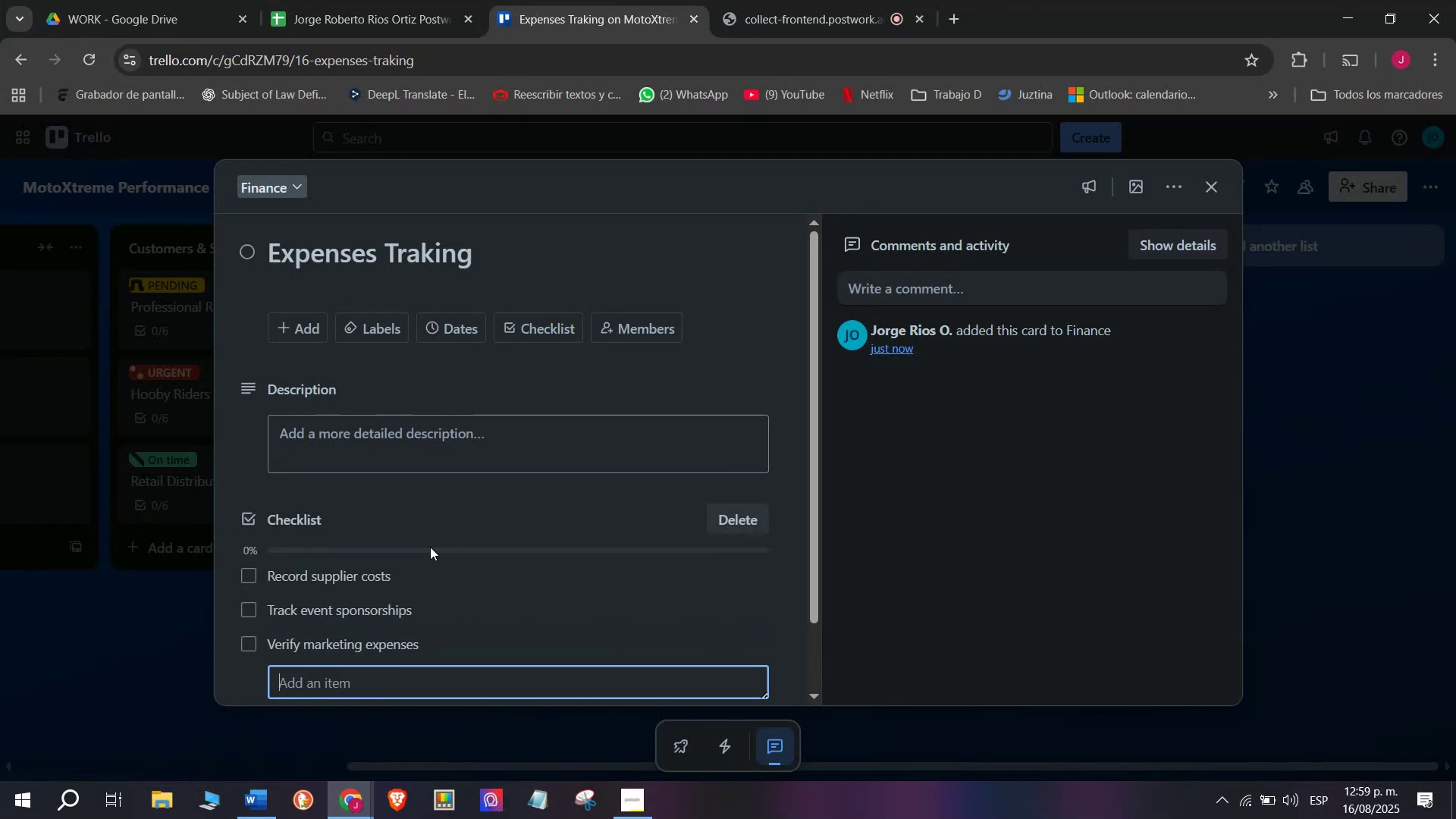 
type(Compare budget vsac)
key(Backspace)
key(Backspace)
type( actual)
 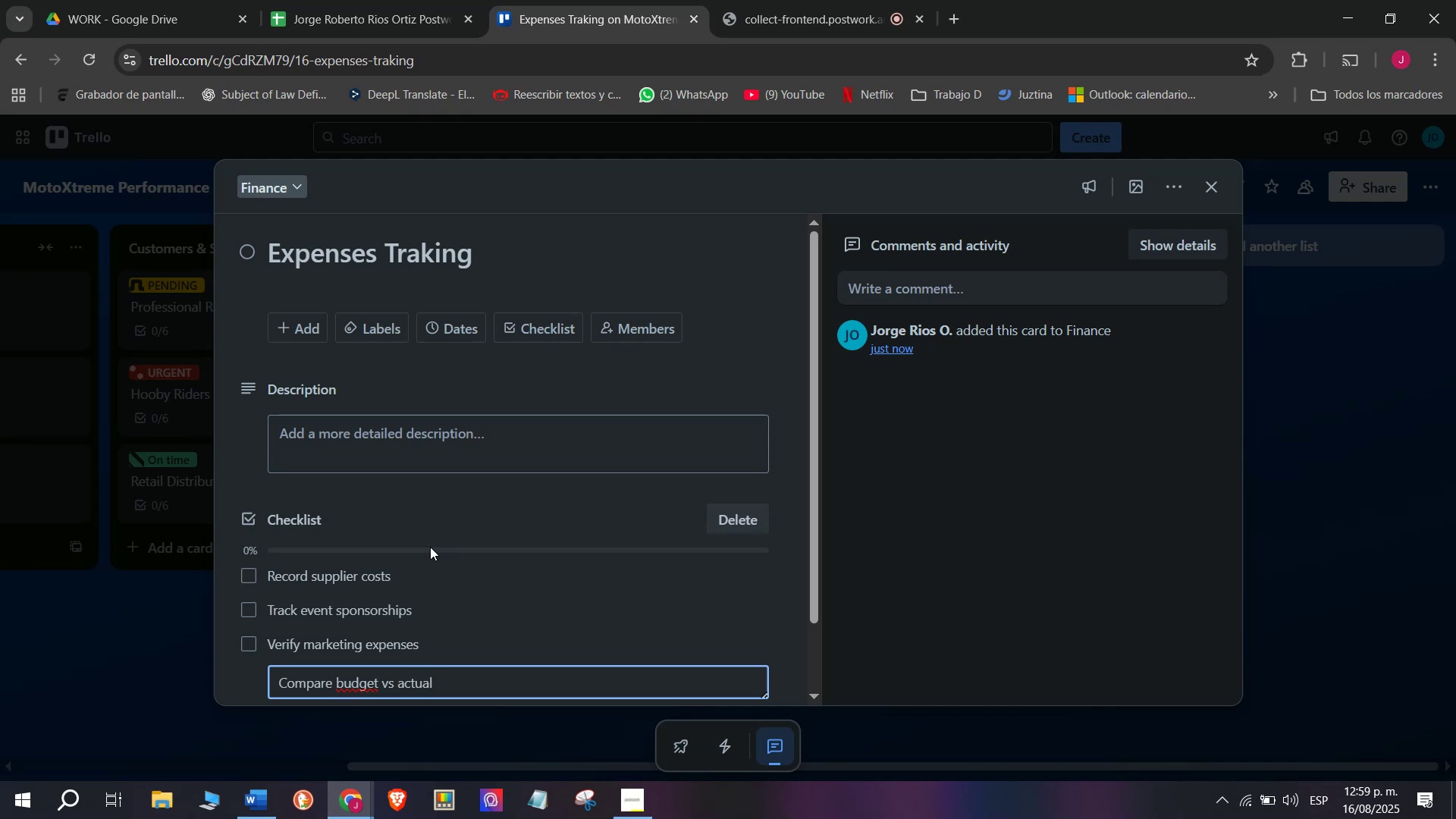 
key(Enter)
 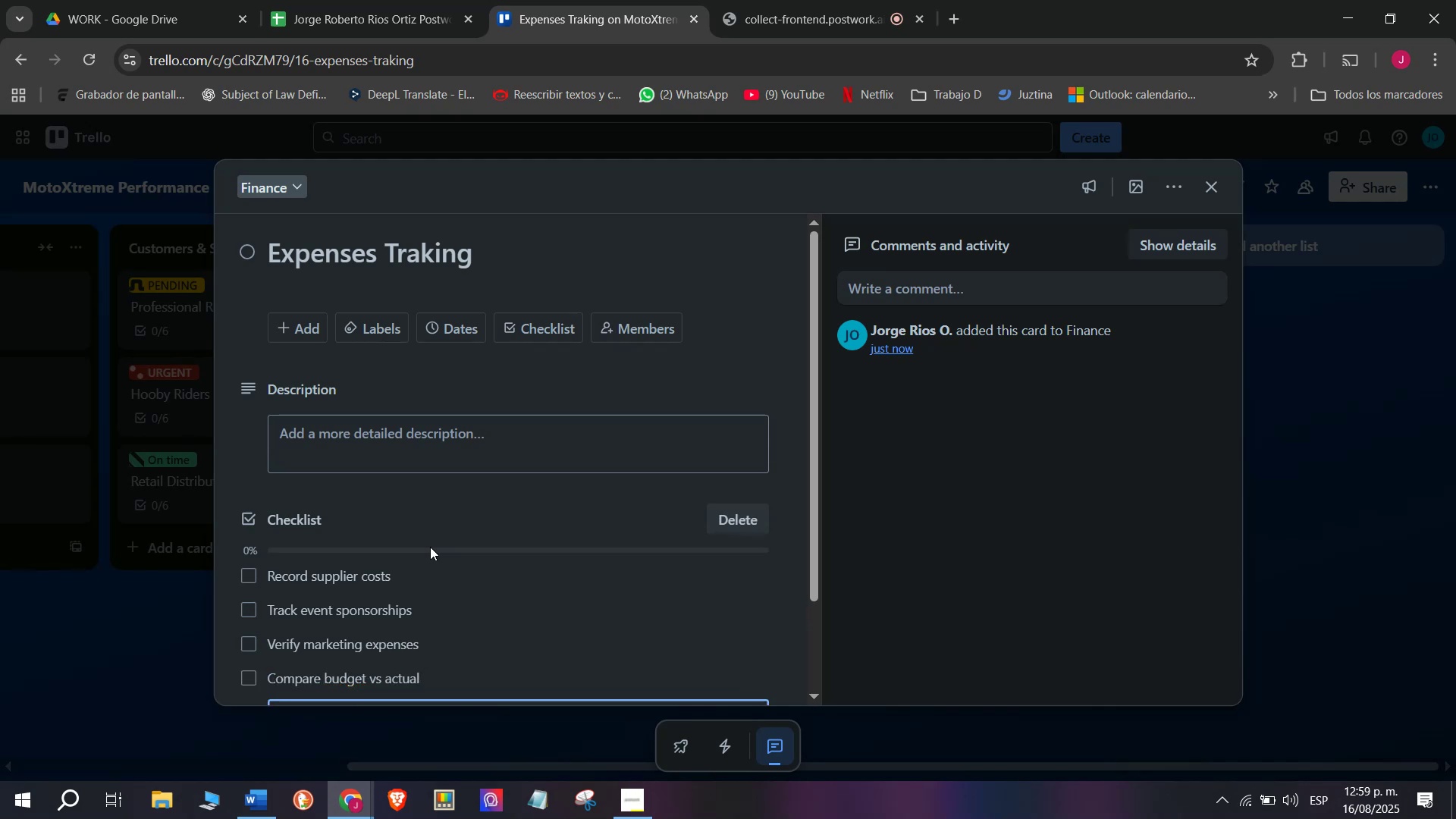 
type(Aprro)
key(Backspace)
key(Backspace)
key(Backspace)
type(provwe)
key(Backspace)
key(Backspace)
type(e)
key(Backspace)
key(Backspace)
type(ve)
 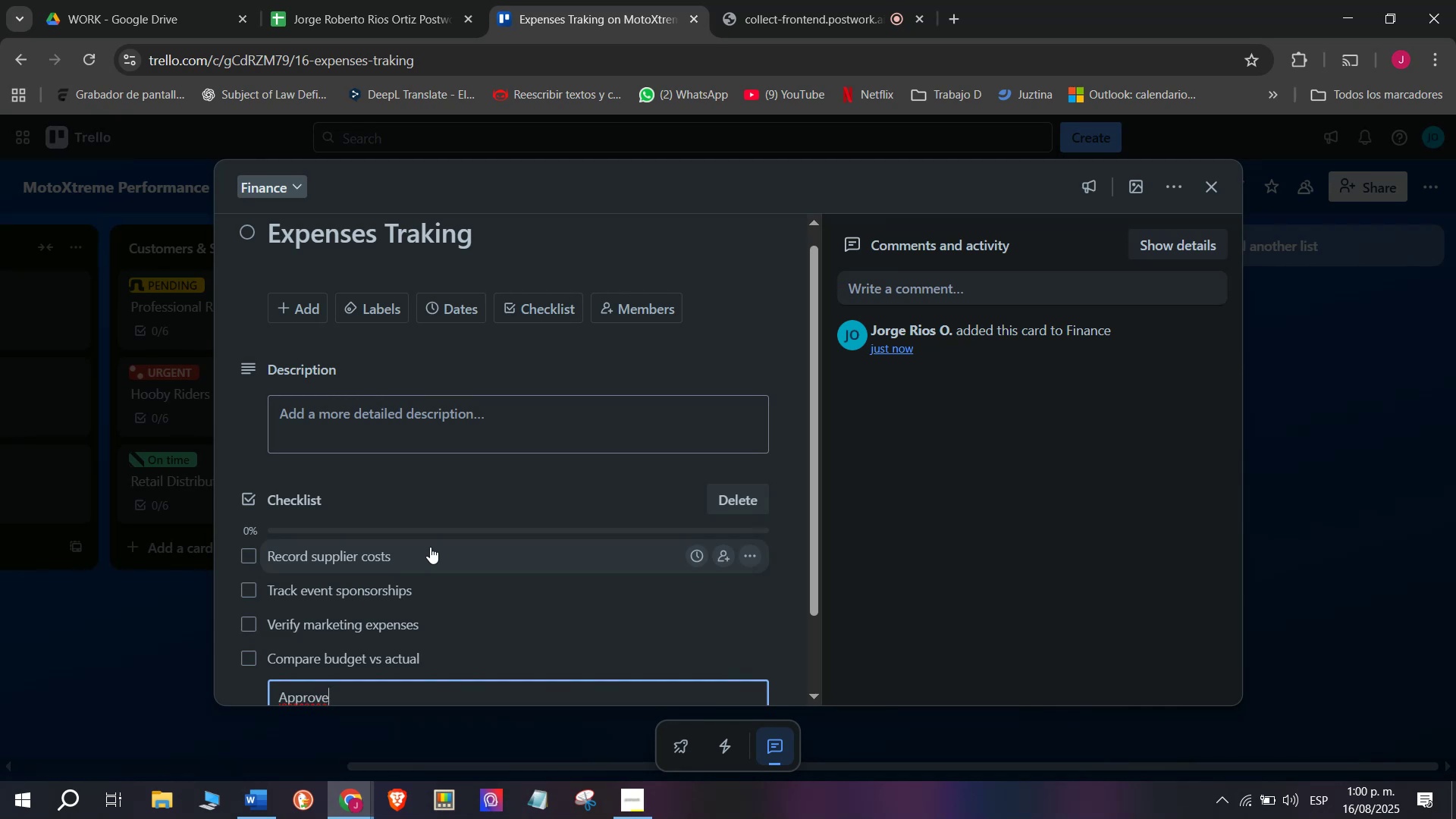 
wait(5.78)
 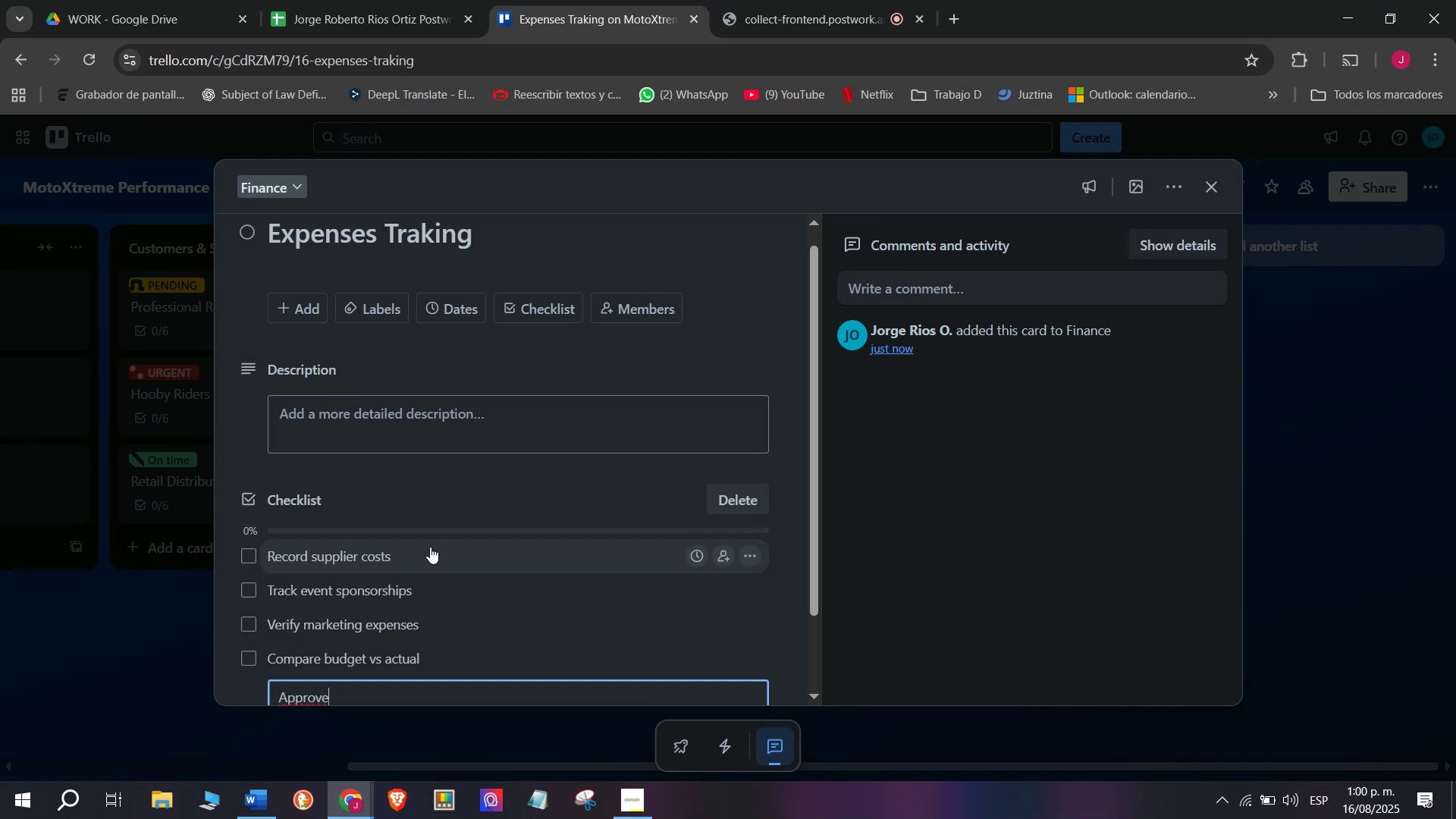 
type( payments)
 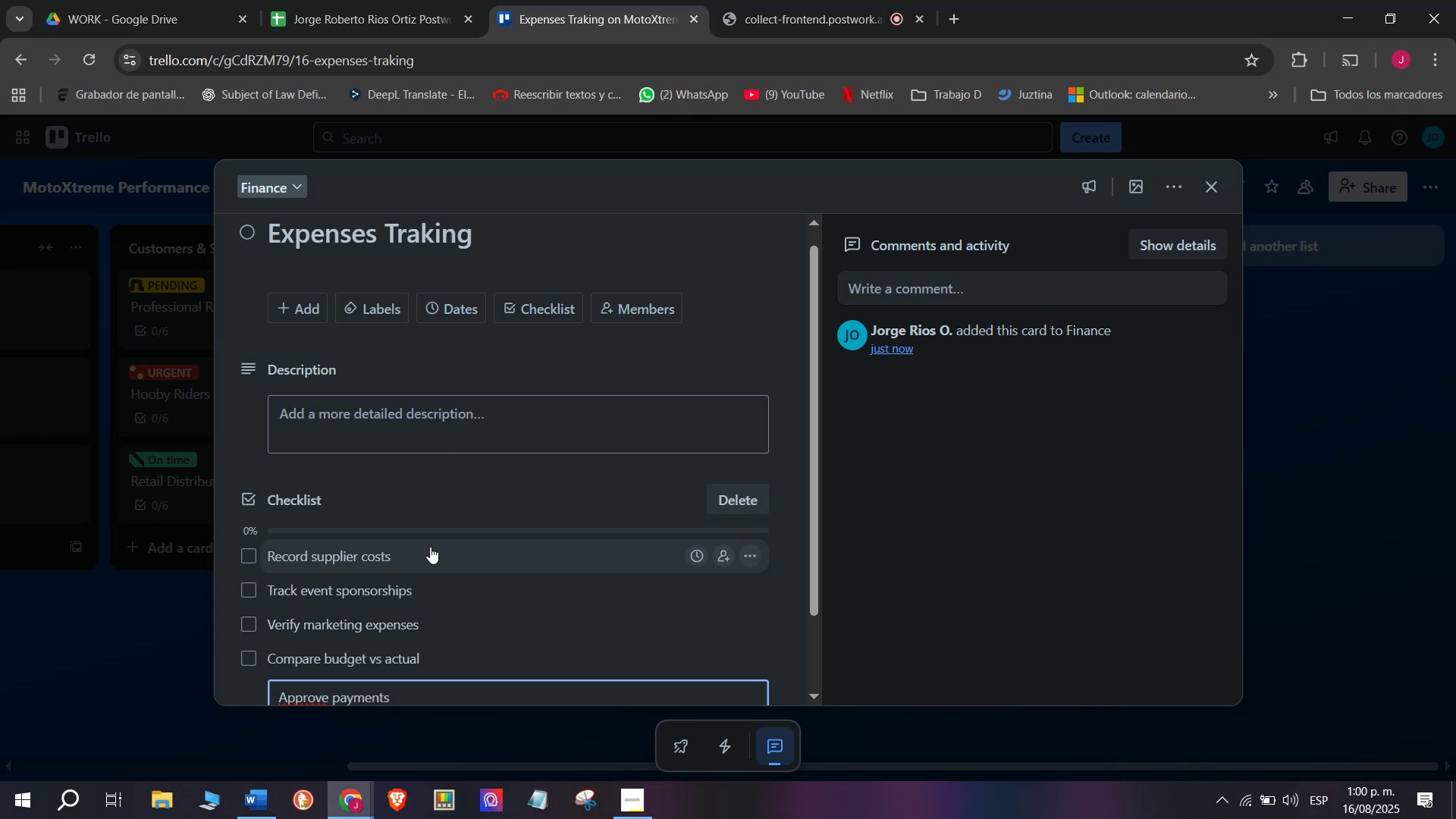 
key(Enter)
 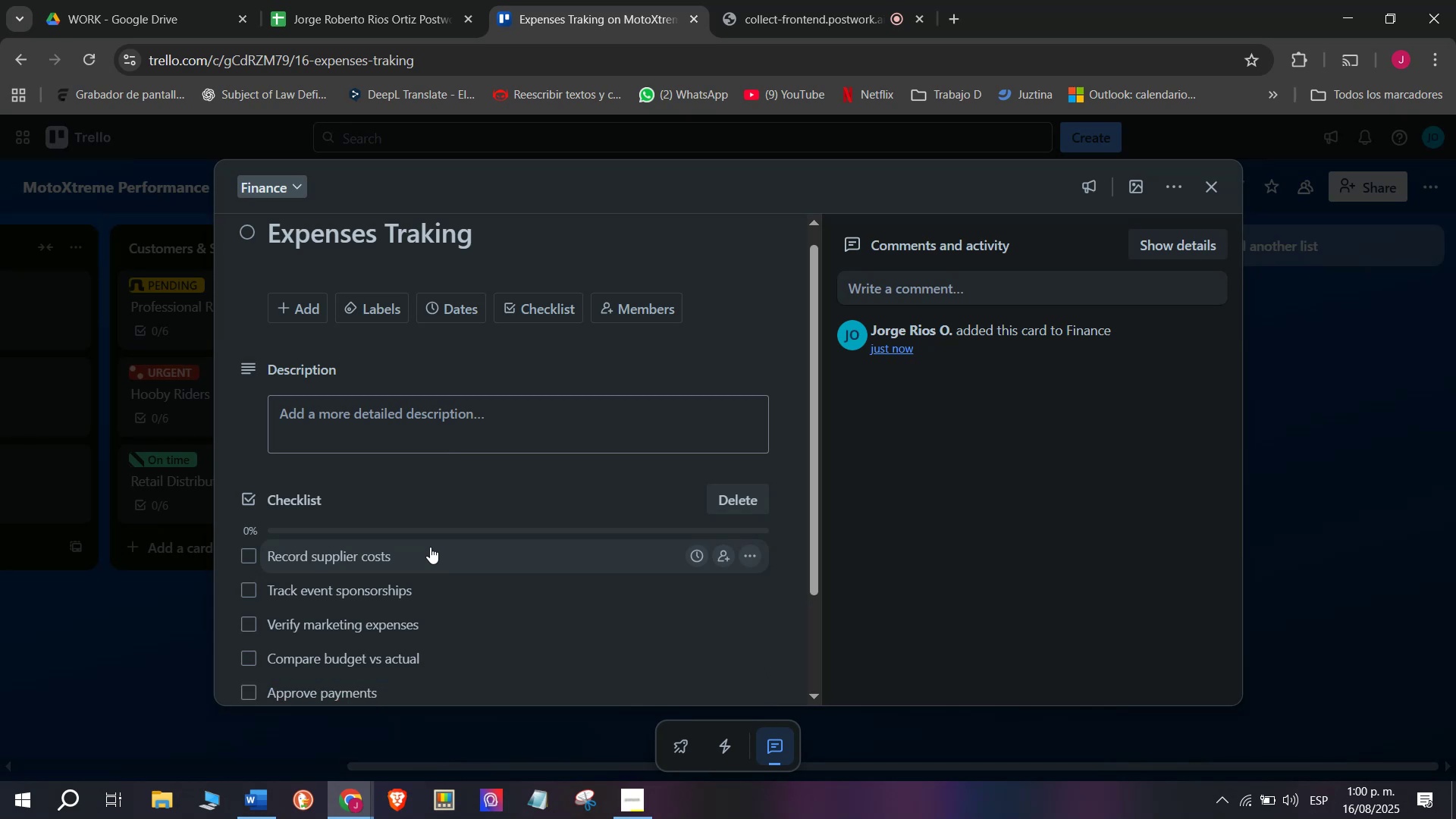 
type(Save receipts)
 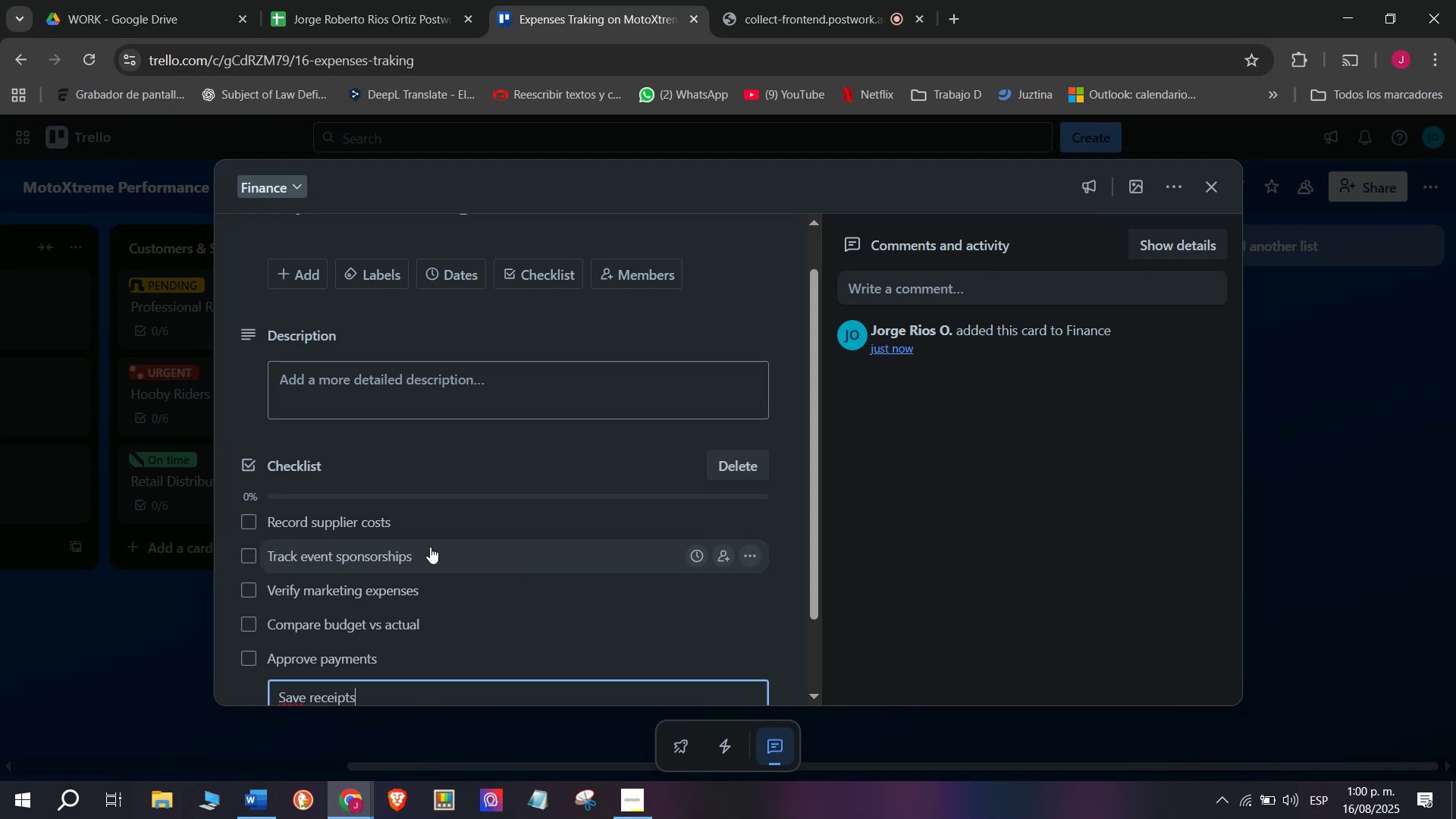 
key(Enter)
 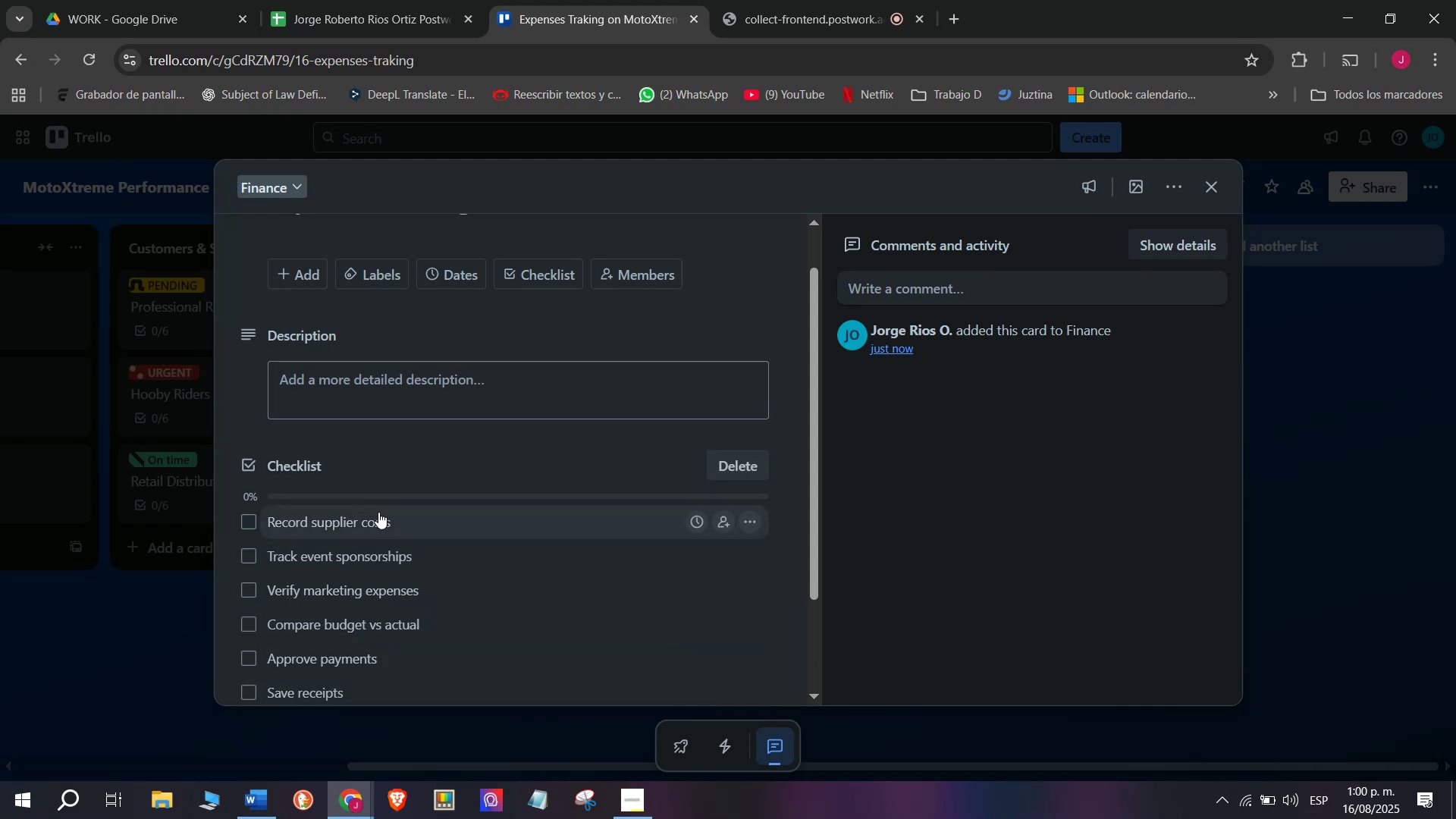 
scroll: coordinate [449, 597], scroll_direction: up, amount: 4.0
 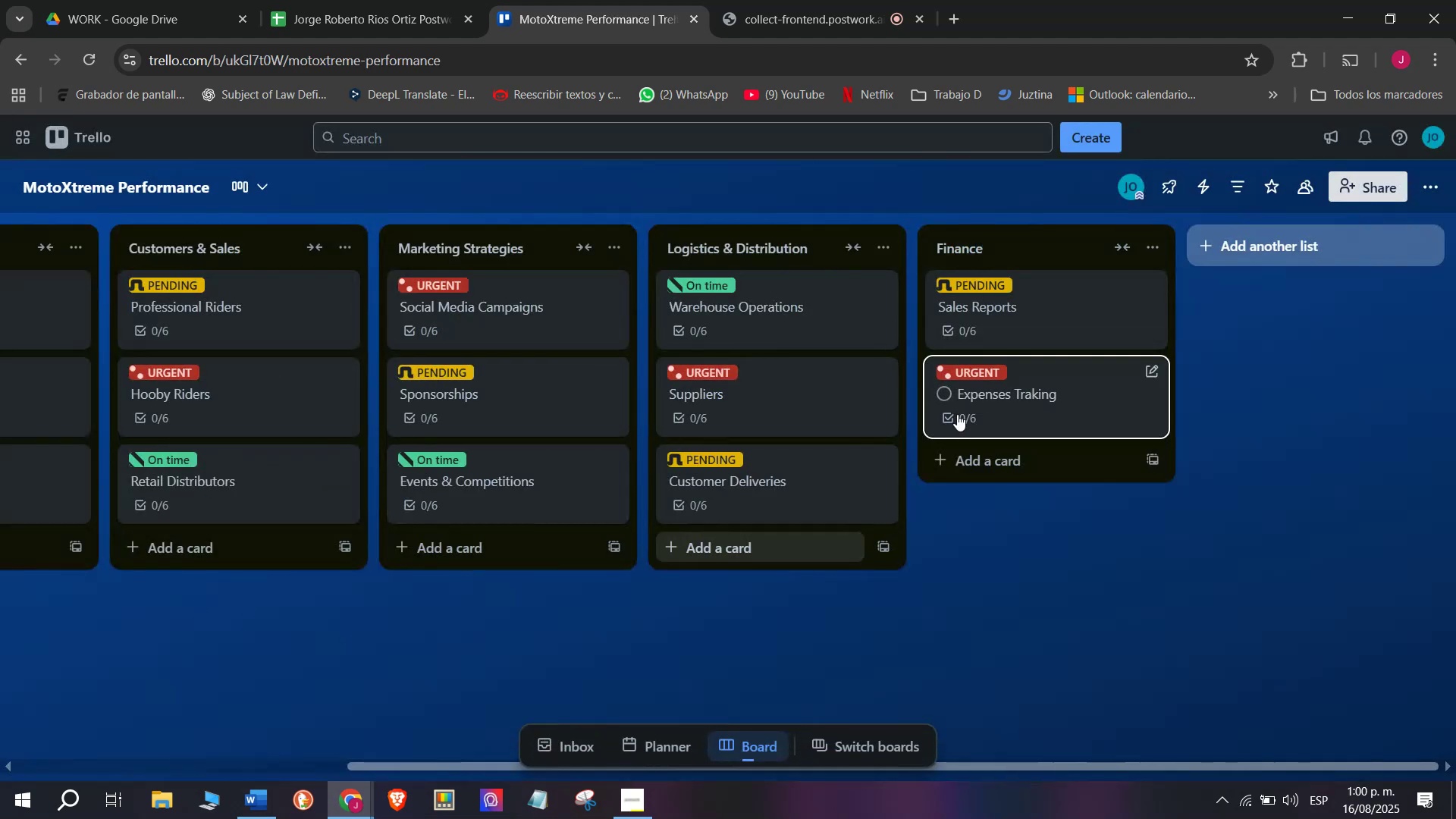 
wait(10.16)
 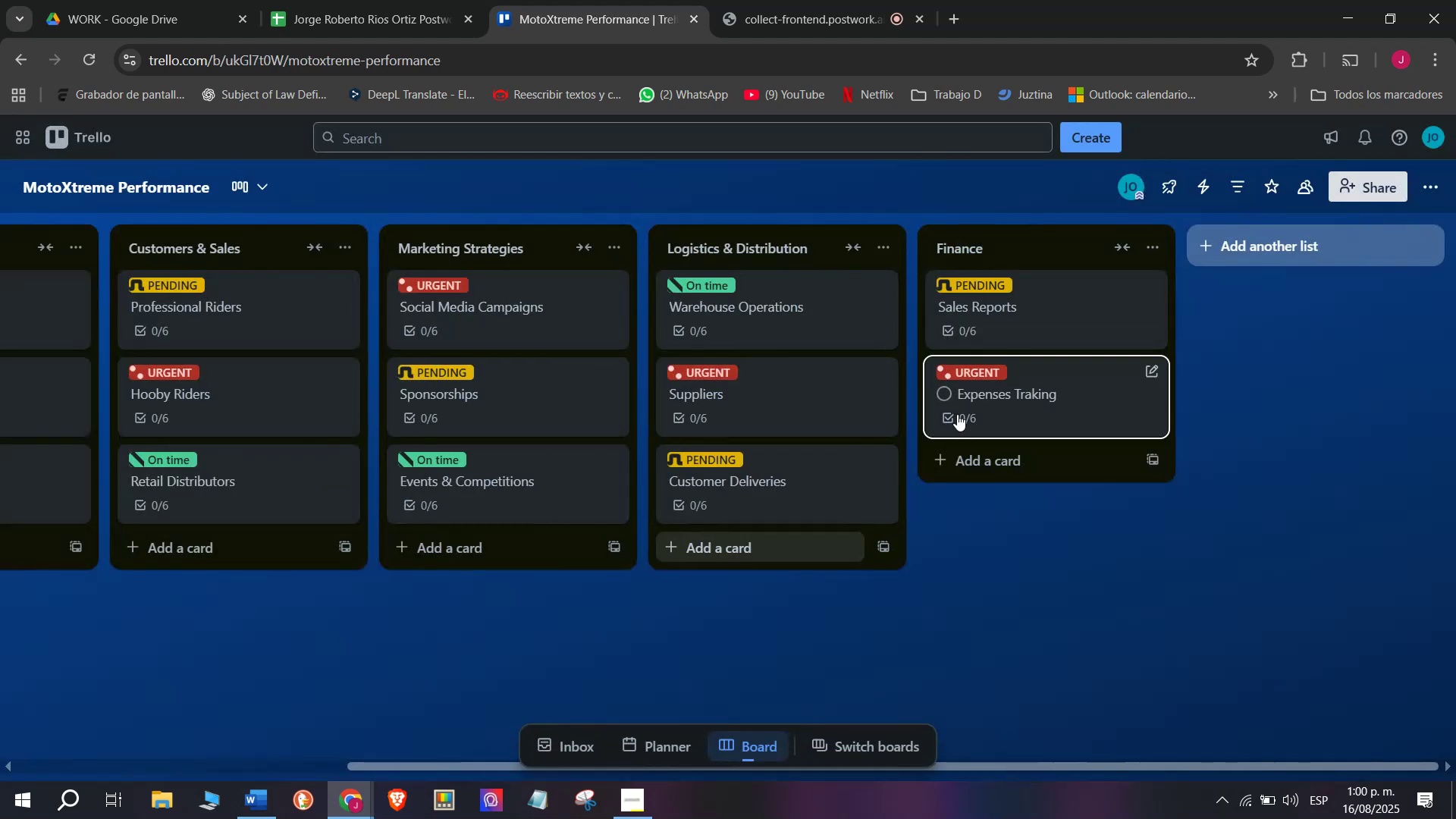 
type(Profit Margins)
 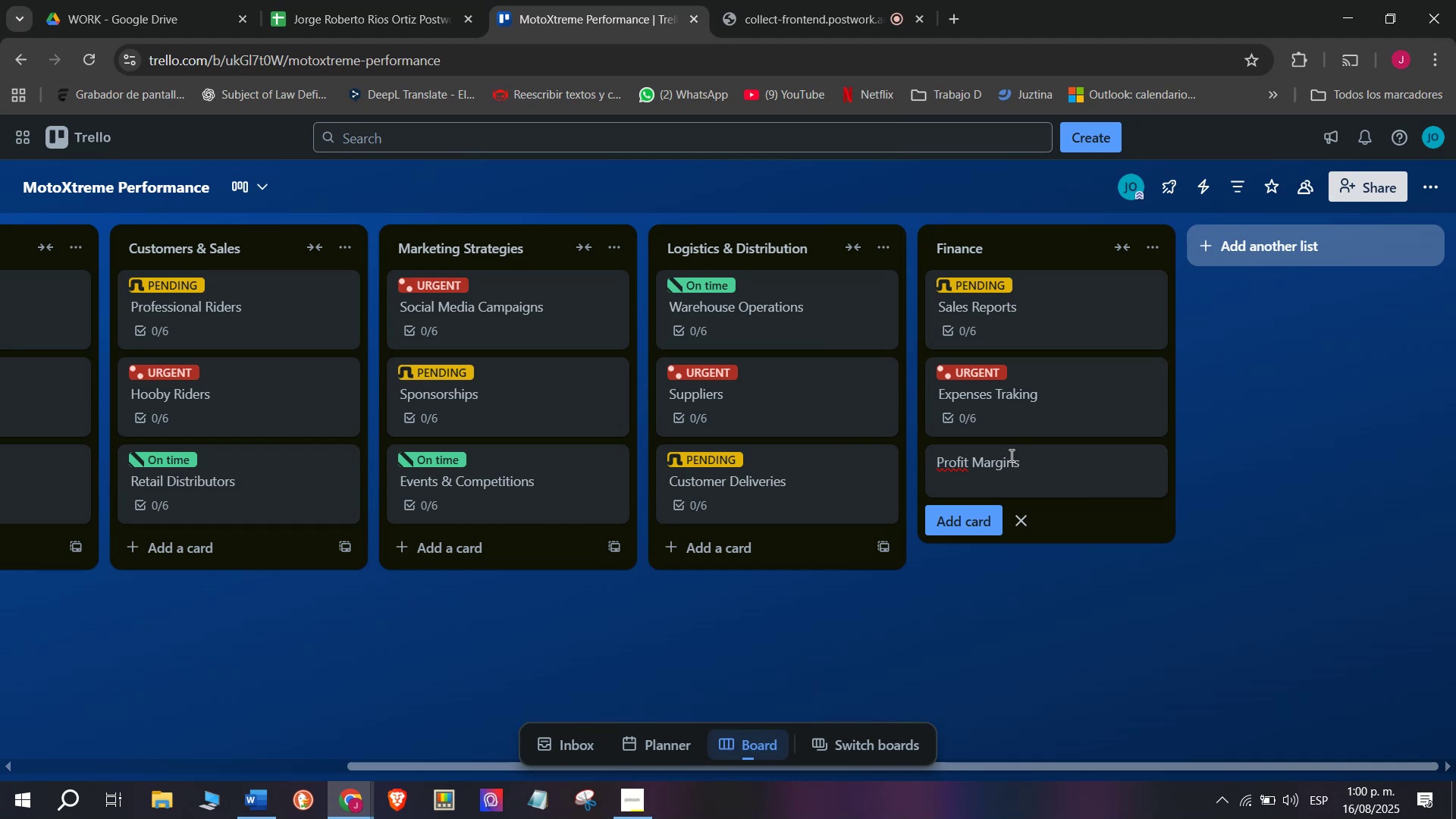 
key(Enter)
 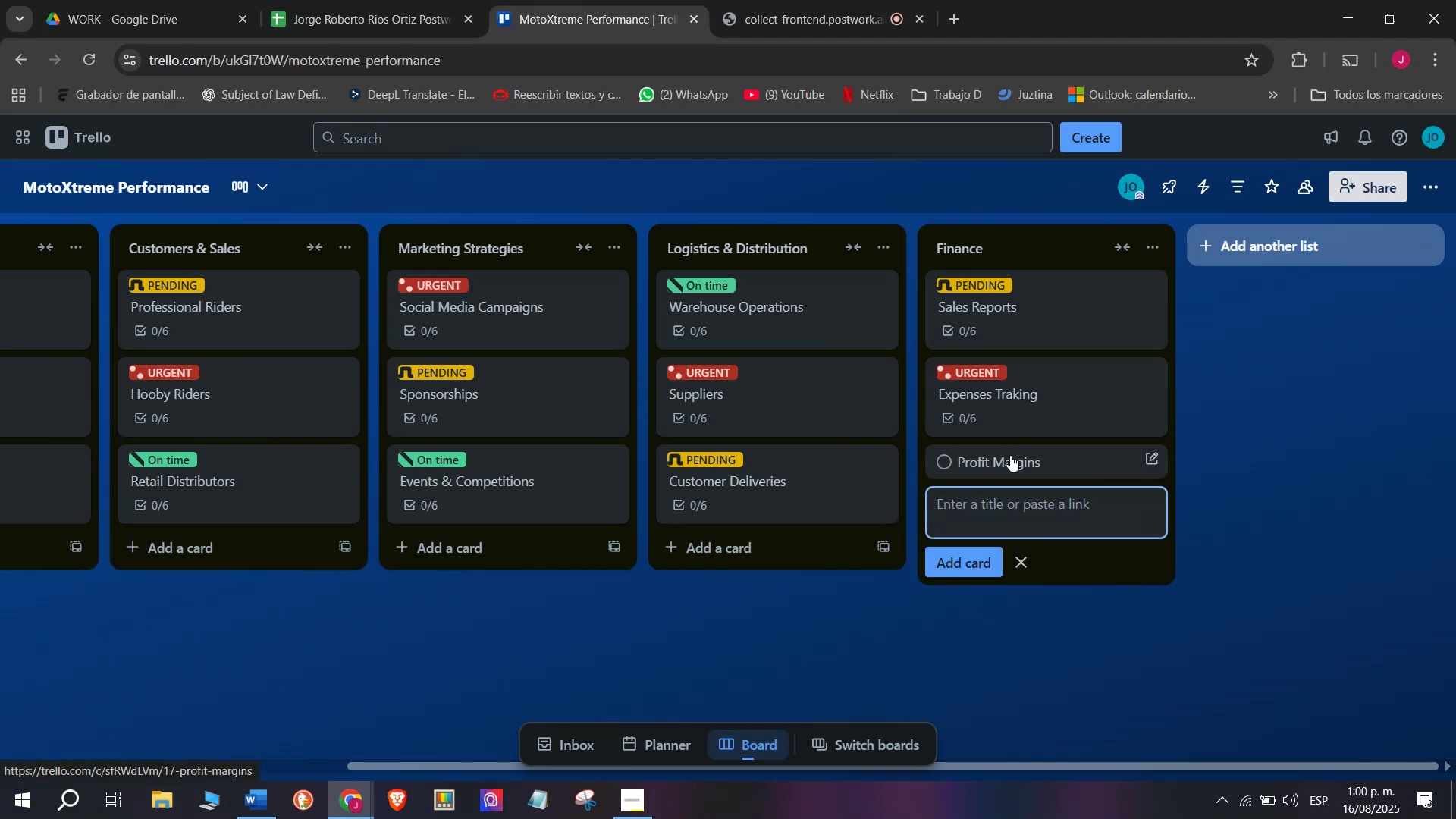 
double_click([1010, 455])
 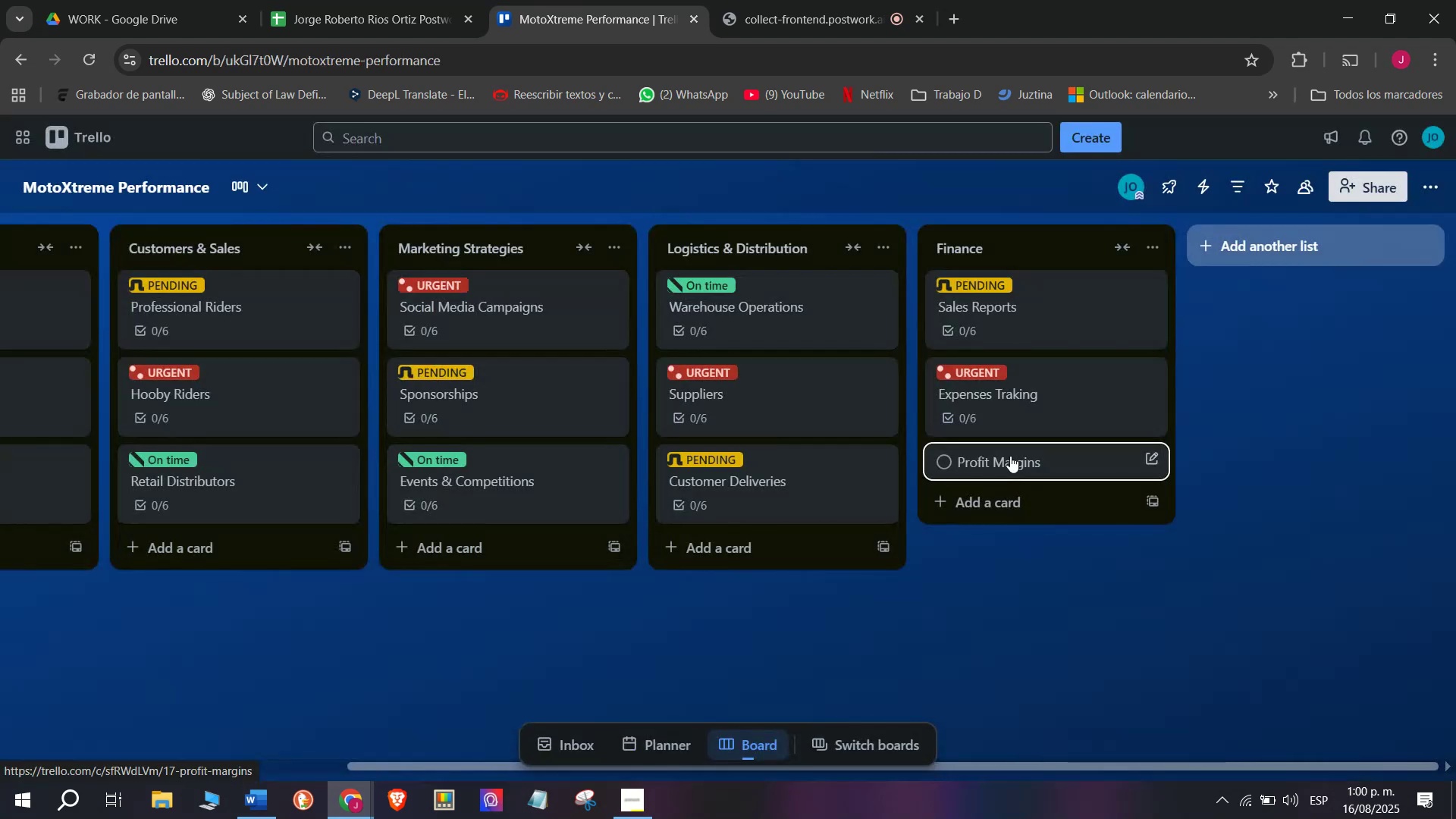 
left_click([1010, 455])
 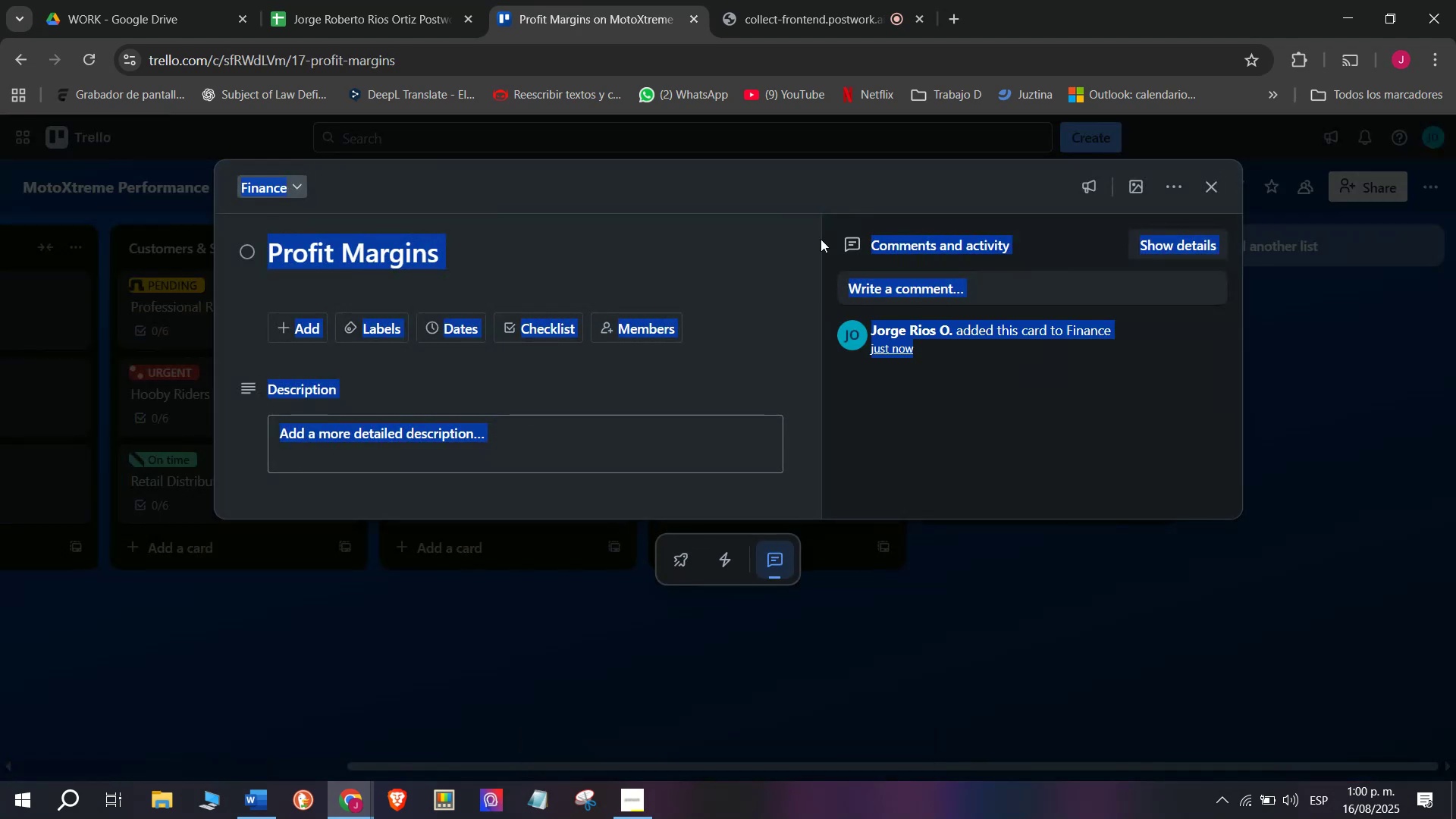 
left_click([536, 322])
 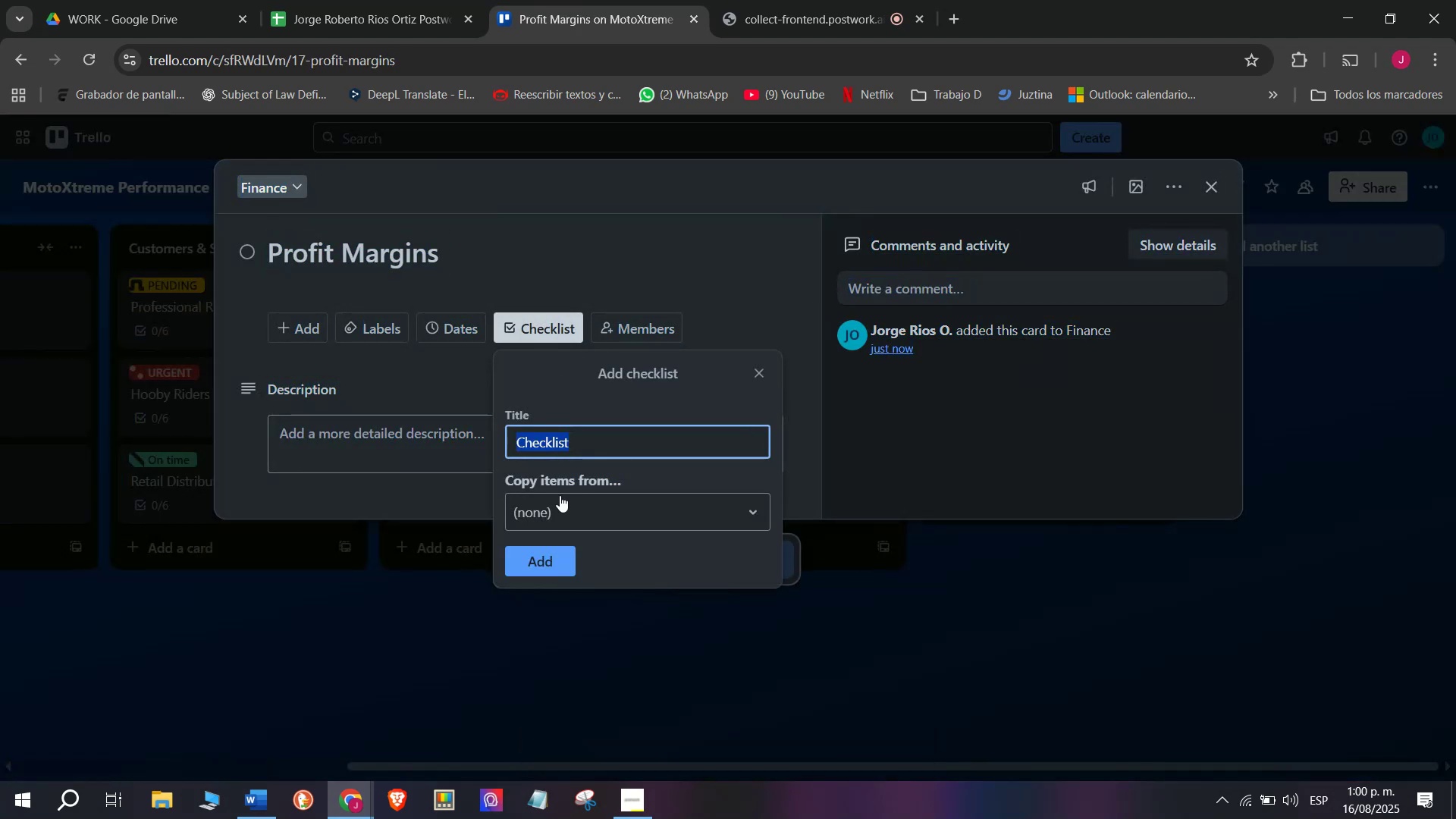 
left_click([622, 450])
 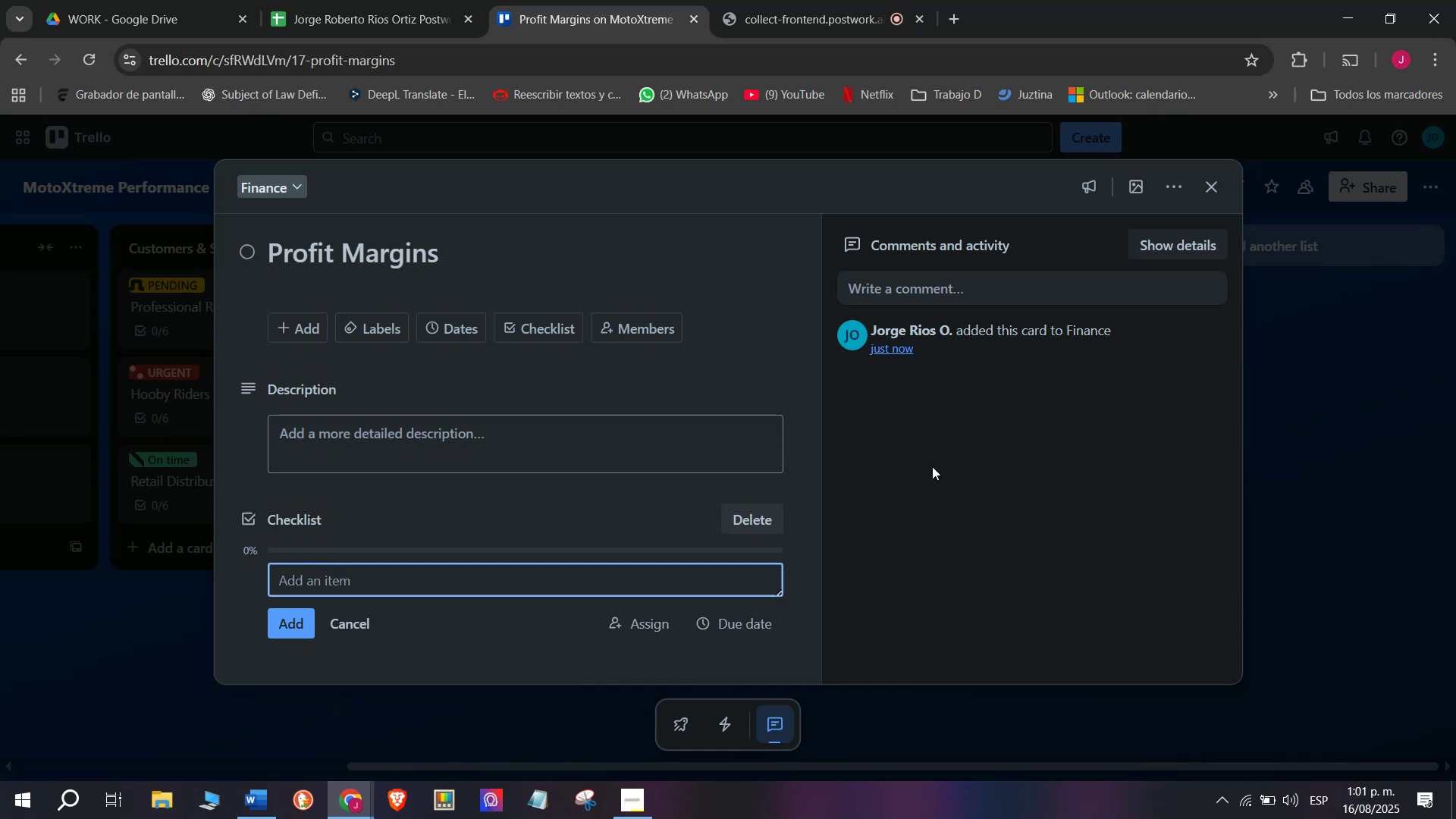 
wait(19.19)
 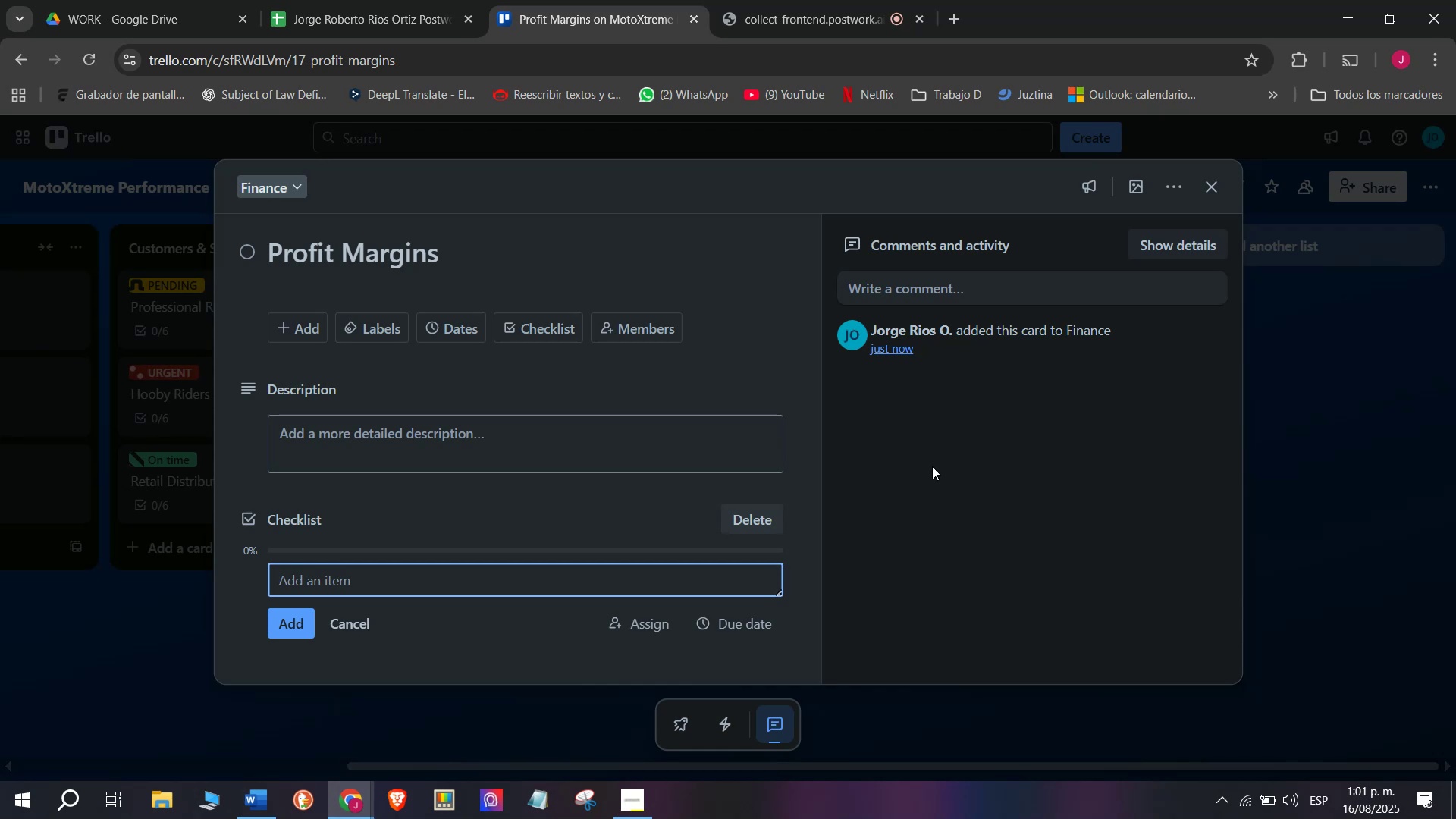 
scroll: coordinate [463, 561], scroll_direction: down, amount: 1.0
 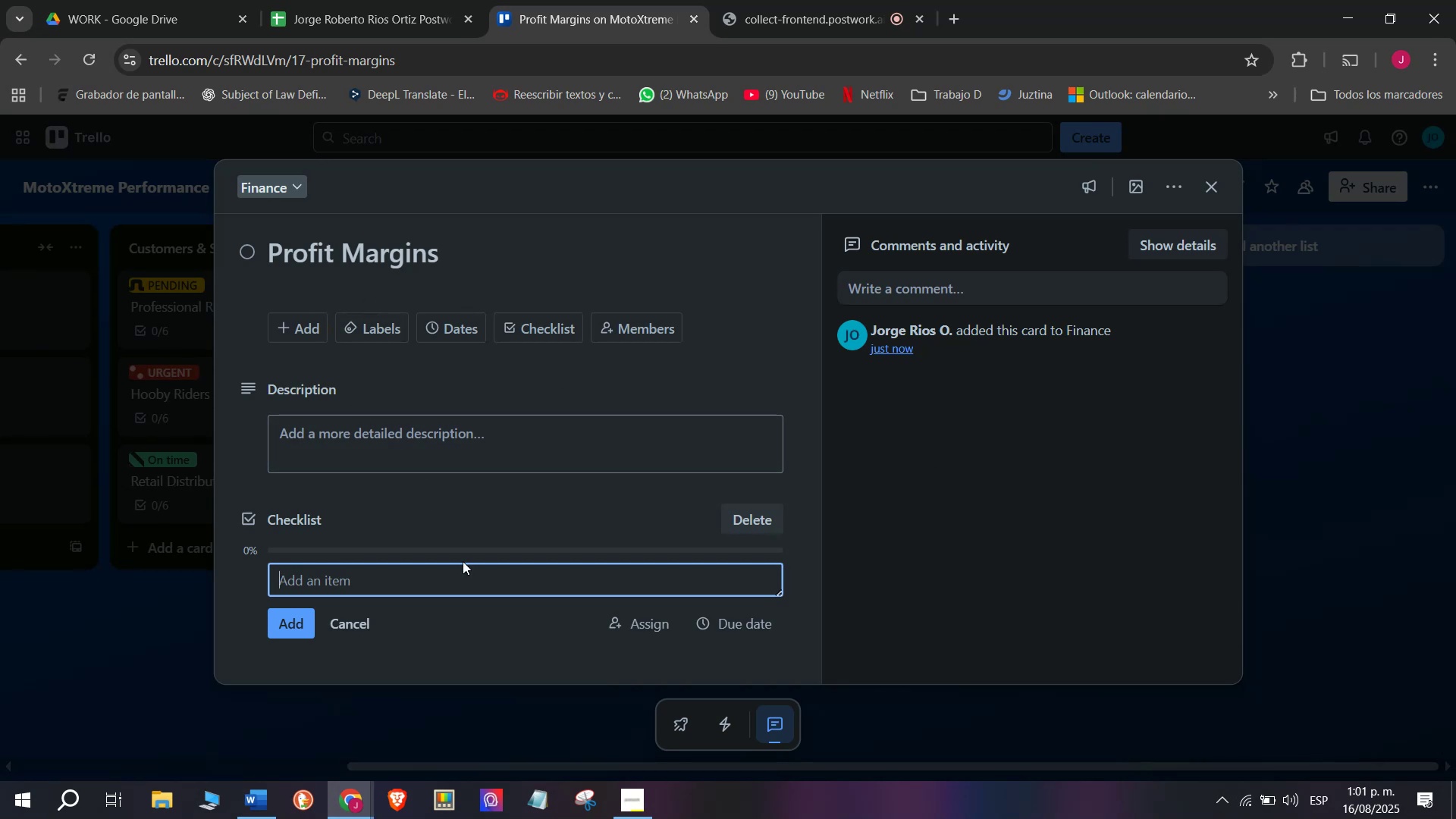 
type(CA)
key(Backspace)
type(alculate per-model profit)
 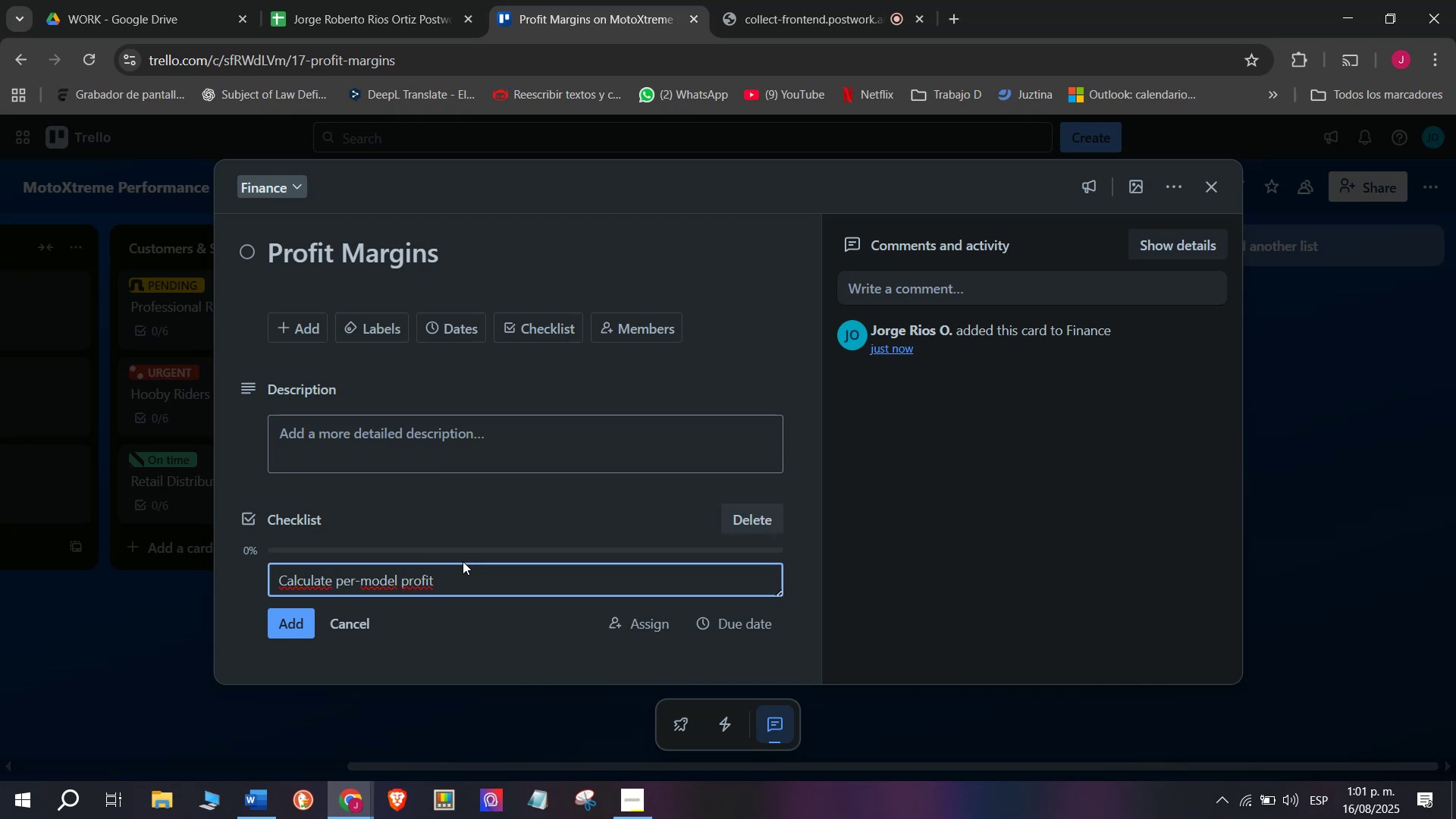 
key(Enter)
 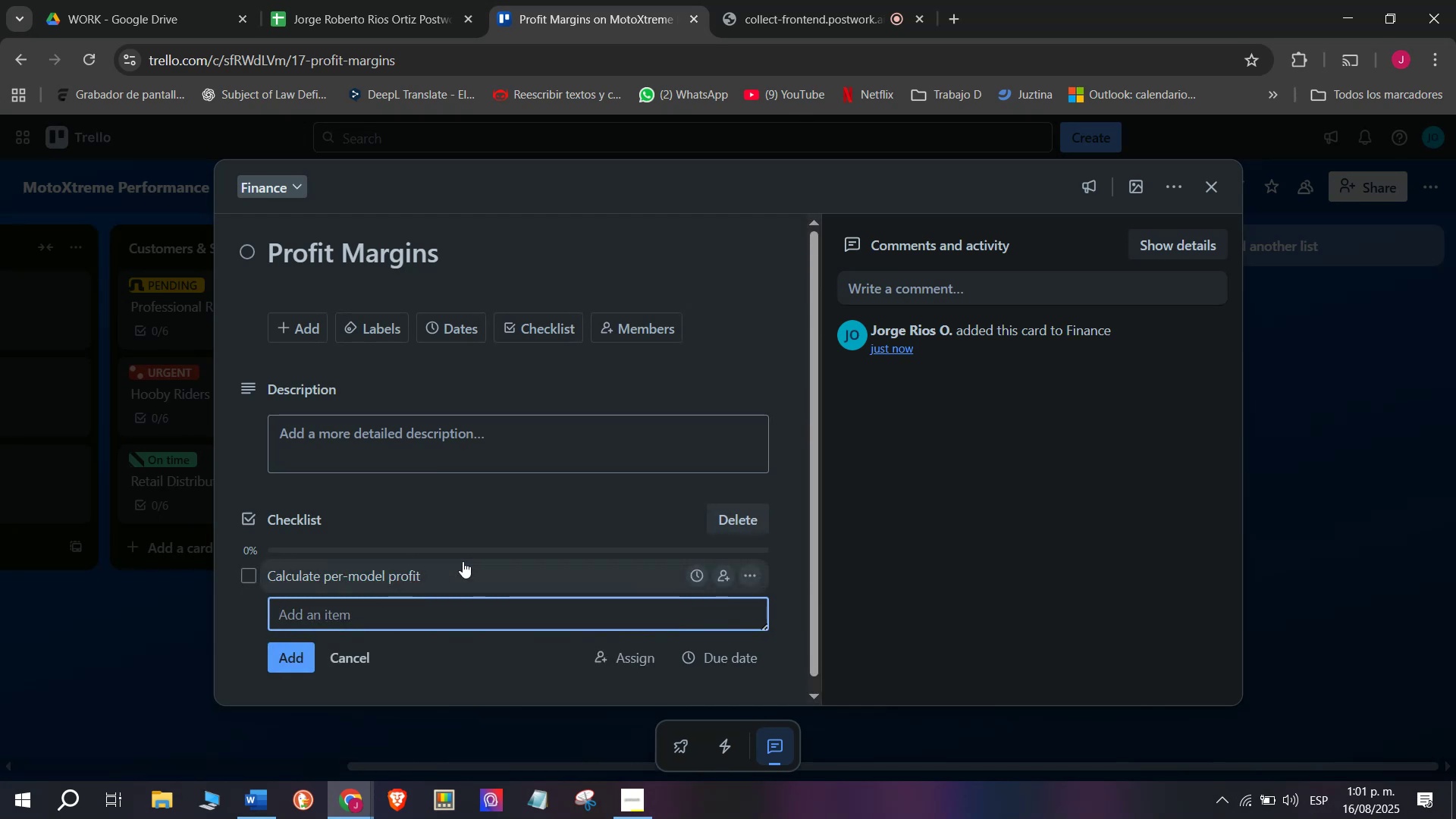 
type(Review discount impact )
 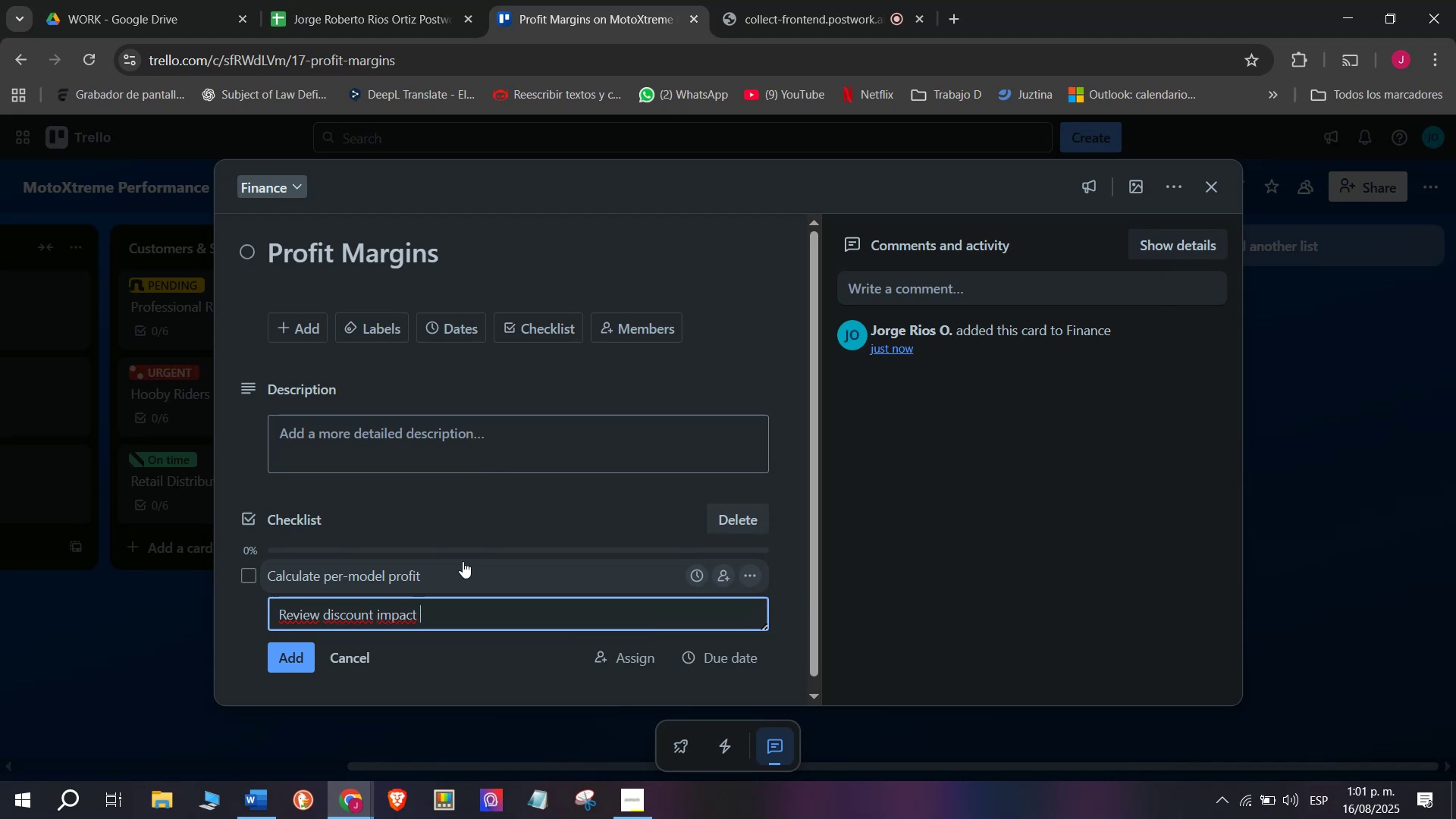 
key(Enter)
 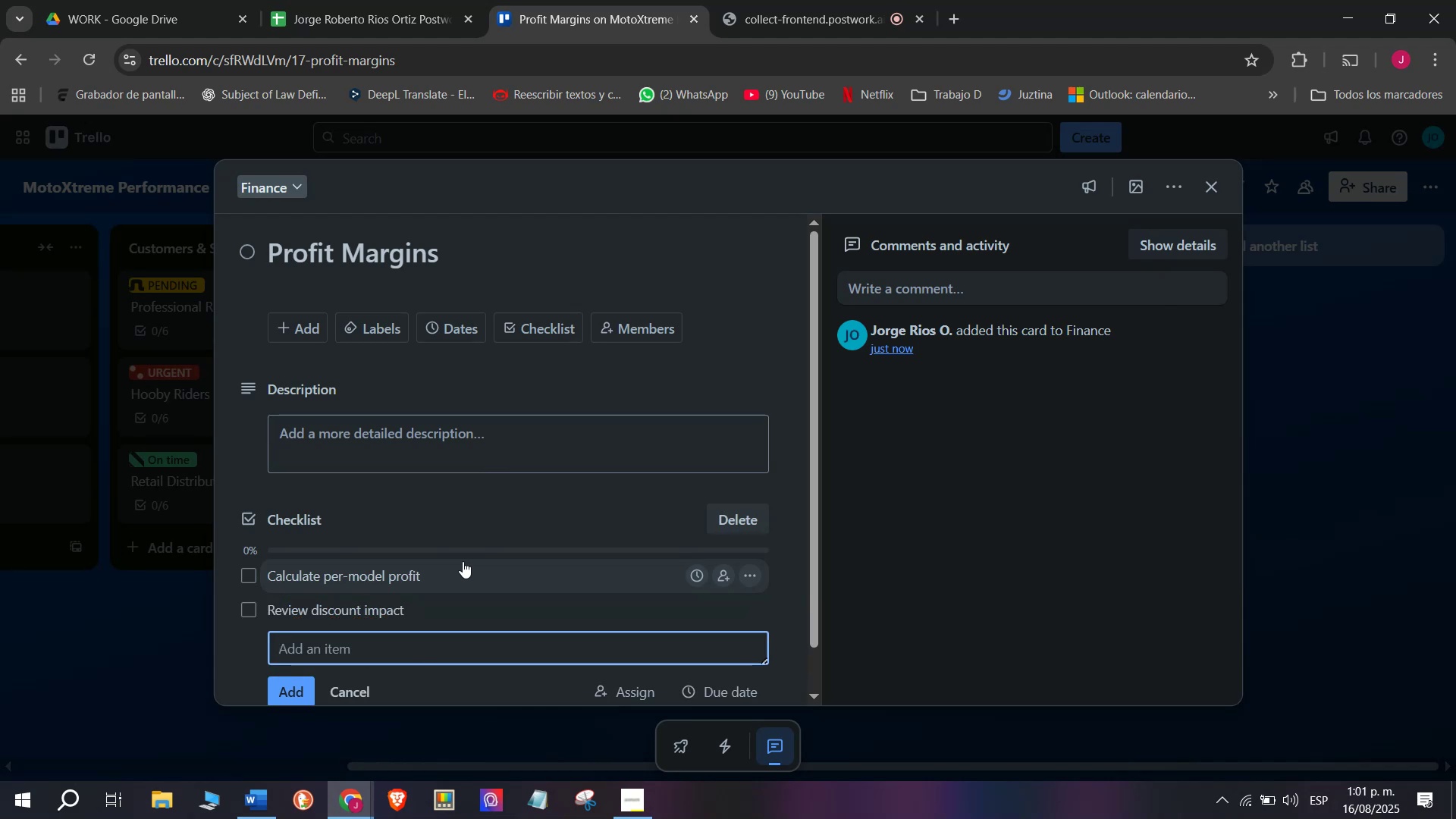 
type(Optimize pricing)
 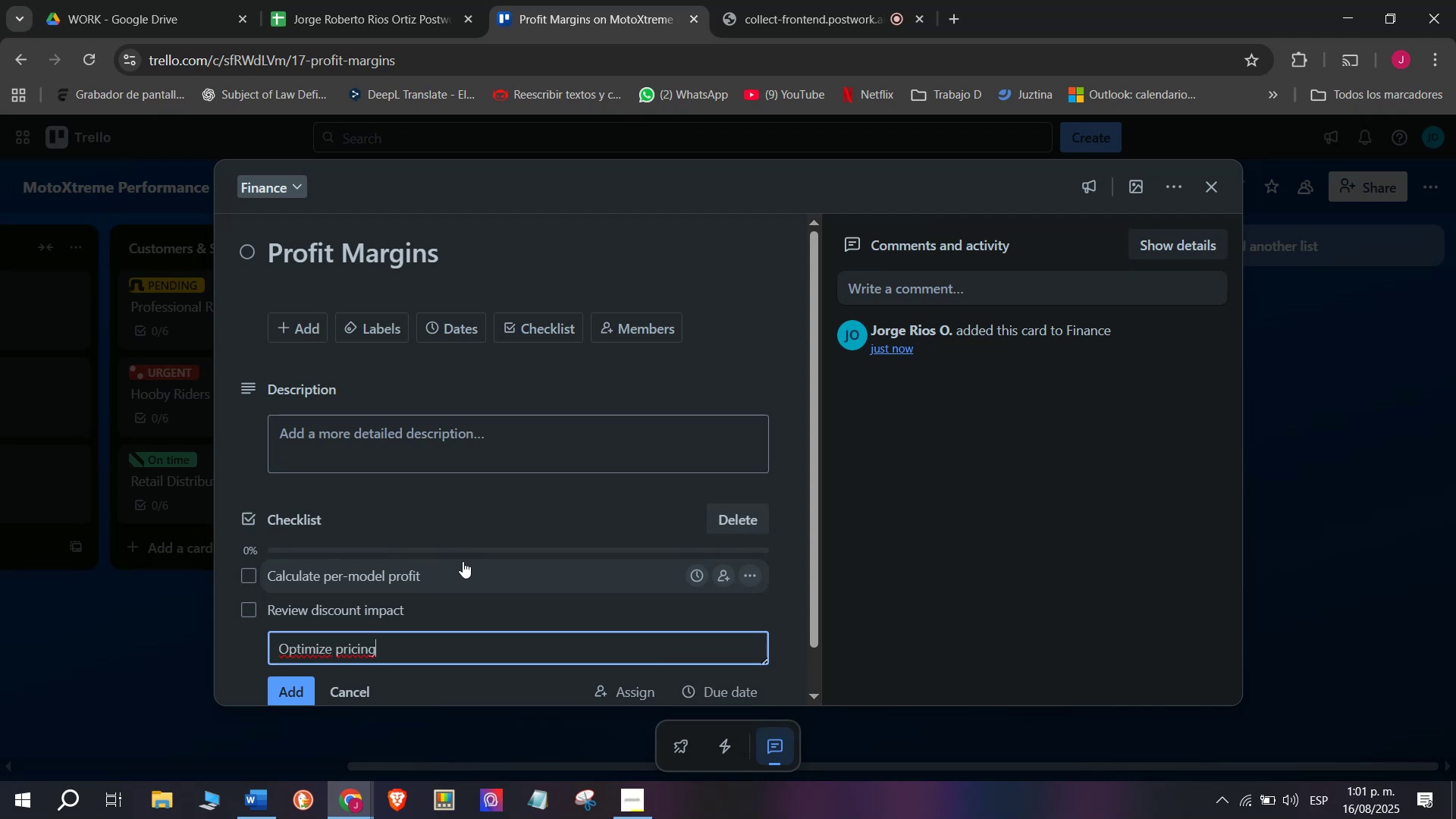 
key(Enter)
 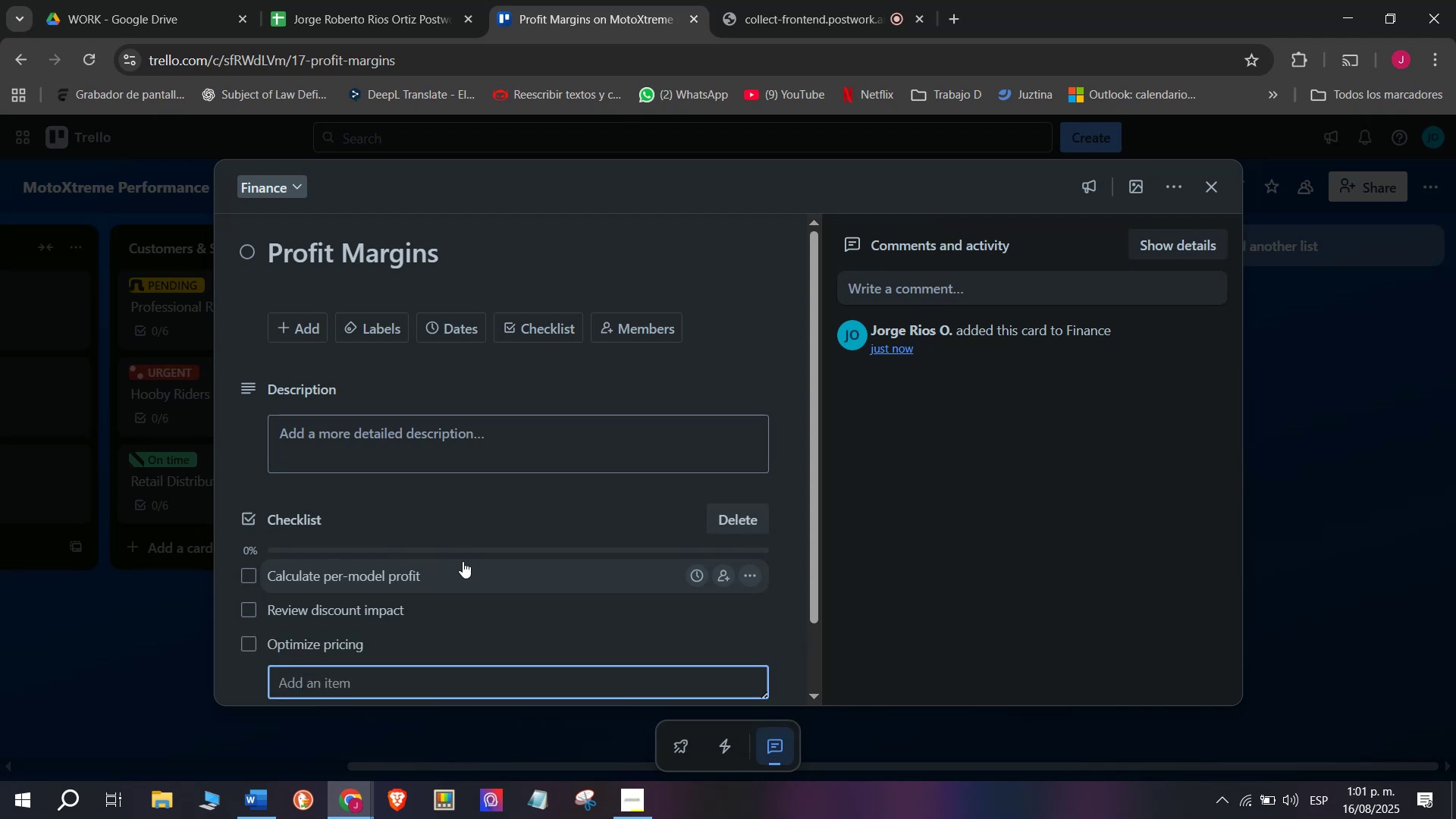 
type(Analy)
 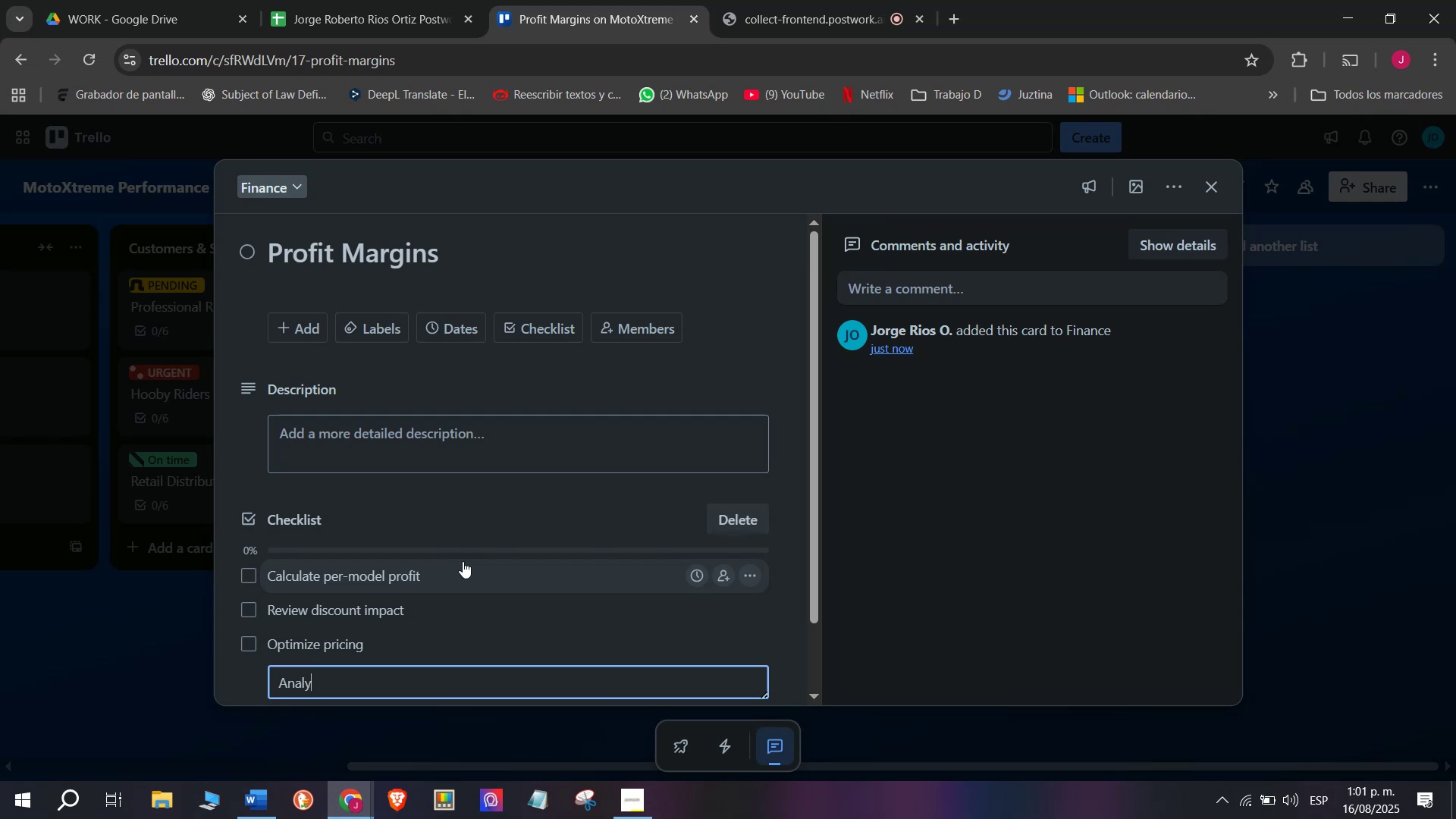 
type(ze  )
key(Backspace)
type(seasonal sales)
 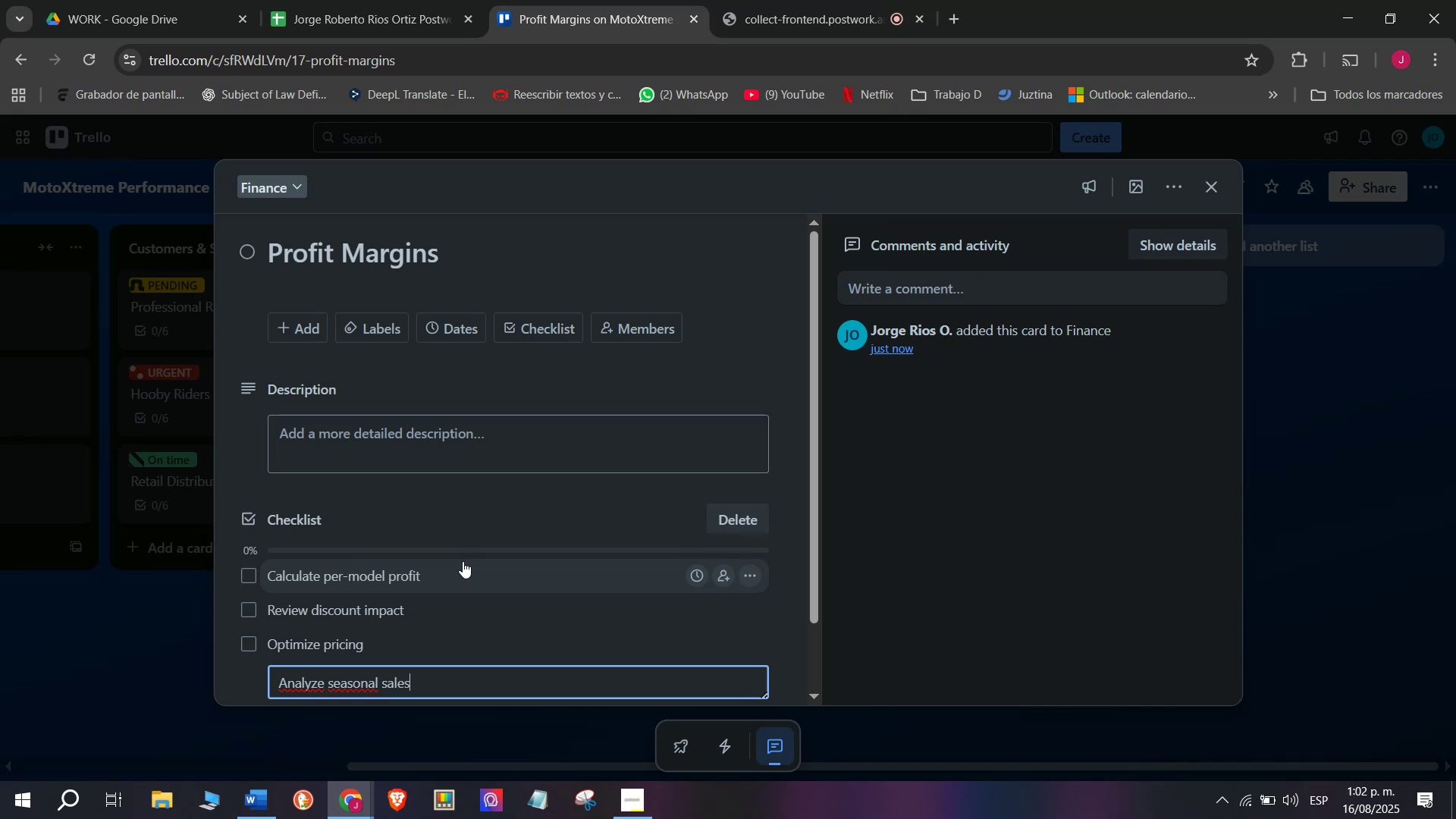 
key(Enter)
 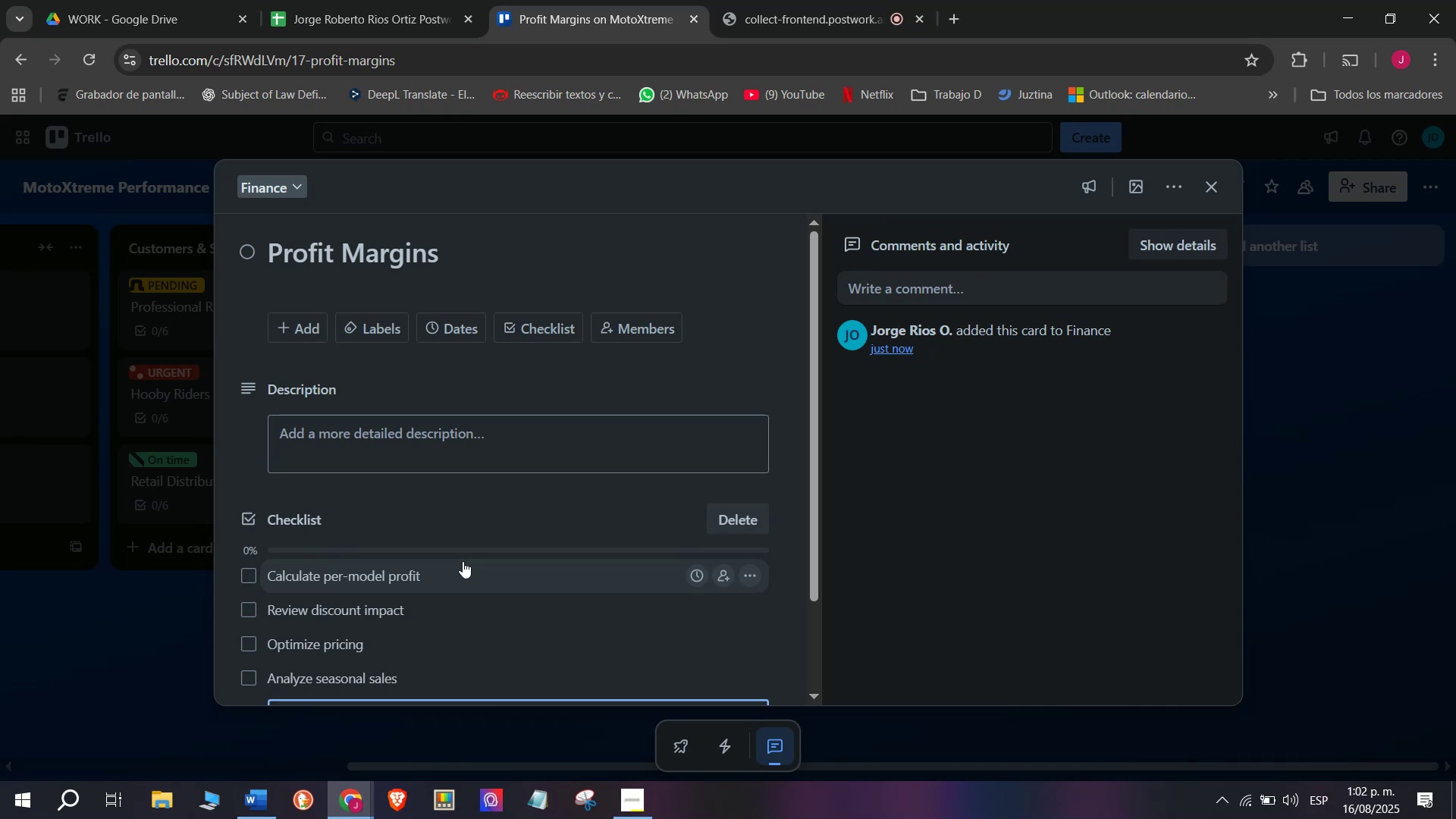 
wait(21.23)
 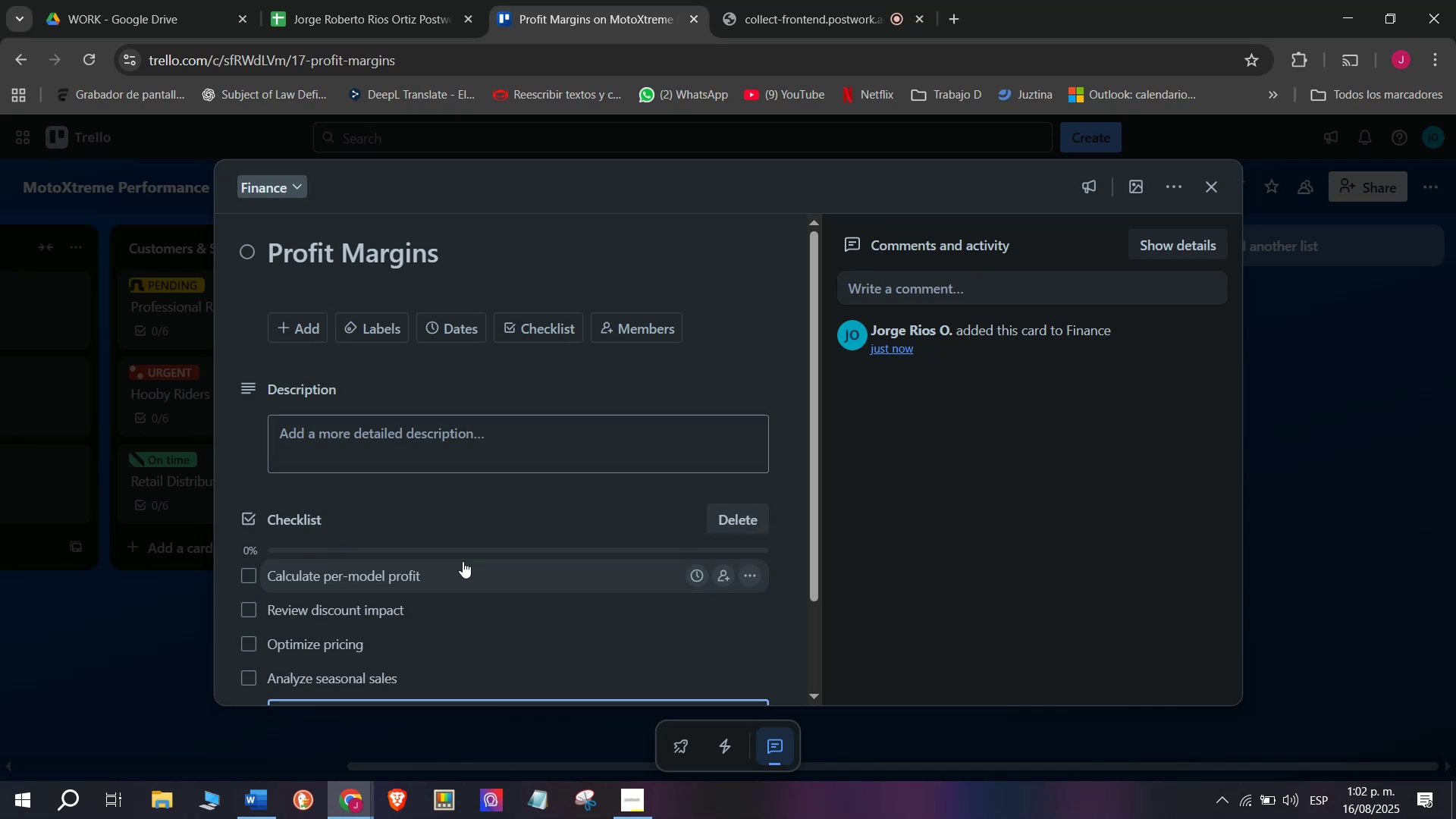 
scroll: coordinate [503, 643], scroll_direction: down, amount: 4.0
 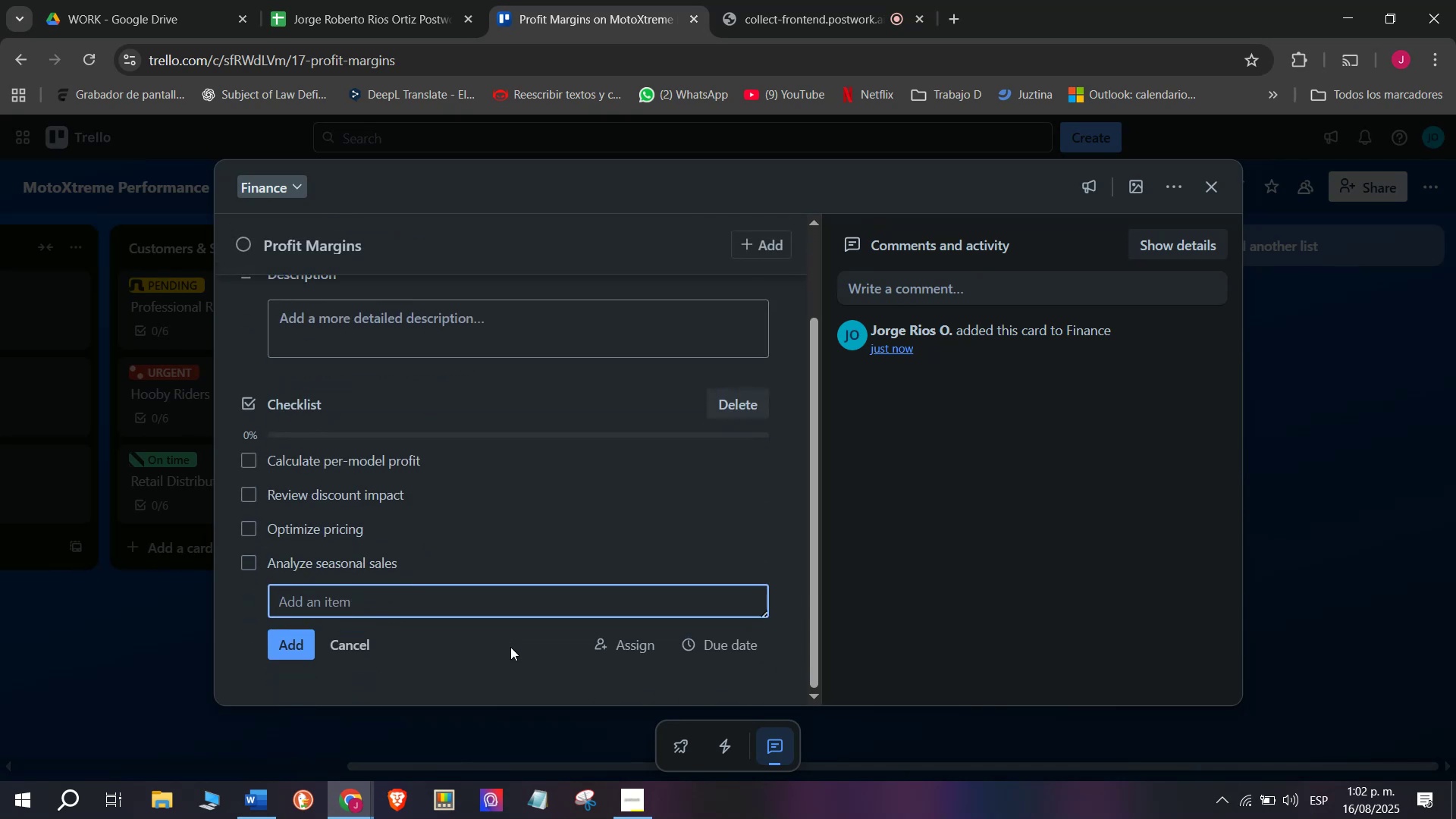 
wait(5.13)
 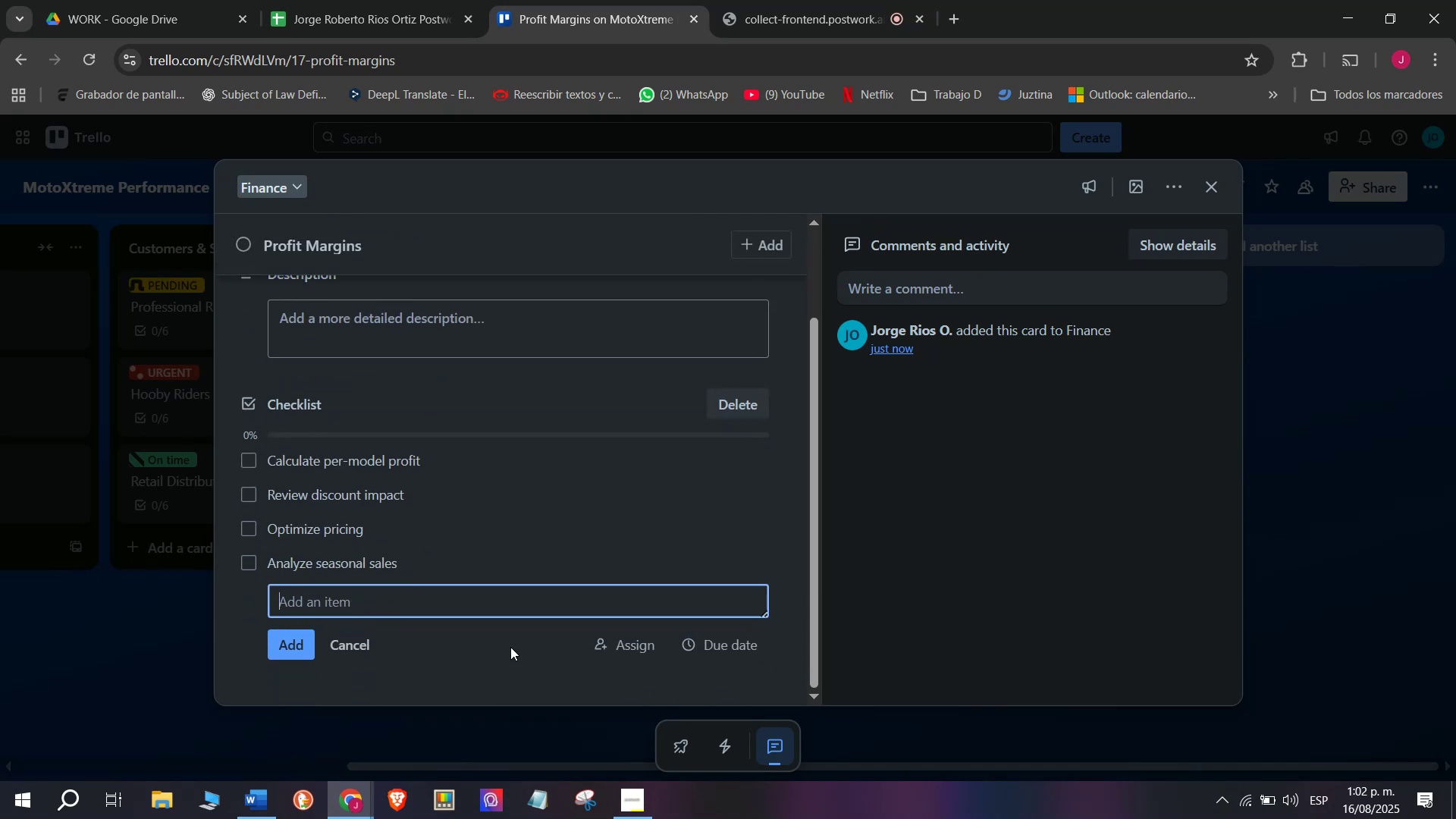 
key(CapsLock)
 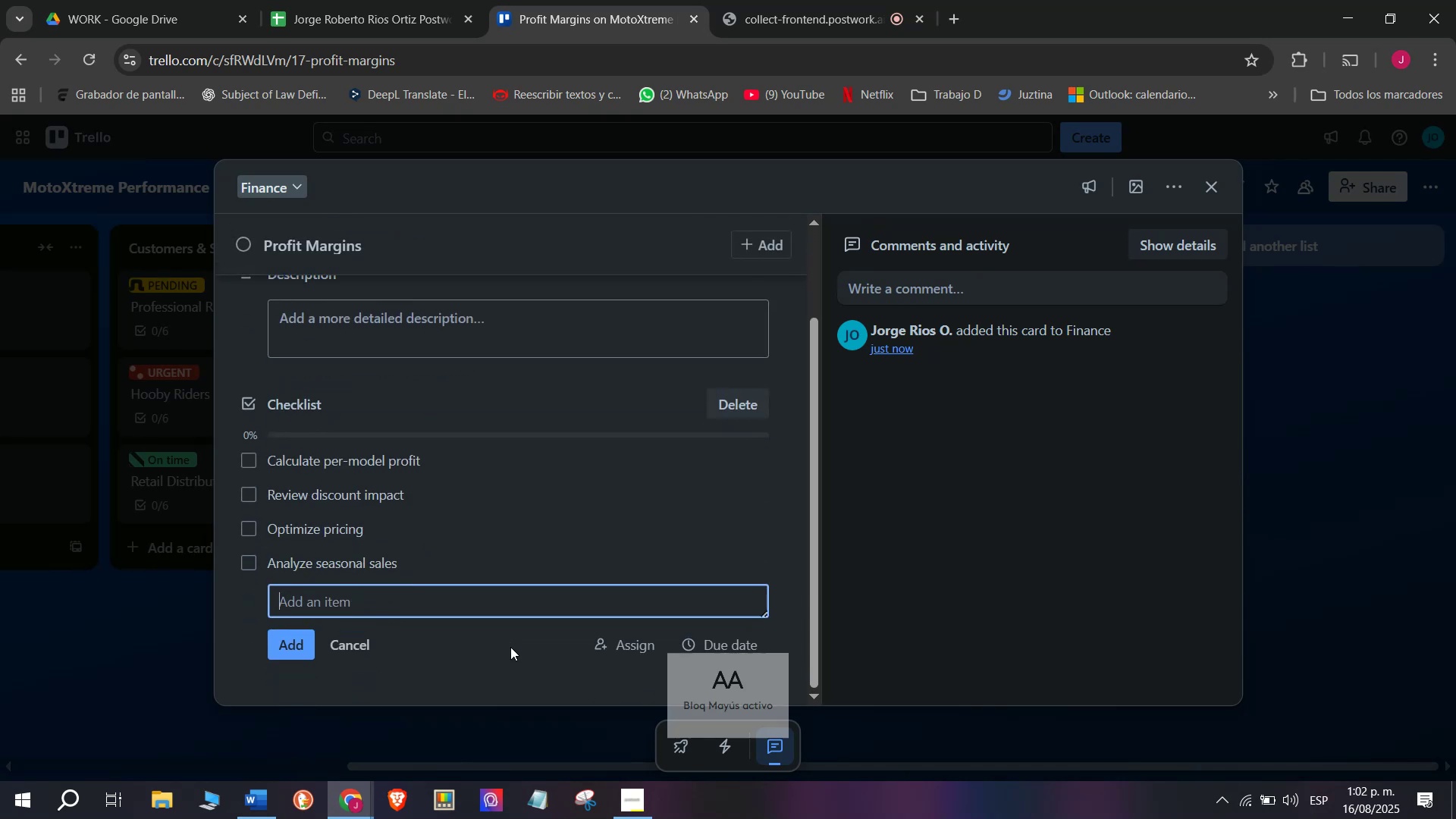 
key(E)
 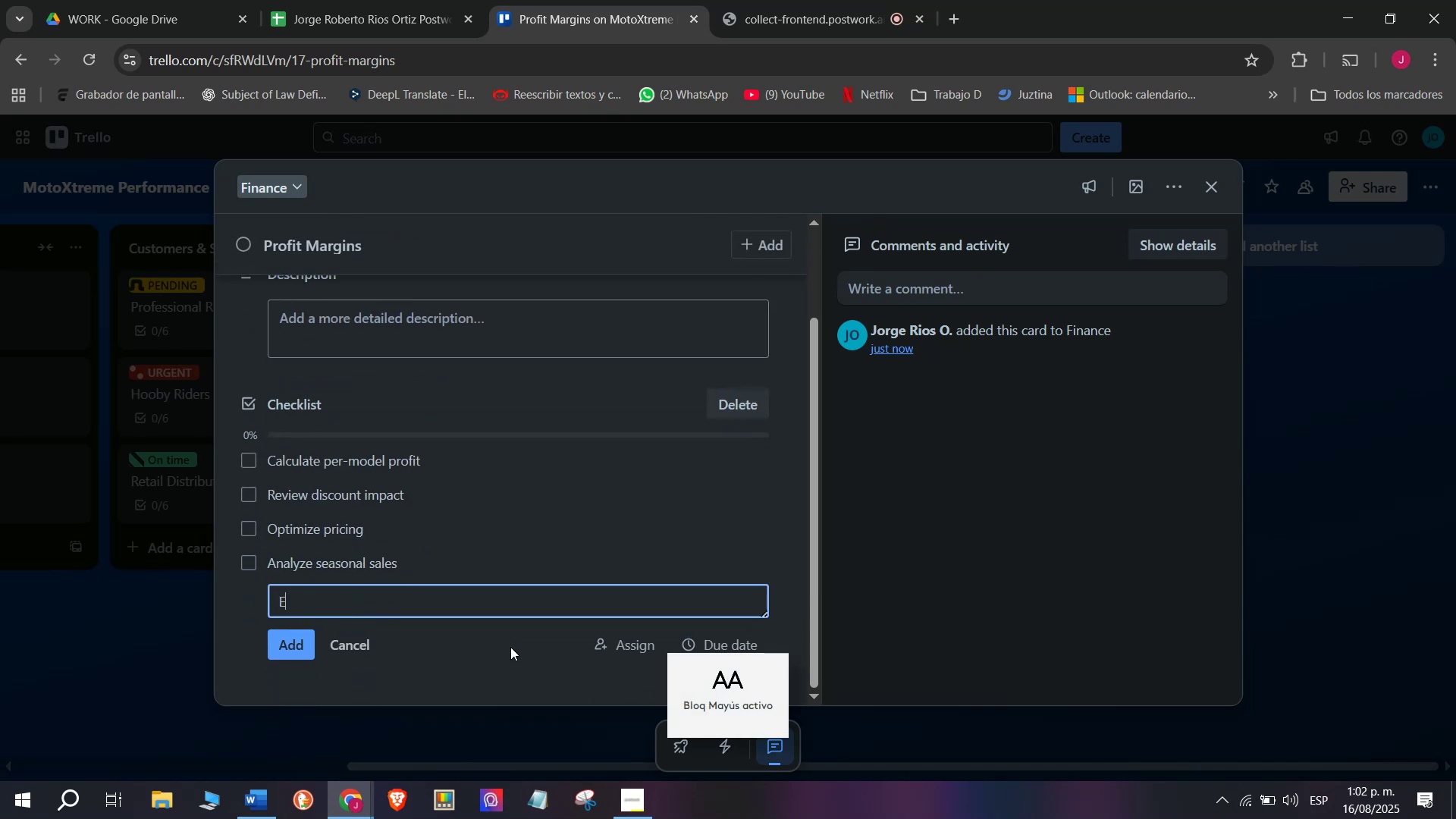 
key(CapsLock)
 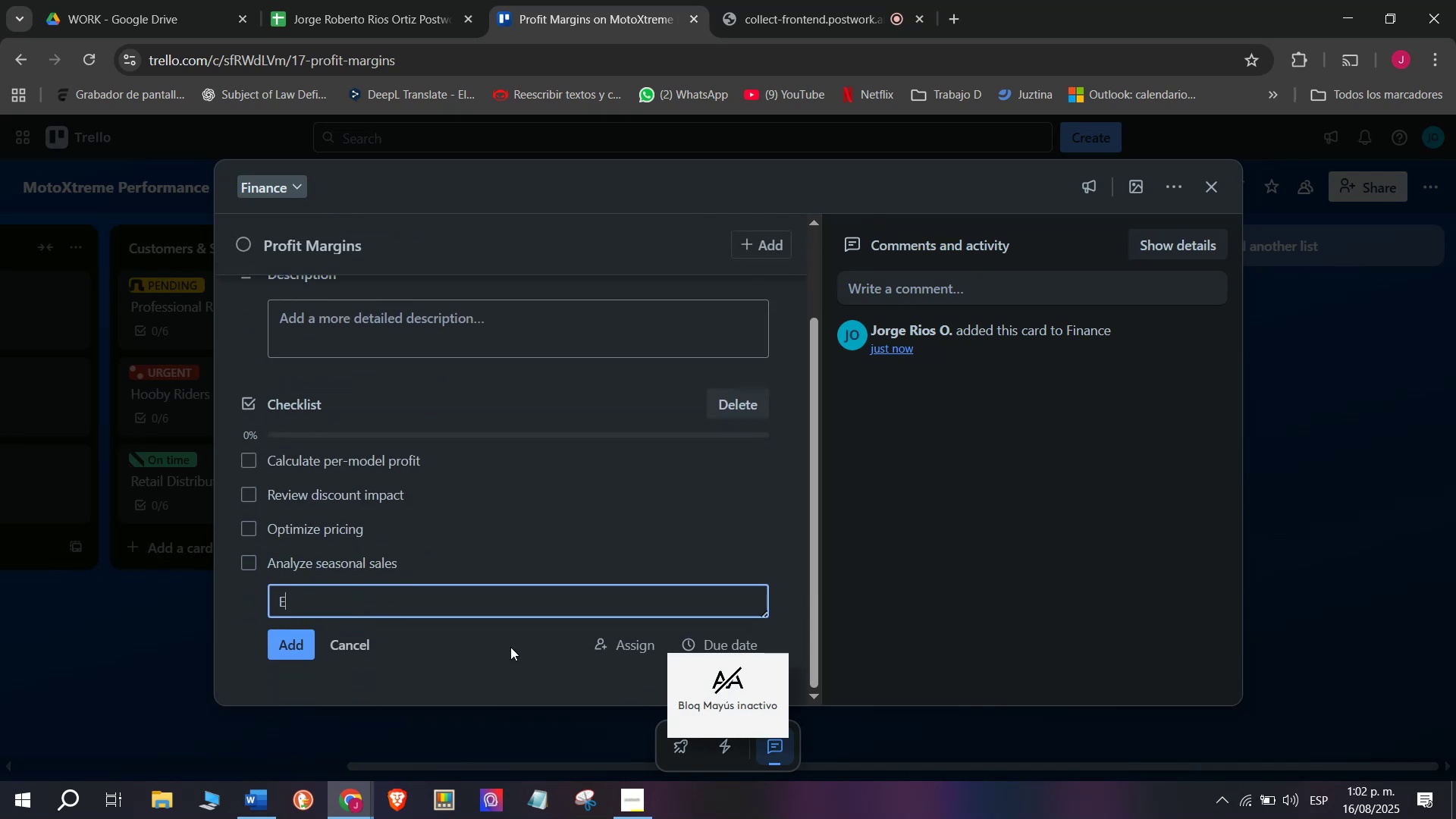 
key(V)
 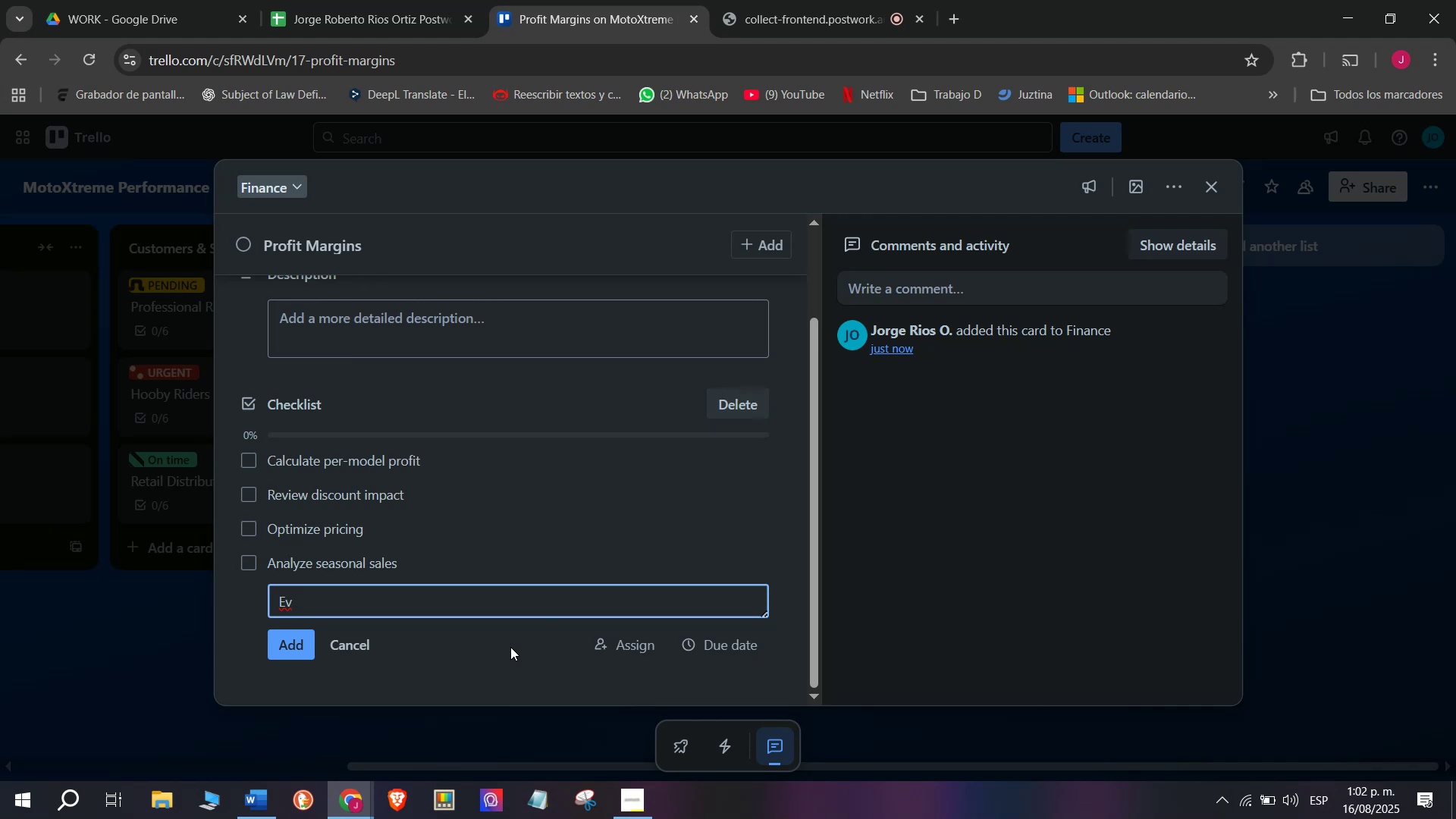 
wait(10.2)
 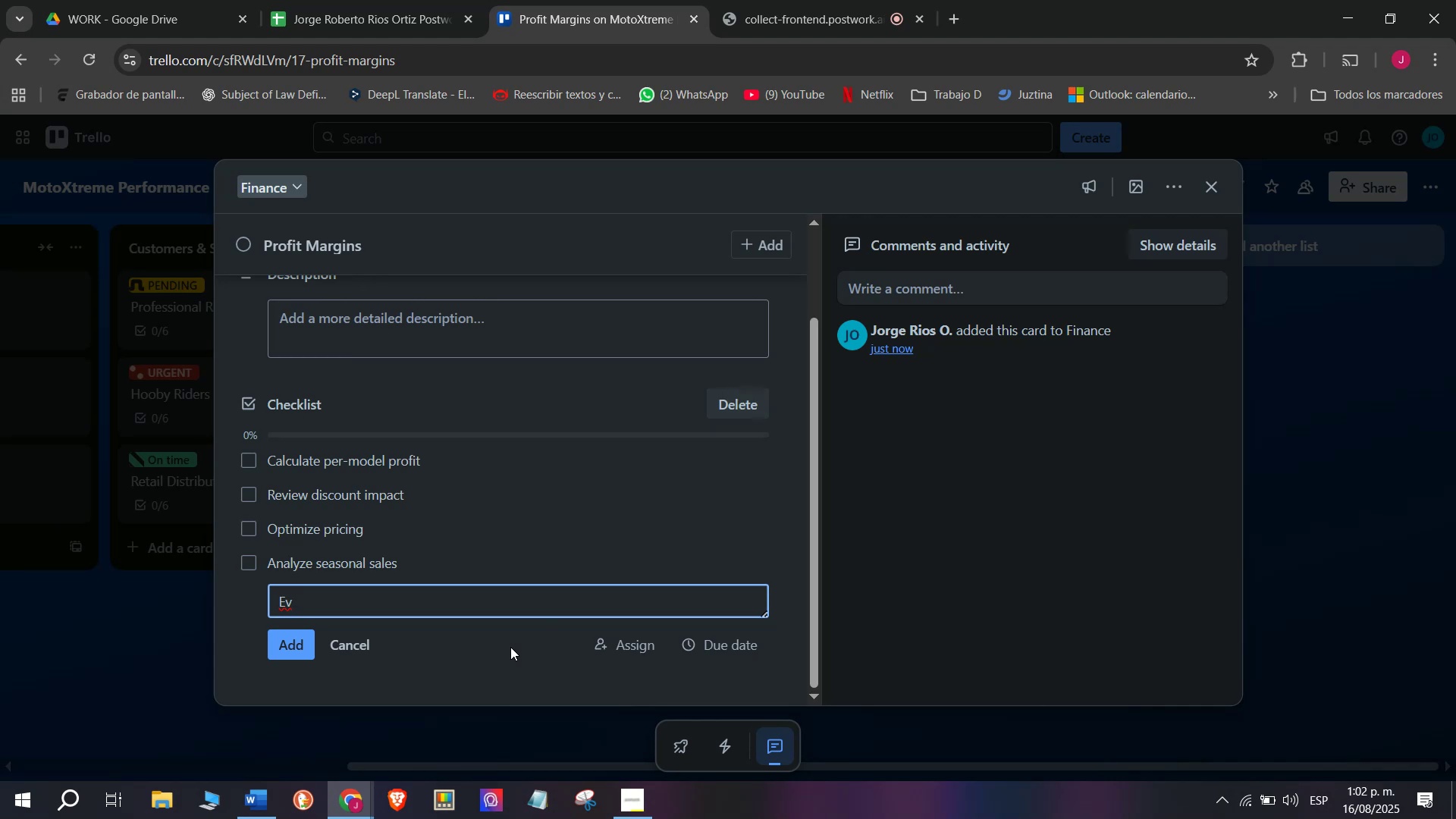 
key(Backspace)
 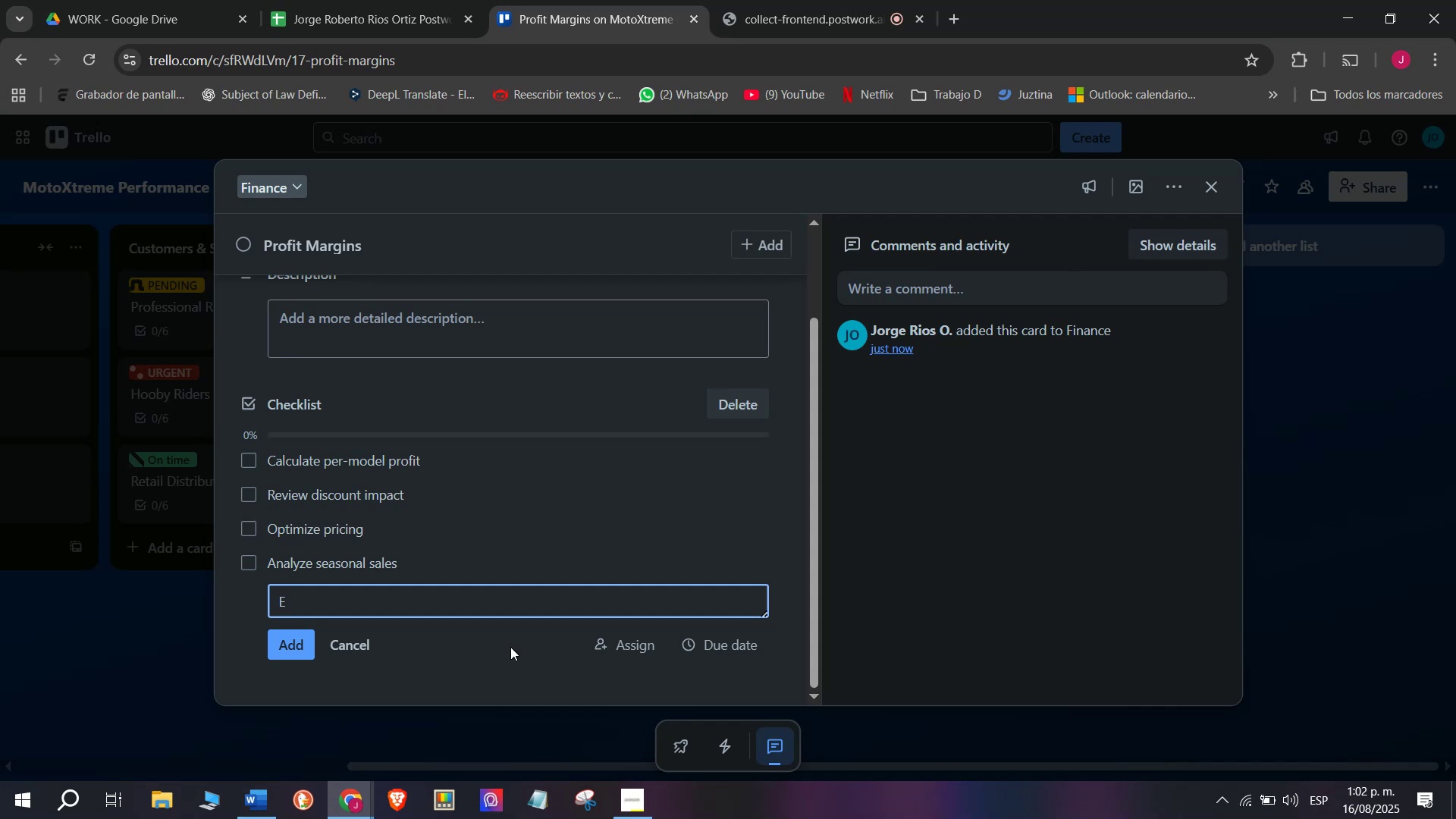 
wait(5.93)
 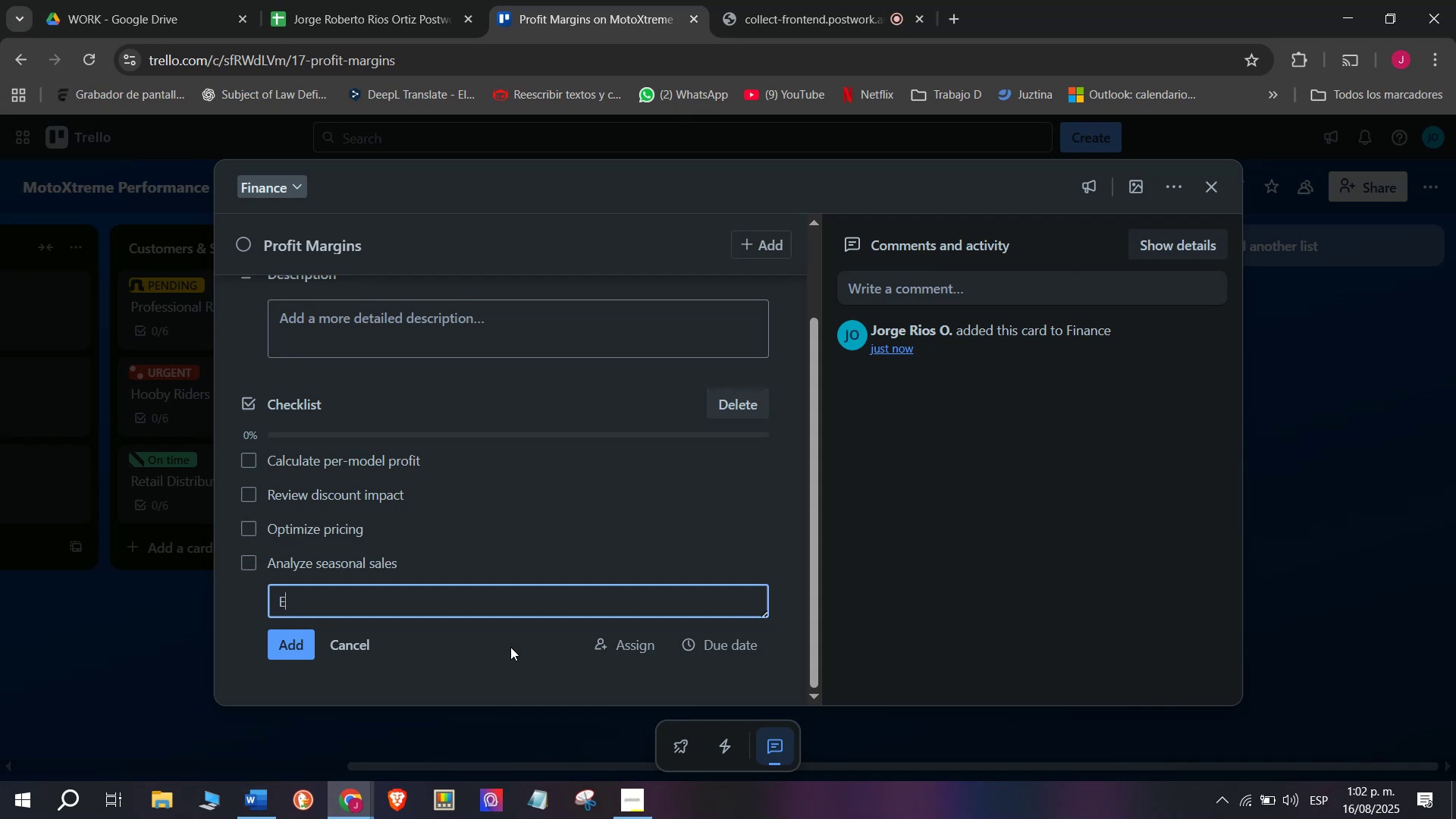 
type(valuate competitors)
 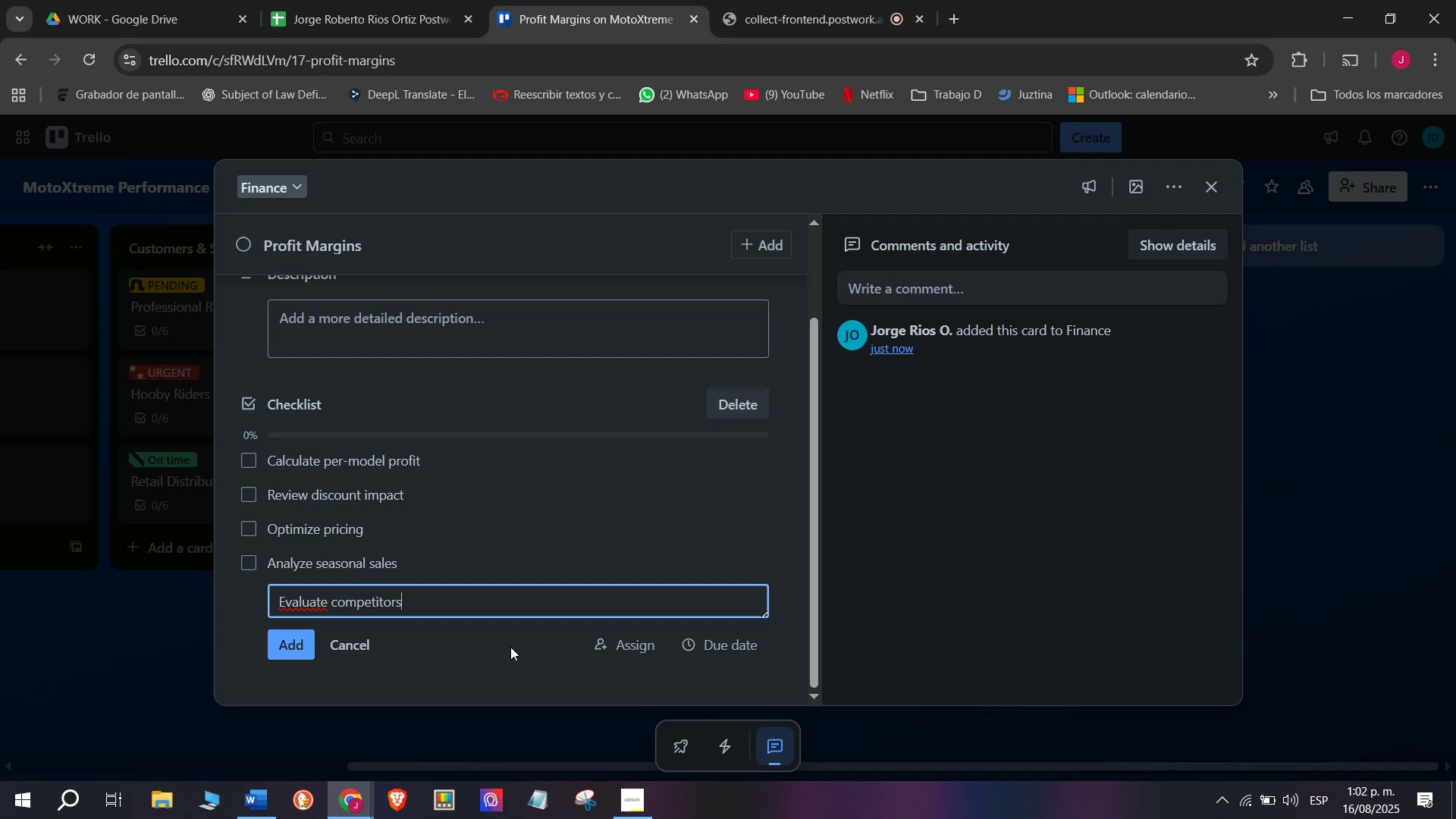 
key(Enter)
 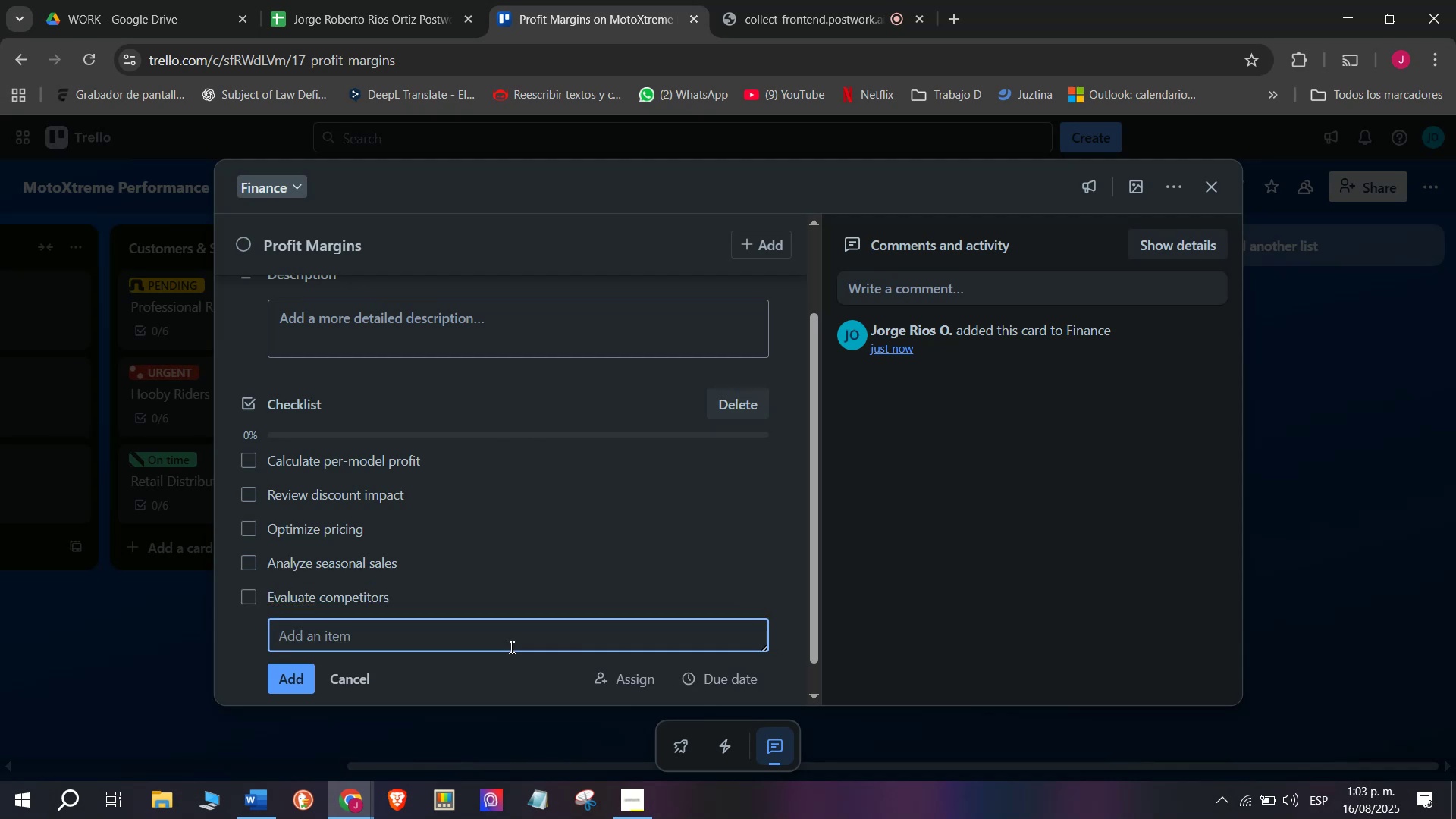 
type(O)
key(Backspace)
type(U)
key(Backspace)
type(Update records)
 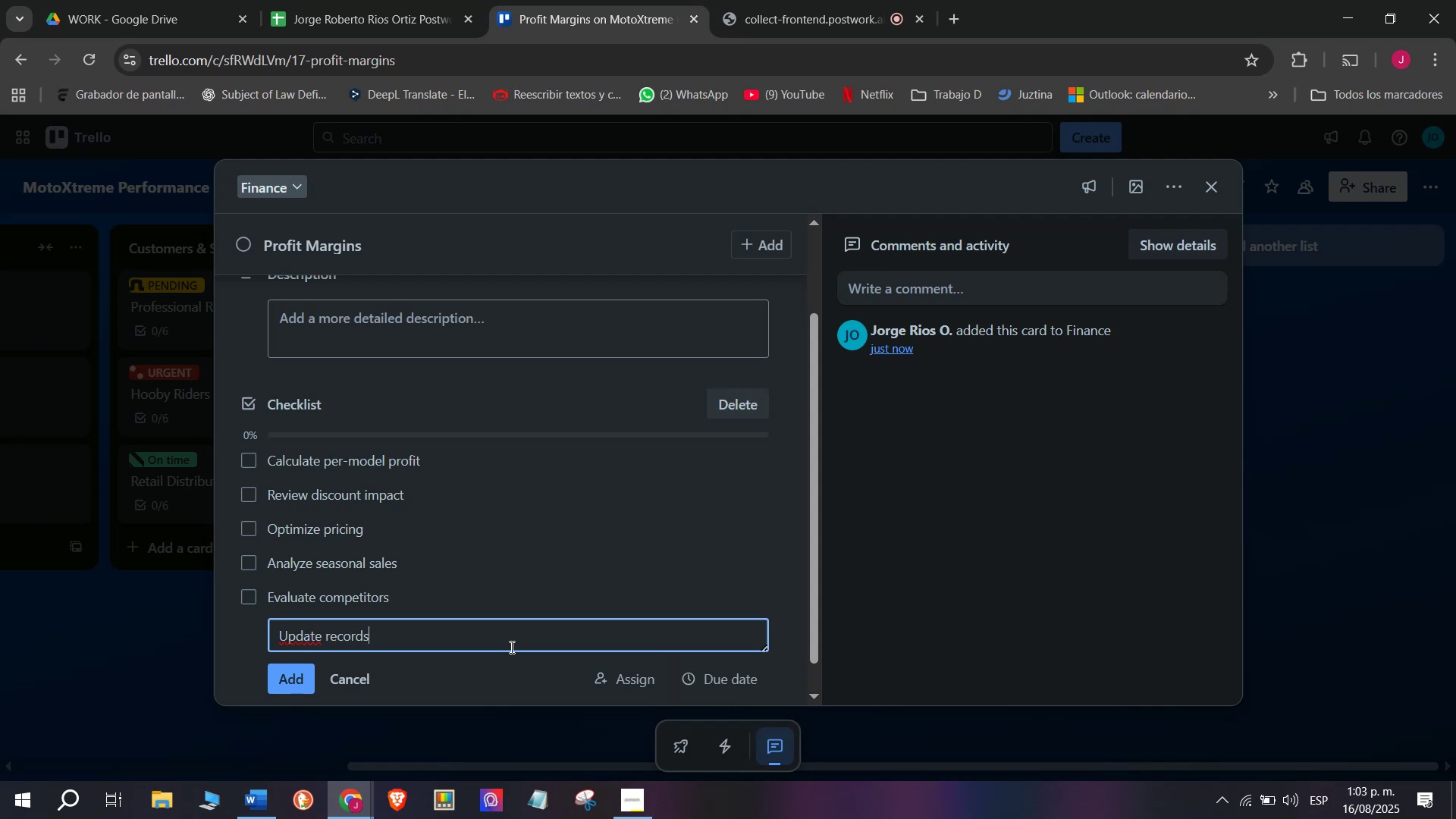 
key(Enter)
 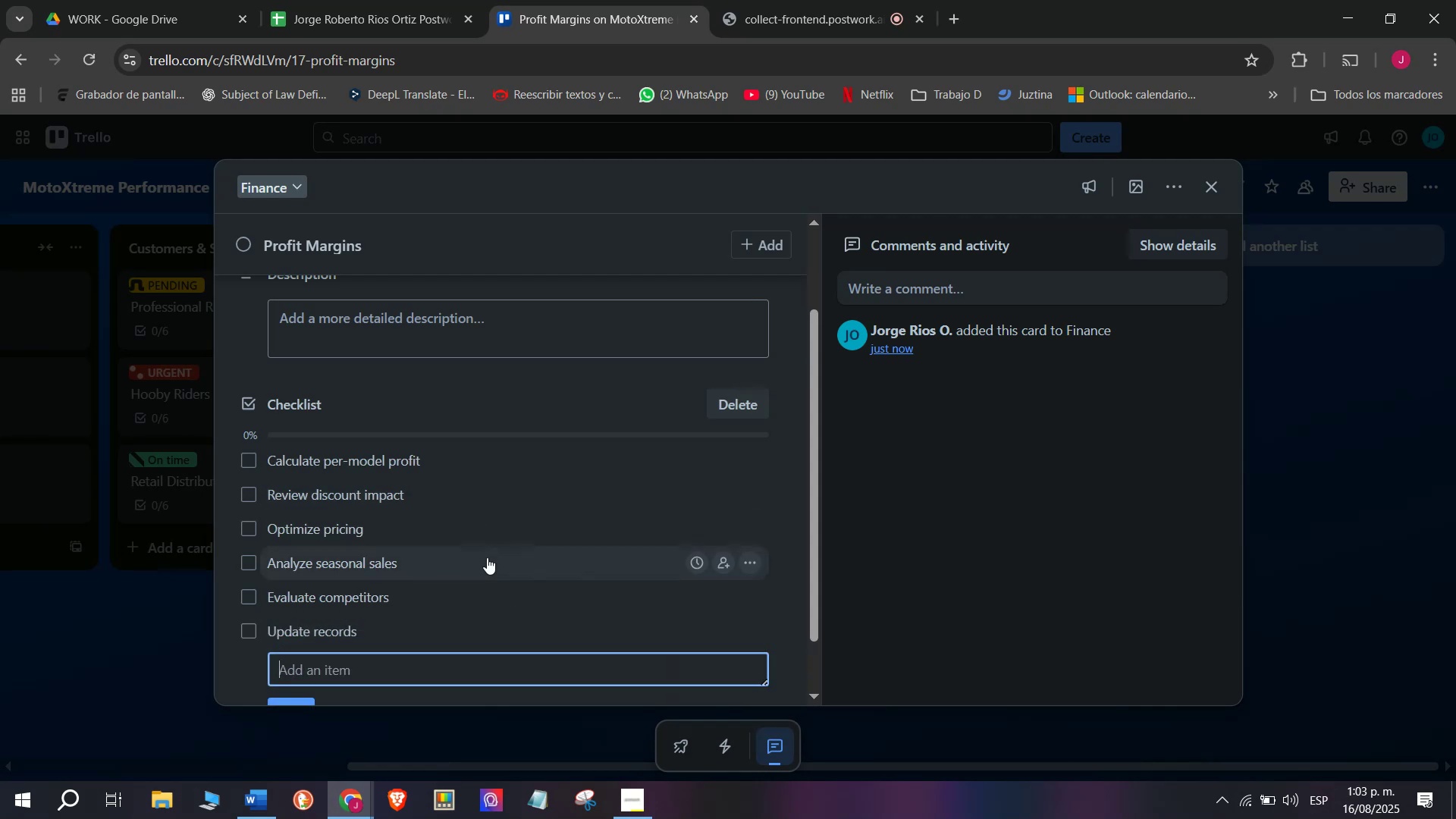 
scroll: coordinate [473, 478], scroll_direction: up, amount: 4.0
 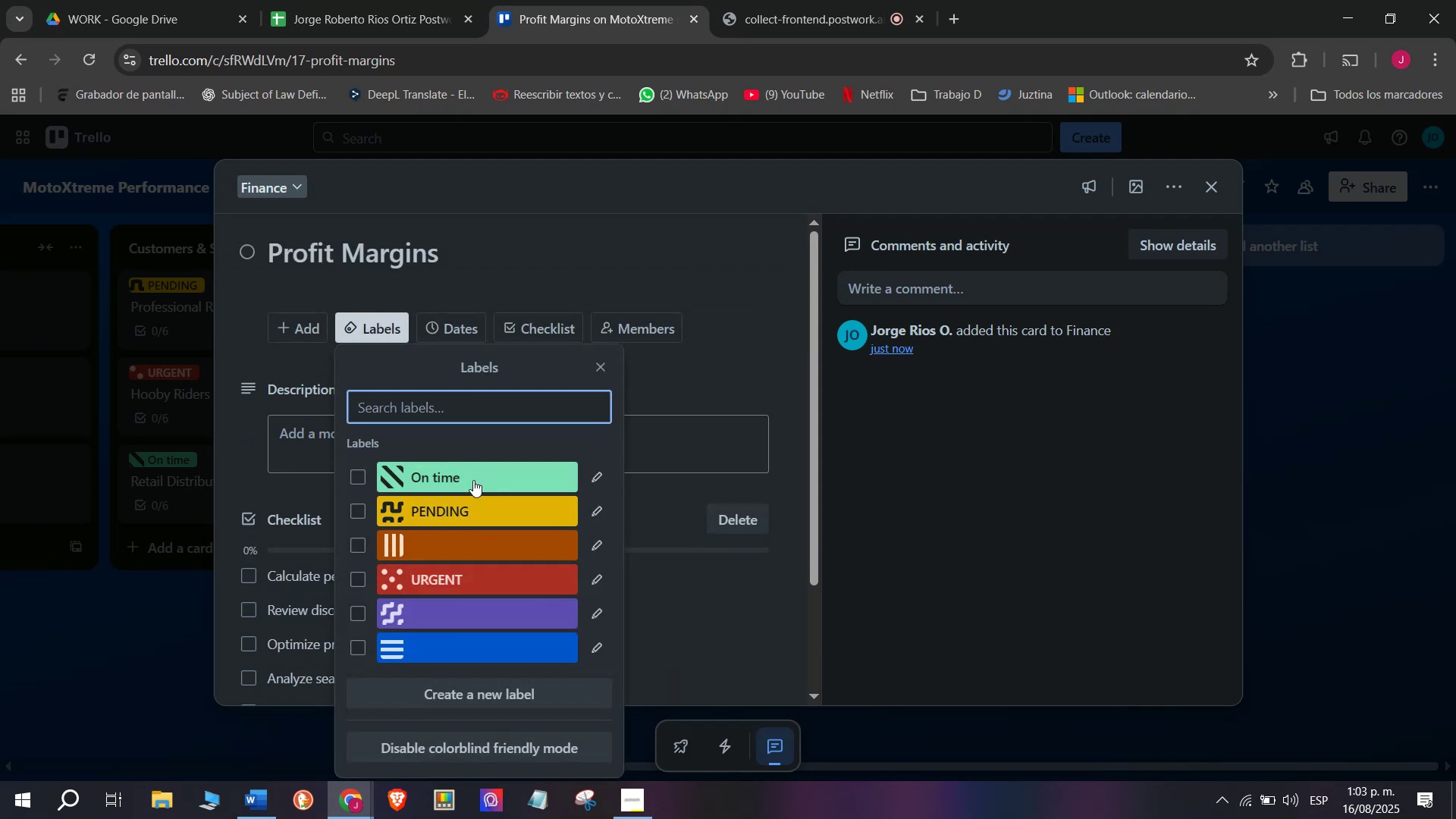 
double_click([71, 694])
 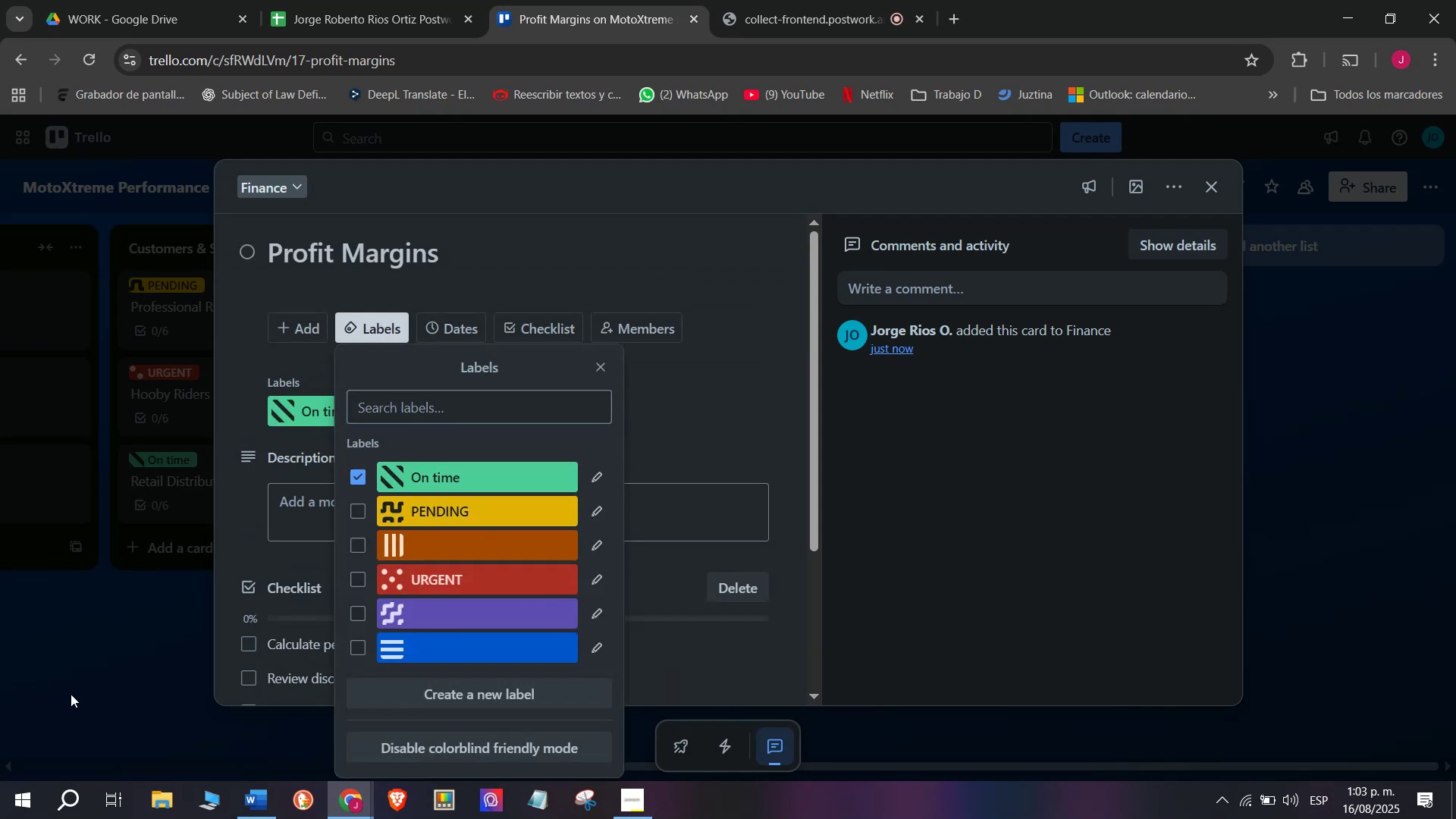 
left_click_drag(start_coordinate=[71, 694], to_coordinate=[71, 690])
 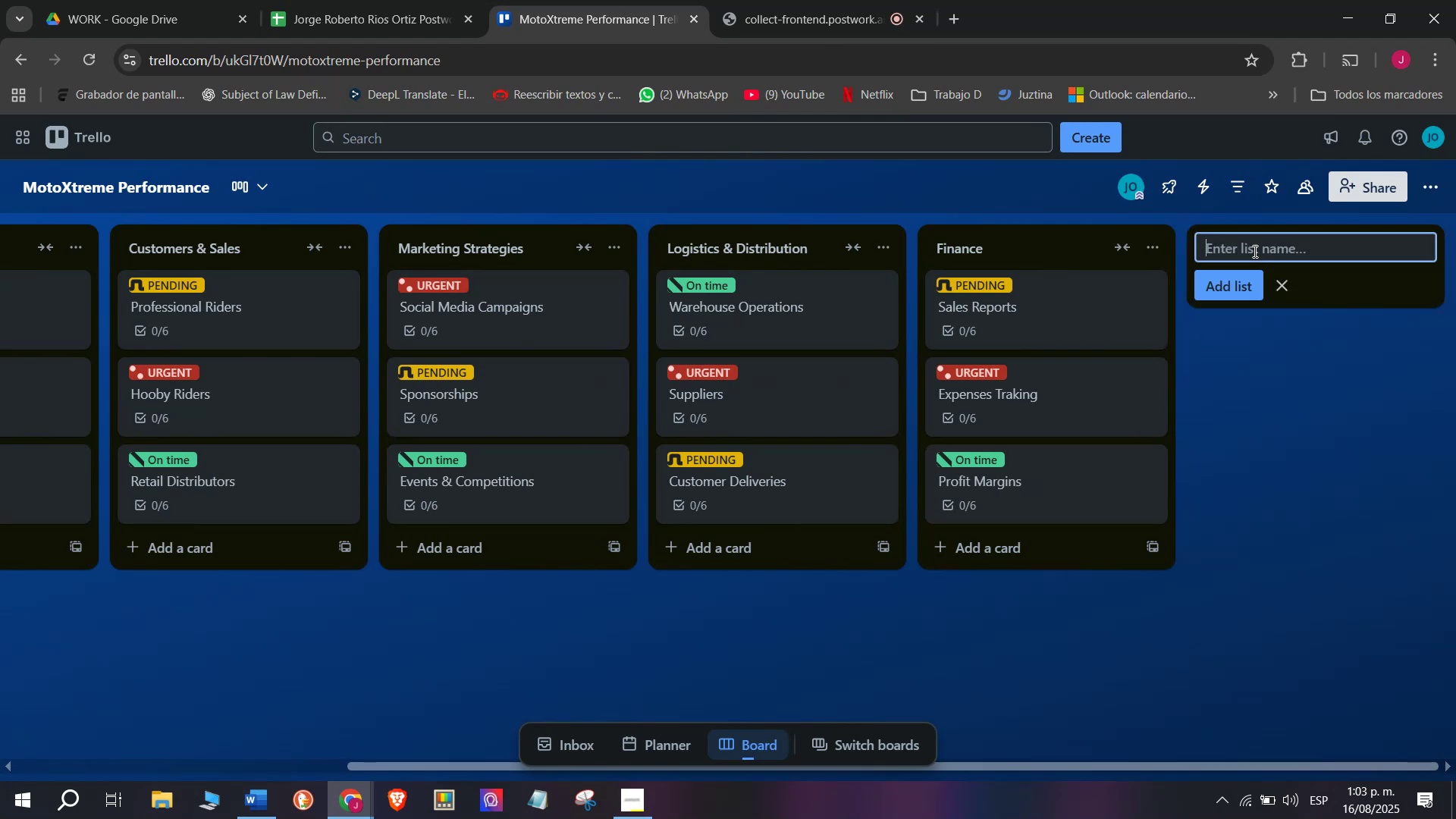 
type(Customer Service=)
key(Backspace)
 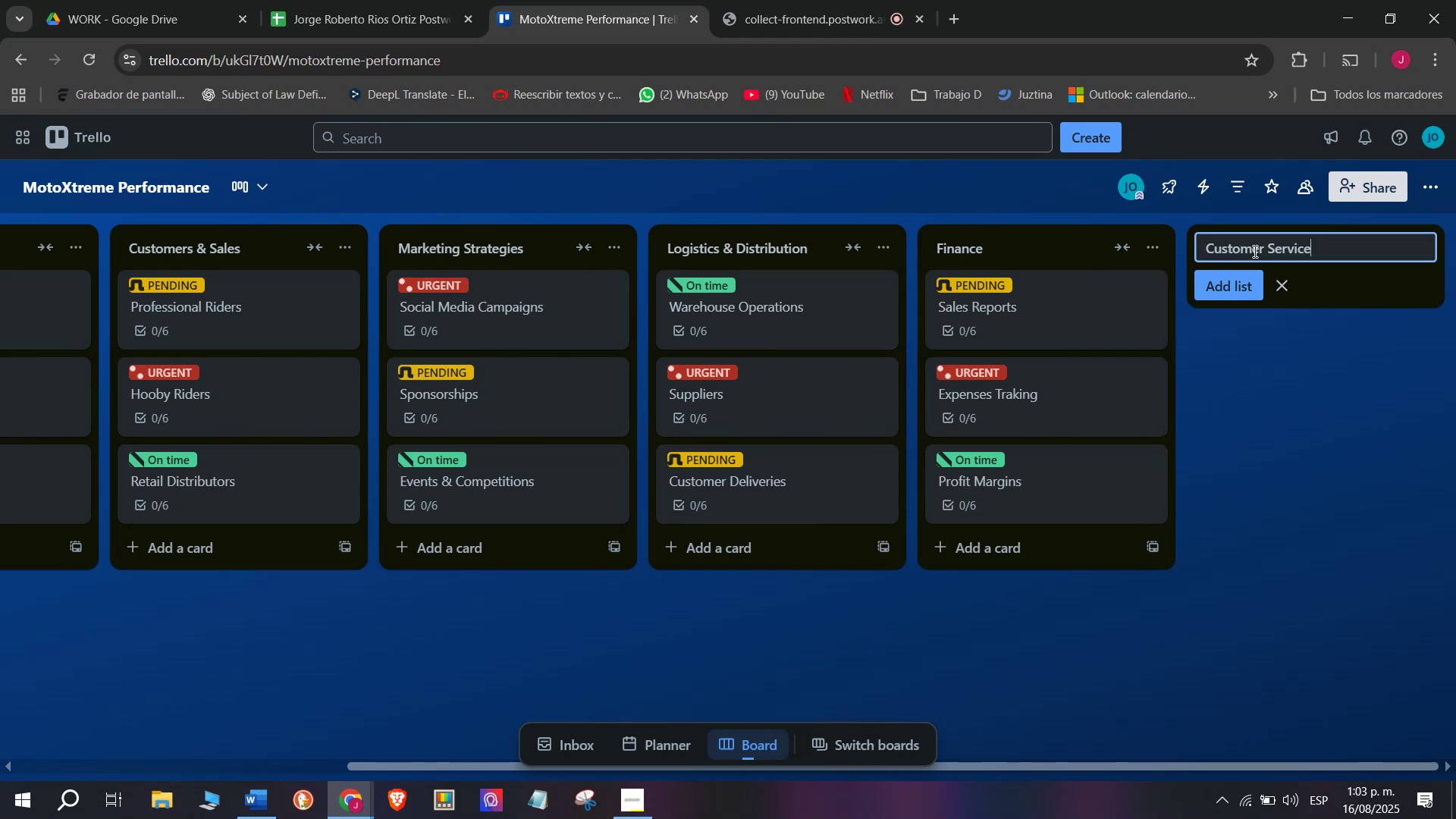 
key(Enter)
 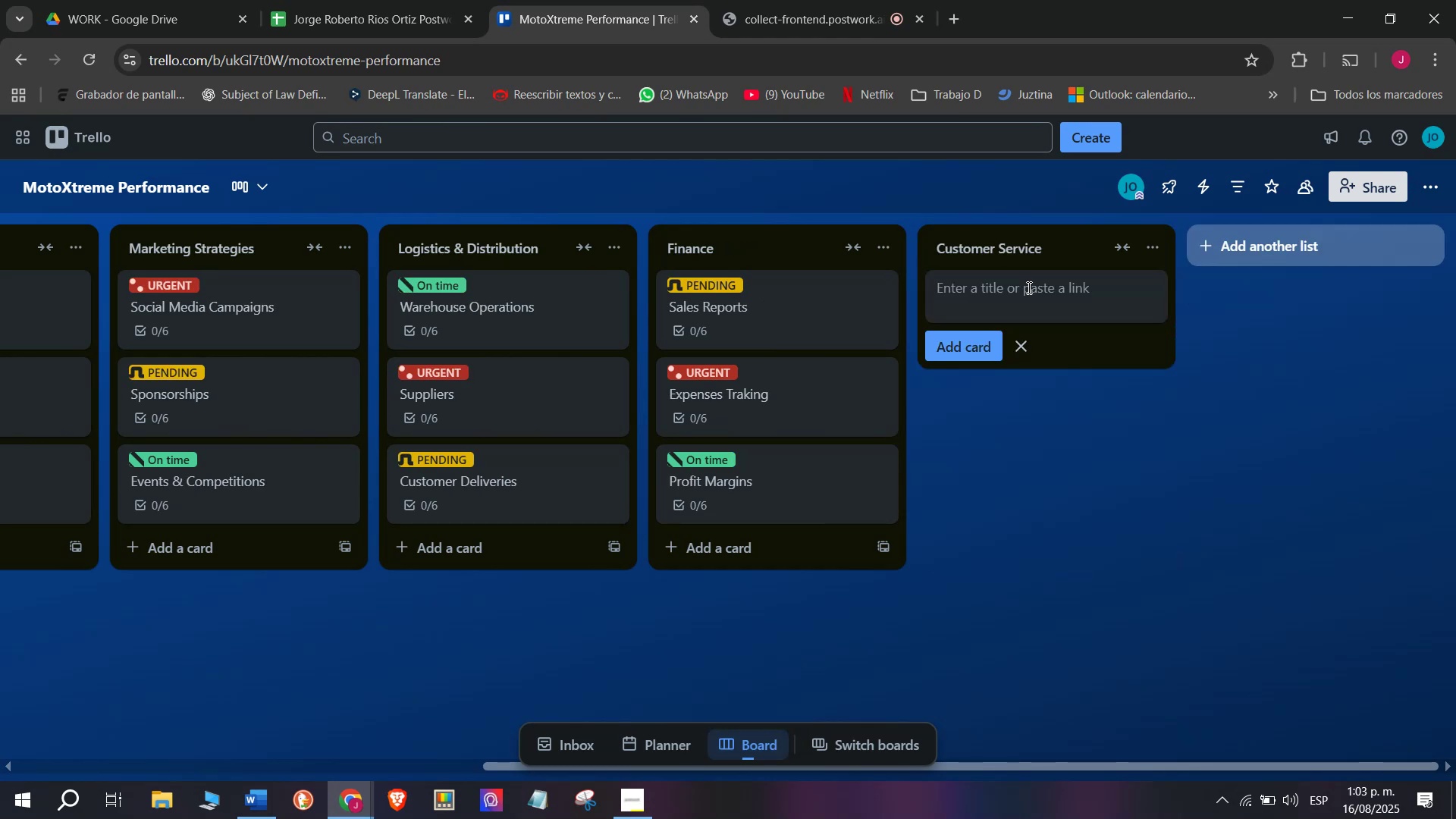 
type(Inque)
 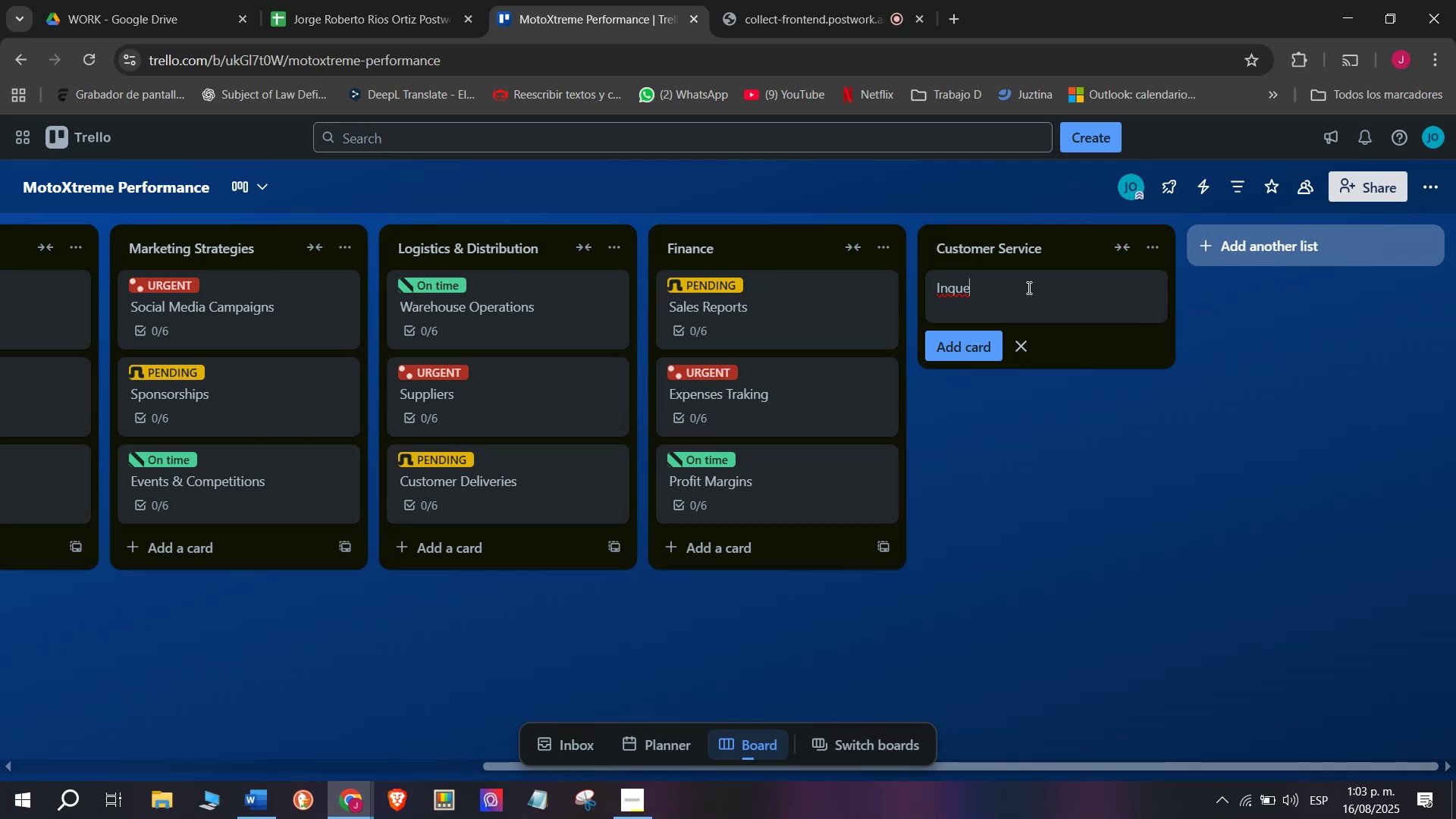 
wait(6.34)
 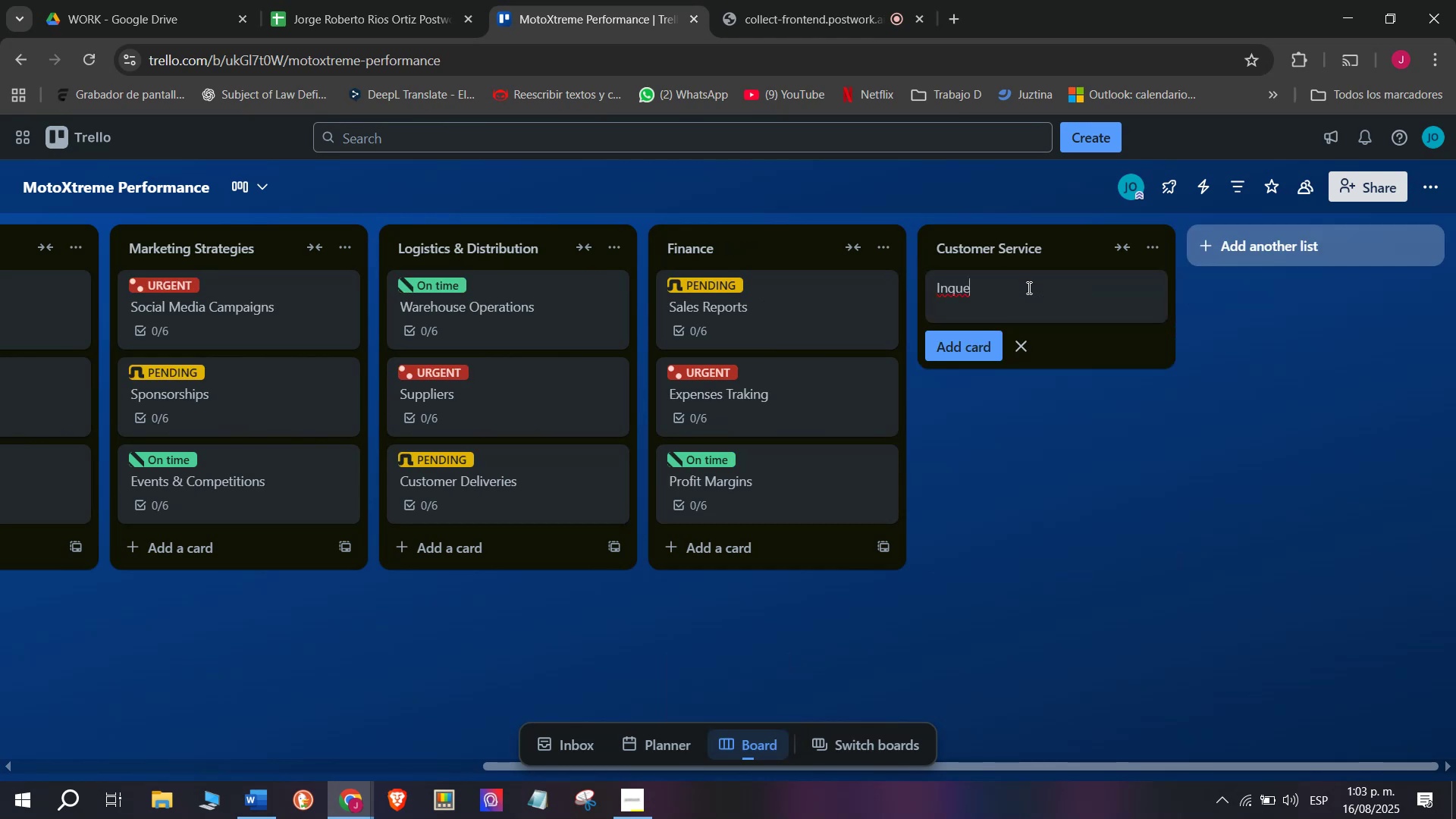 
key(Backspace)
type(ieries)
 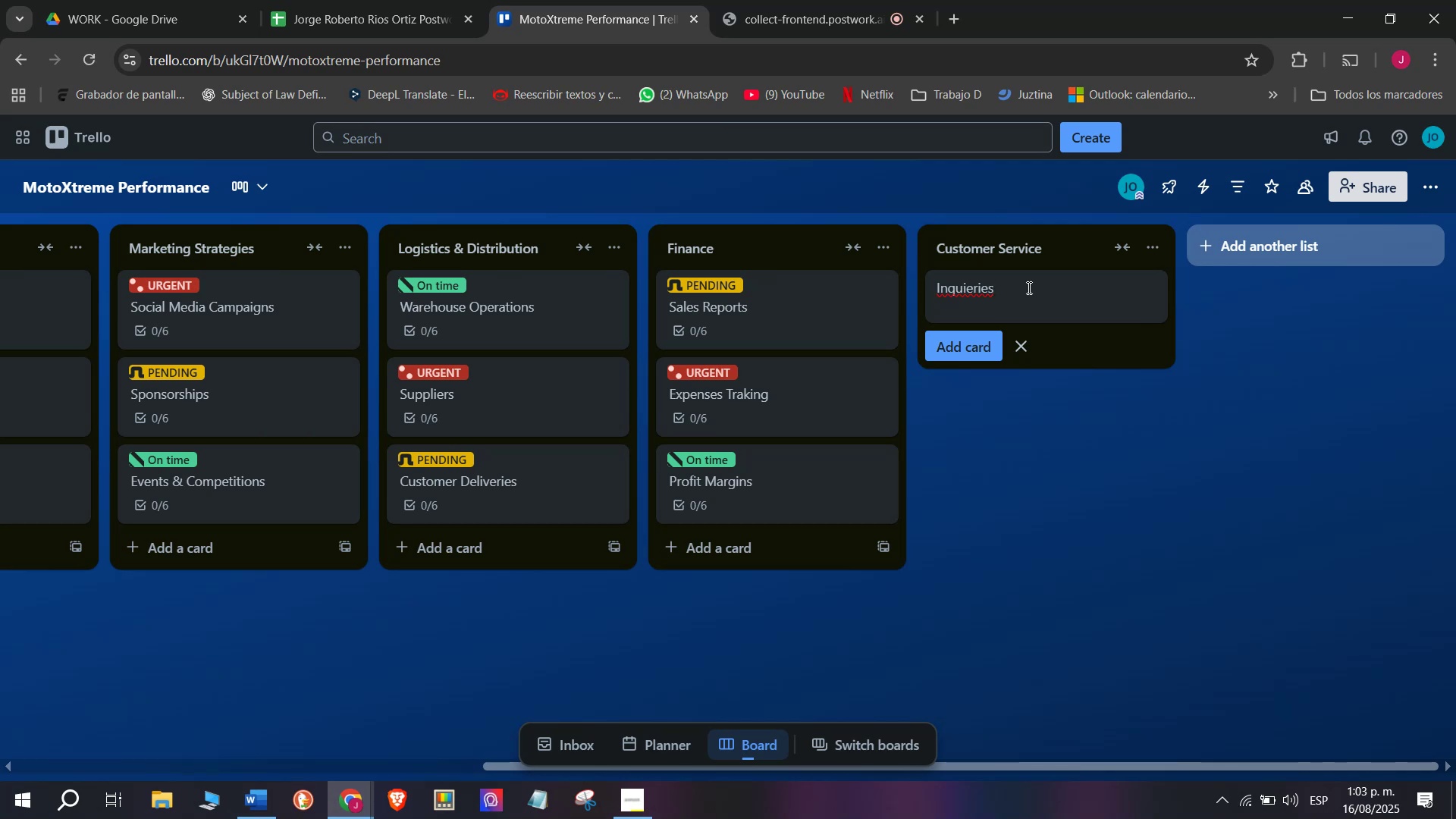 
key(Enter)
 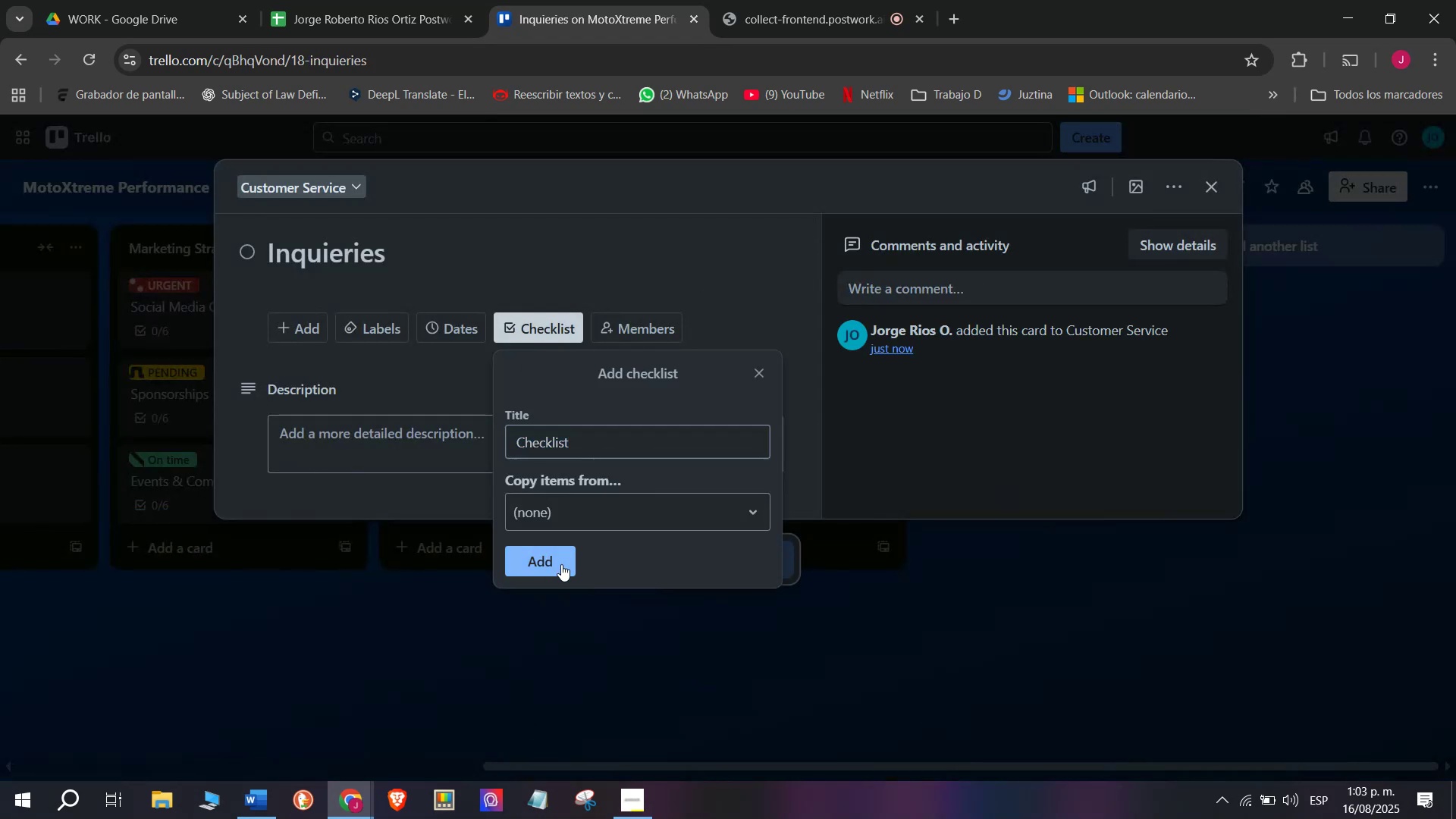 
wait(7.82)
 